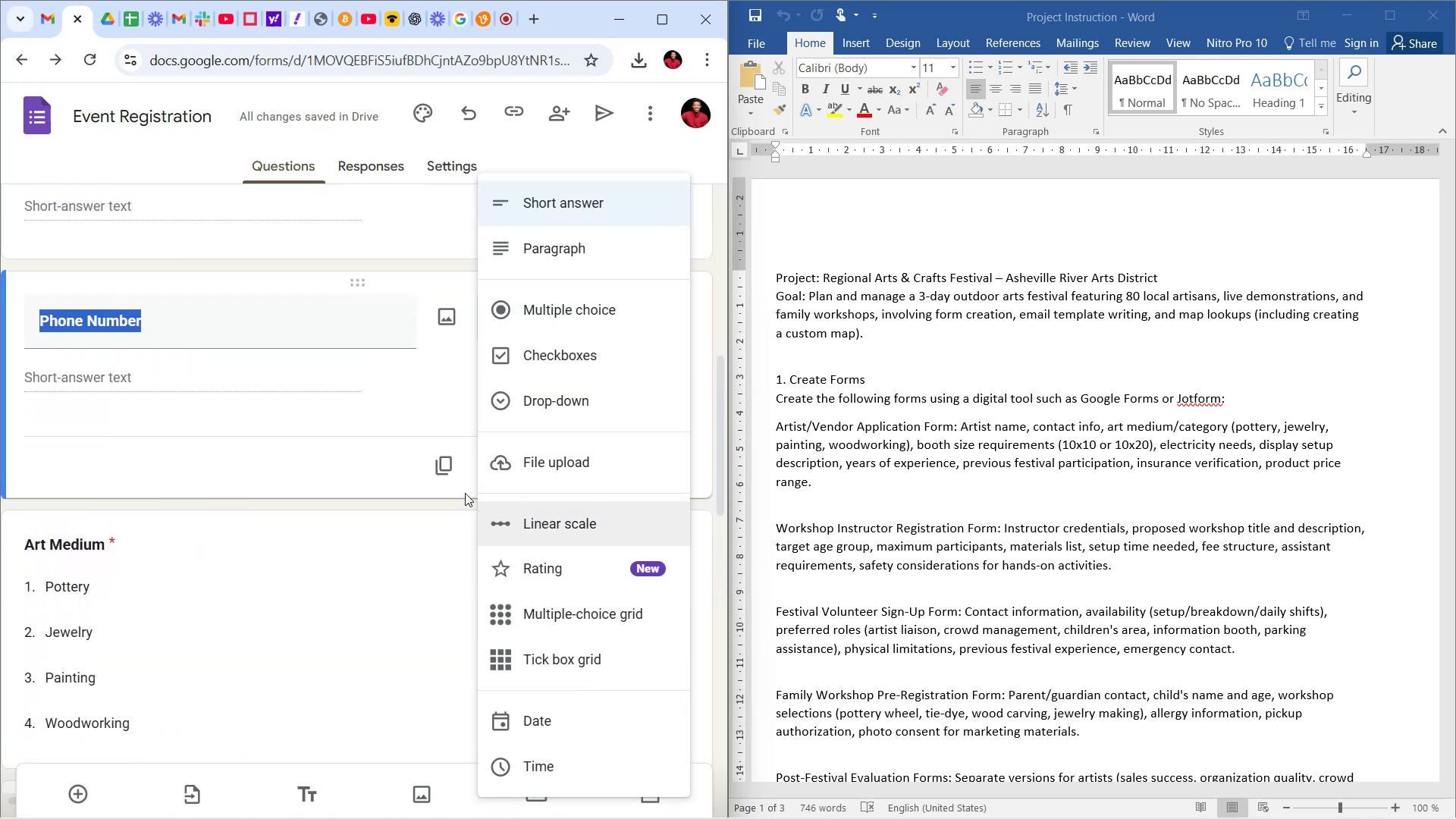 
wait(6.19)
 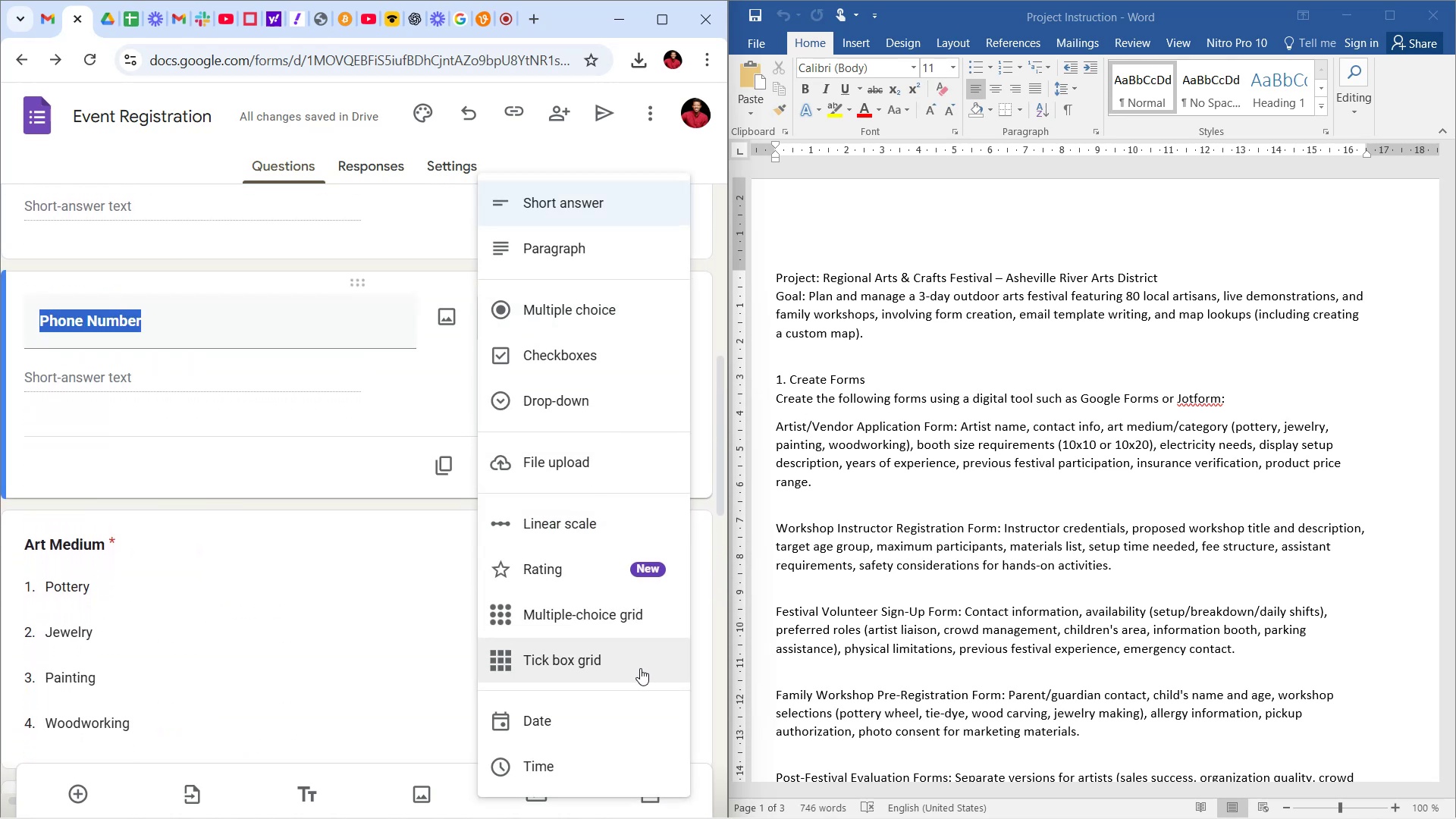 
left_click([433, 371])
 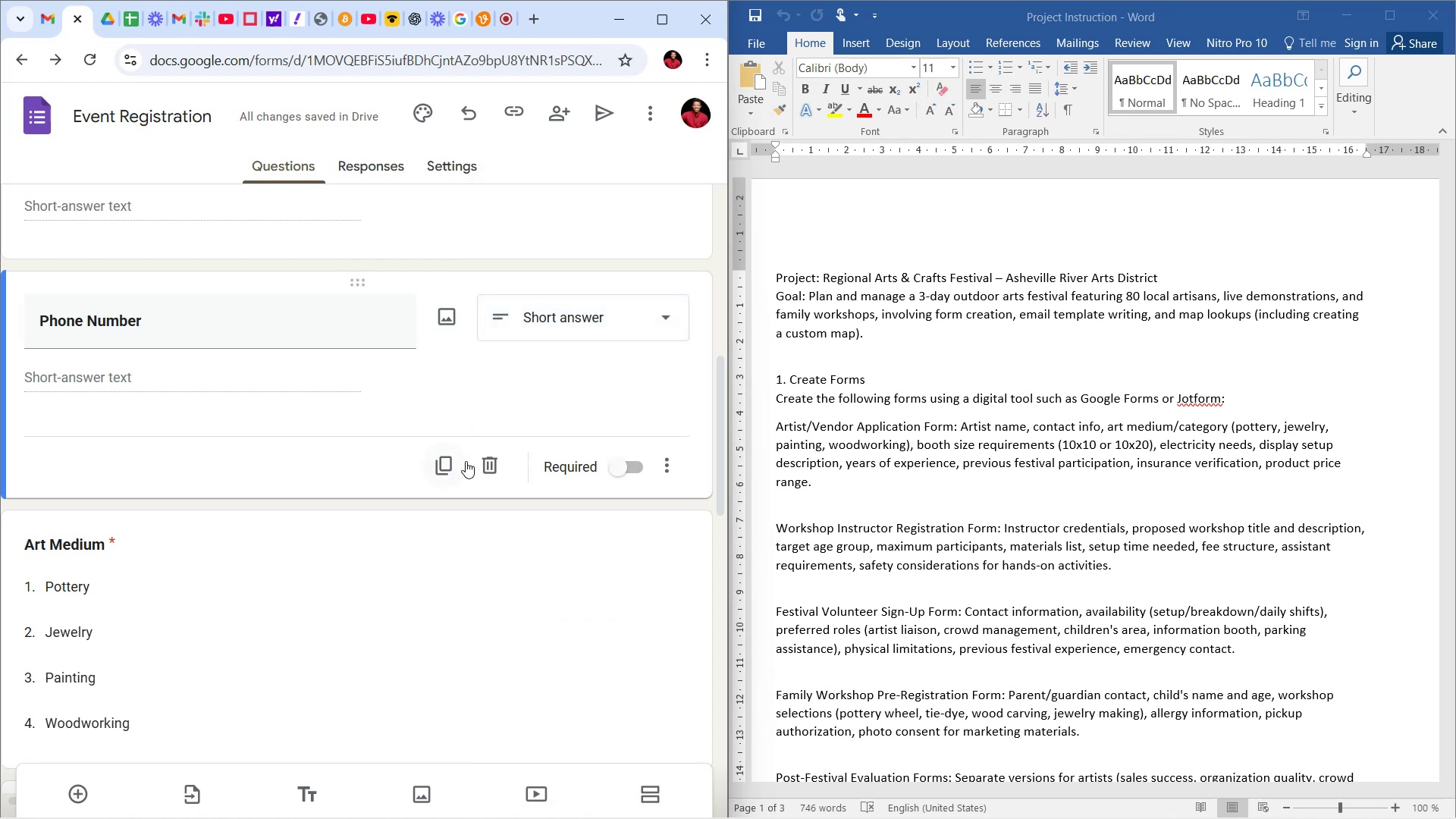 
scroll: coordinate [470, 450], scroll_direction: down, amount: 24.0
 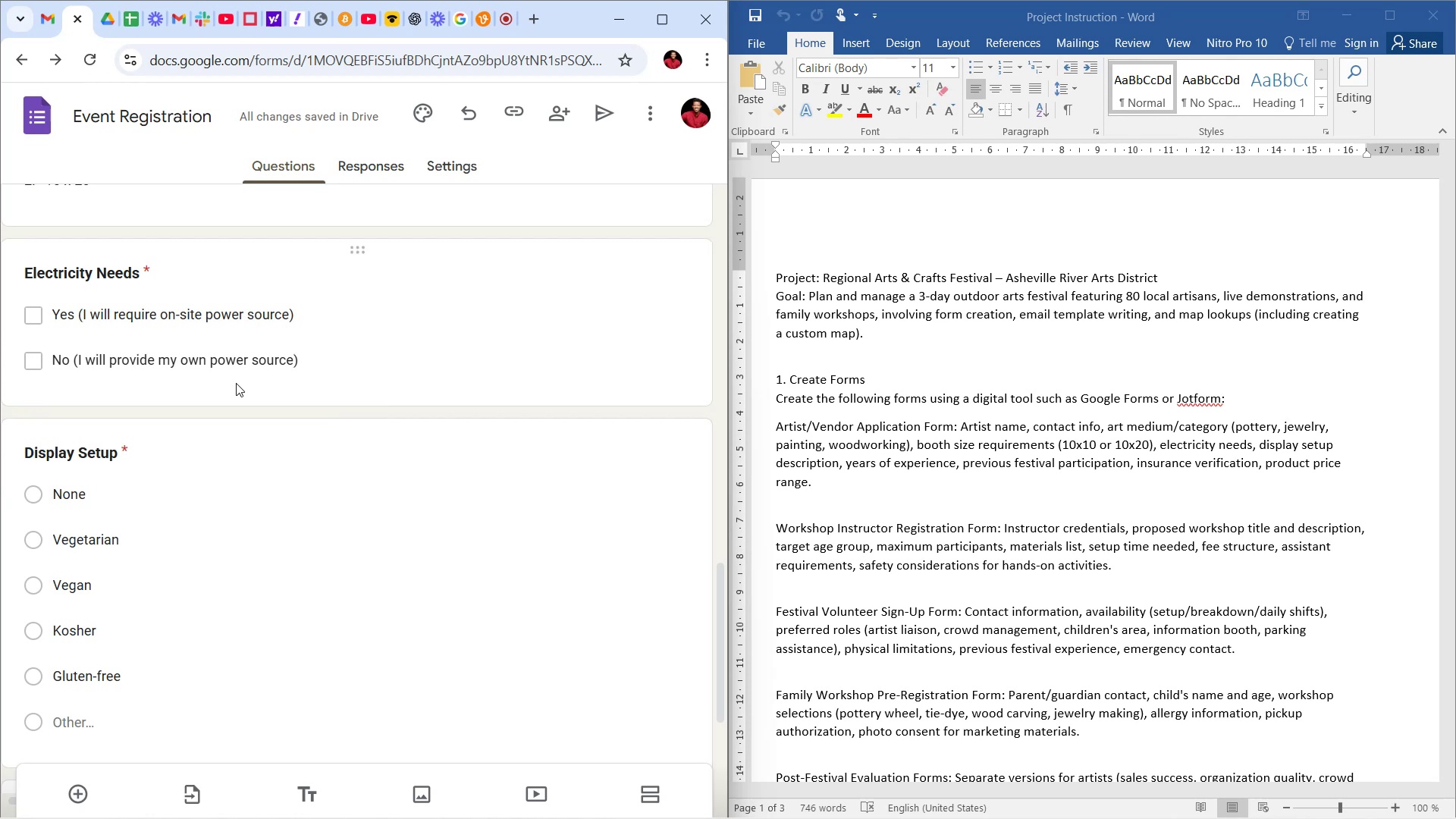 
wait(21.54)
 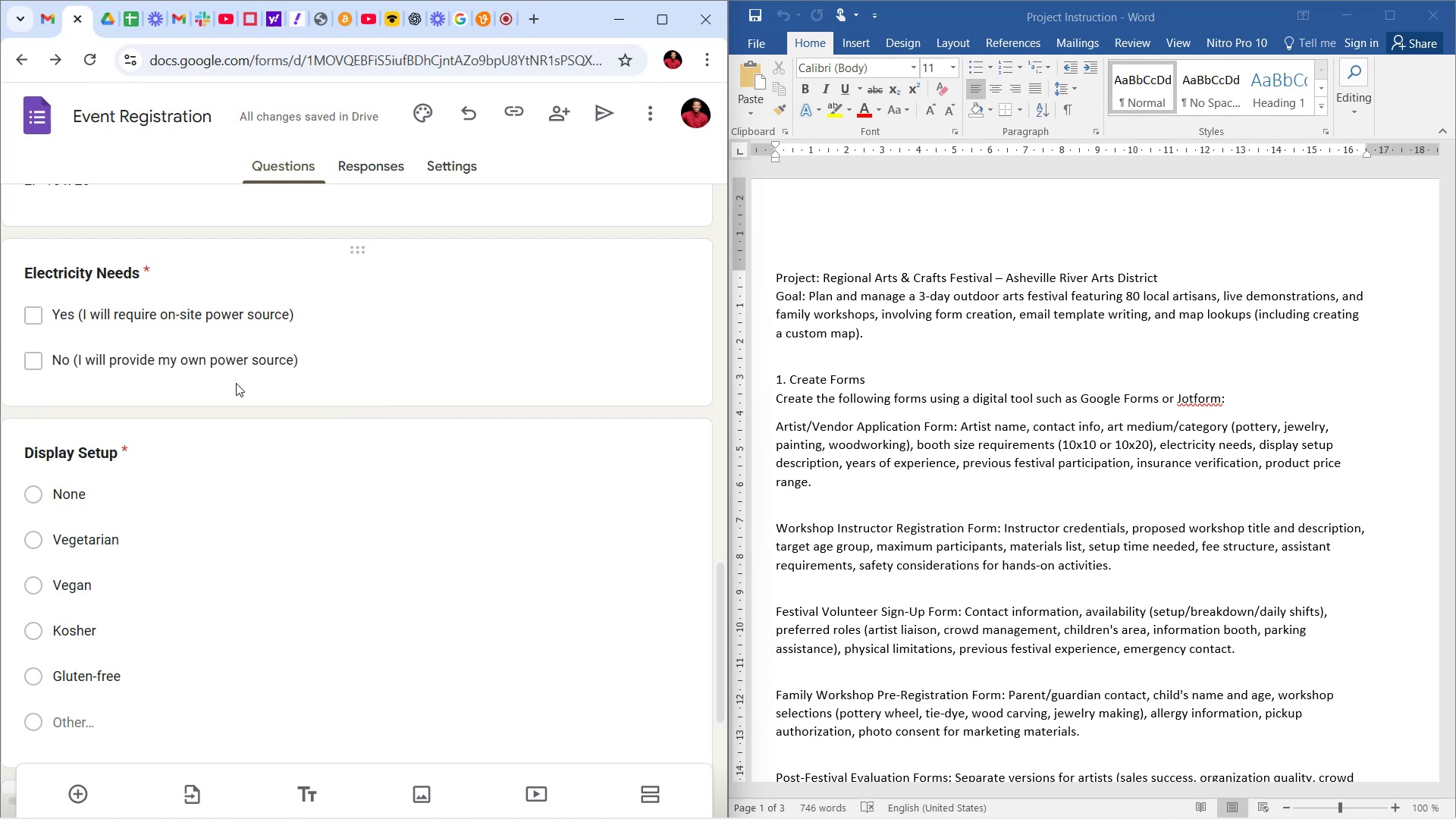 
scroll: coordinate [424, 472], scroll_direction: down, amount: 3.0
 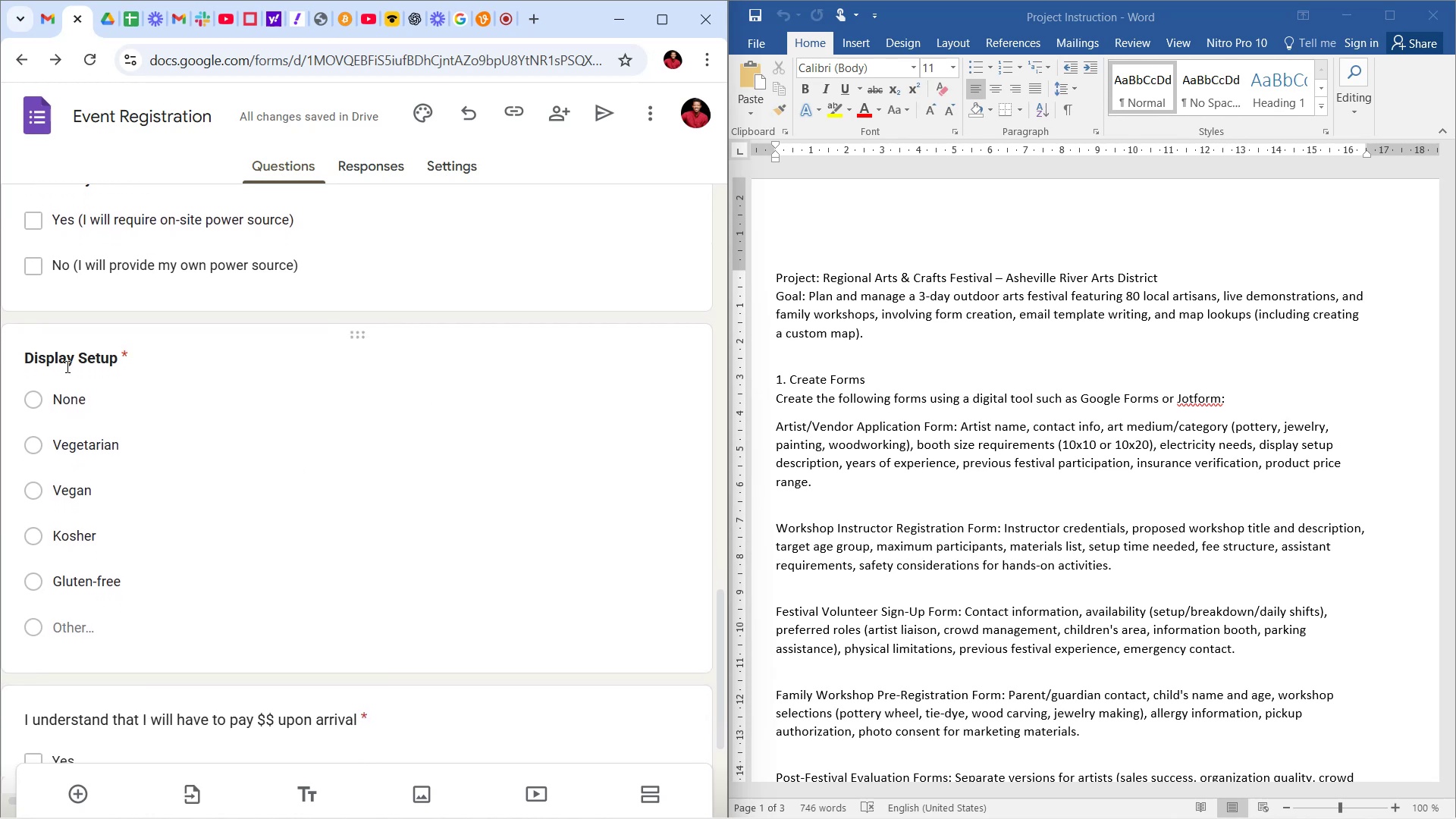 
left_click([67, 356])
 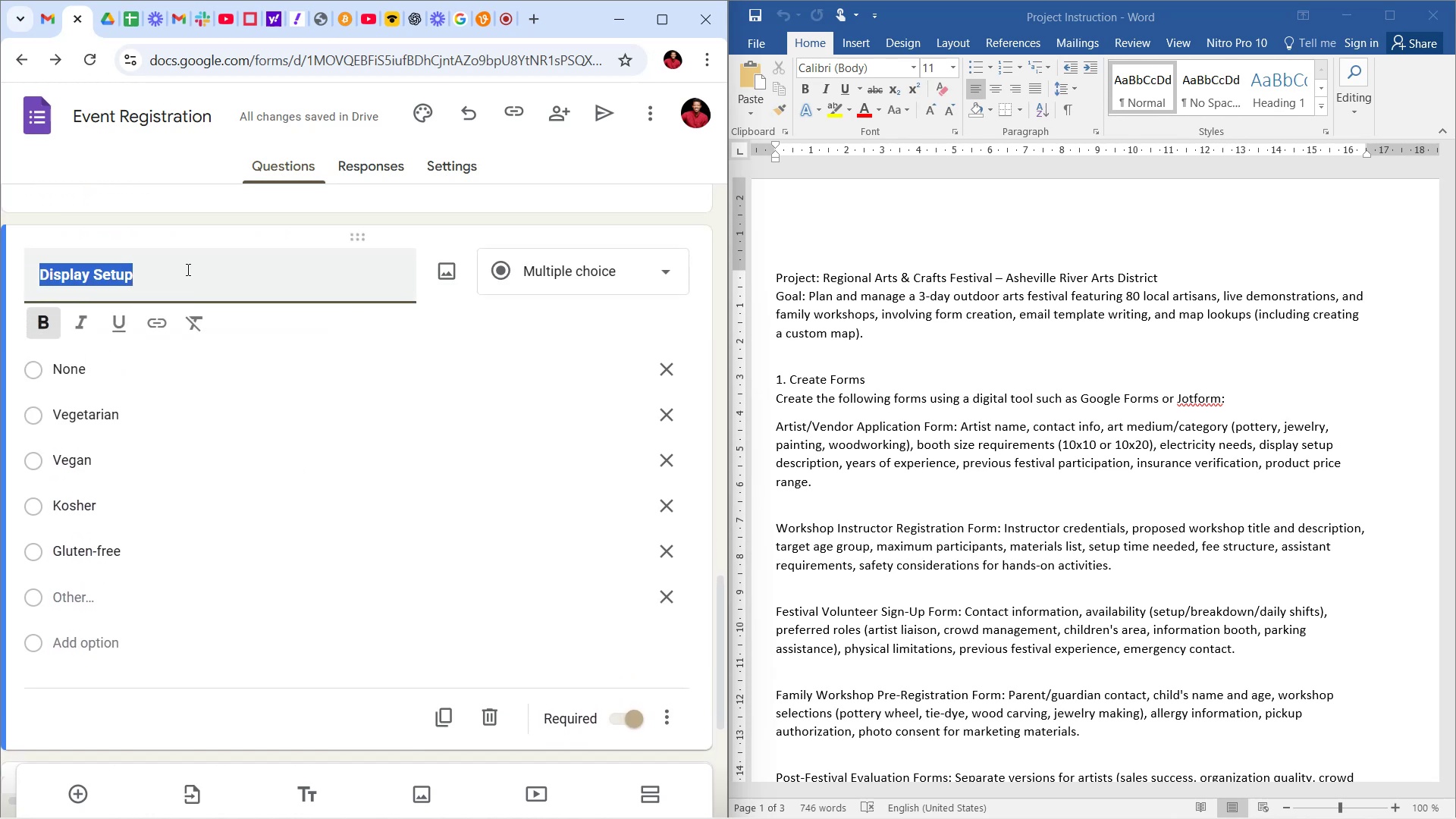 
left_click([215, 267])
 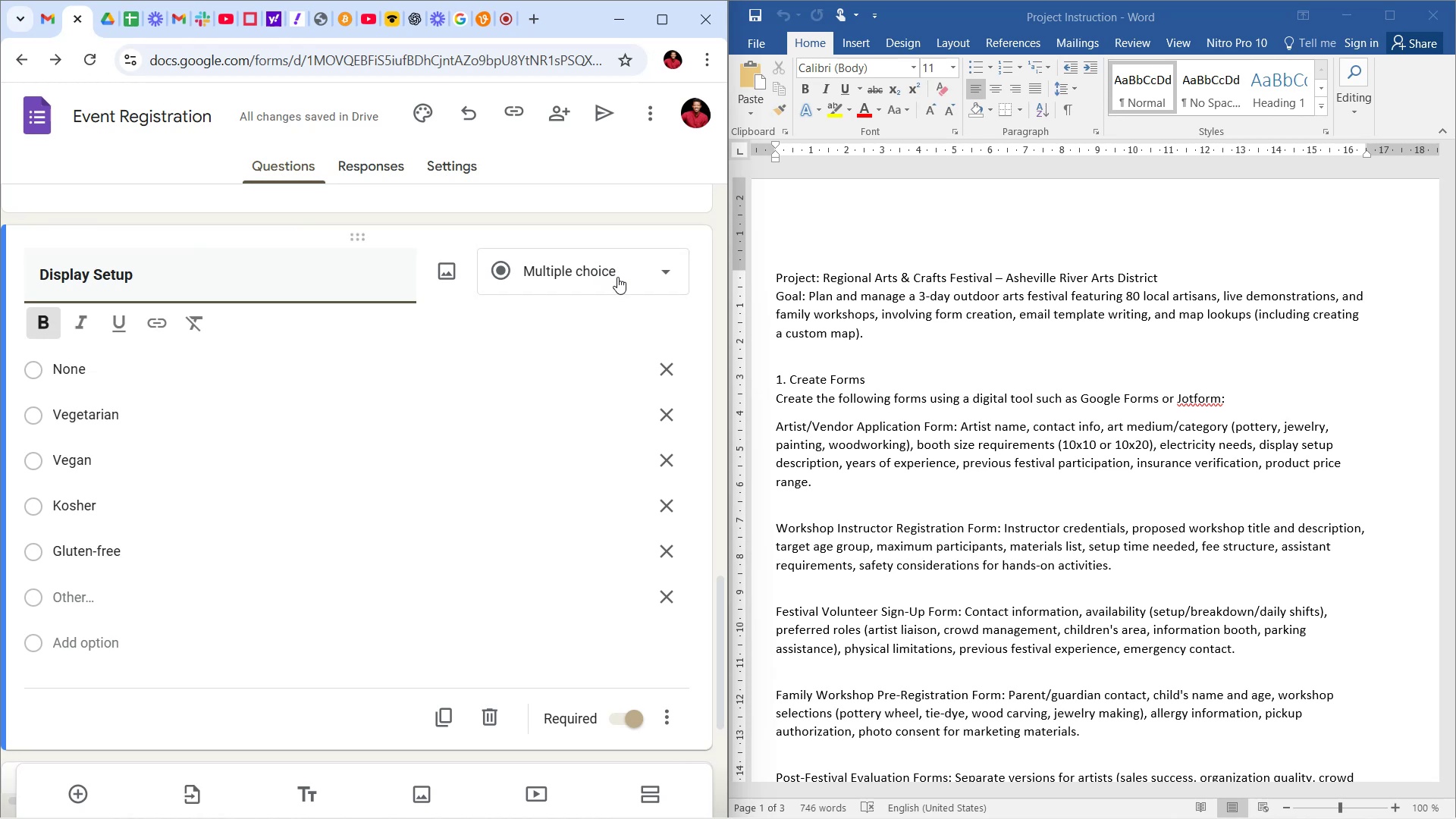 
wait(16.58)
 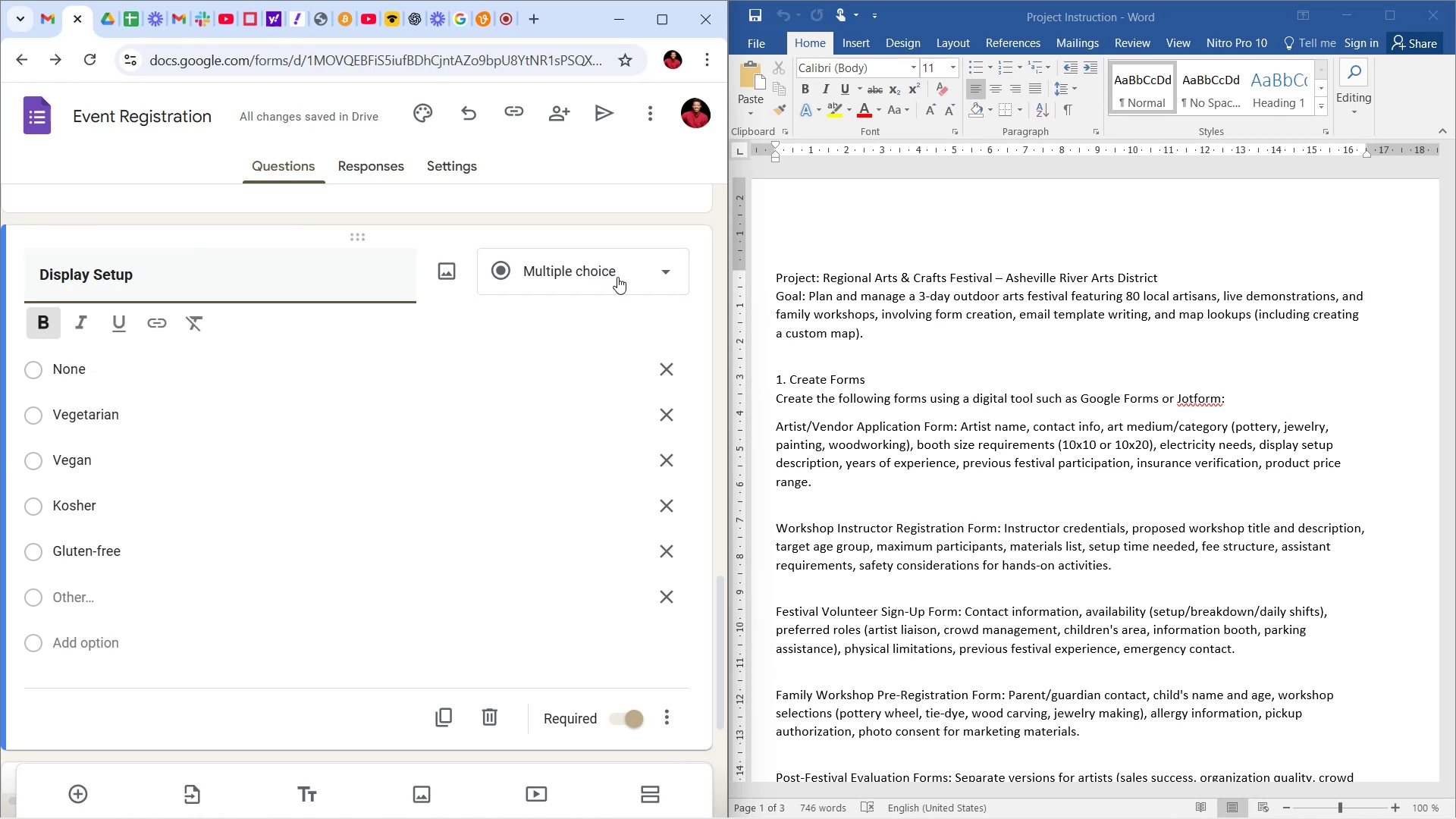 
type(Breigl)
key(Backspace)
key(Backspace)
type(fly D)
key(Backspace)
key(Backspace)
type(d)
key(Backspace)
key(Backspace)
key(Backspace)
key(Backspace)
key(Backspace)
key(Backspace)
type(iefly se)
key(Backspace)
key(Backspace)
type(describe )
 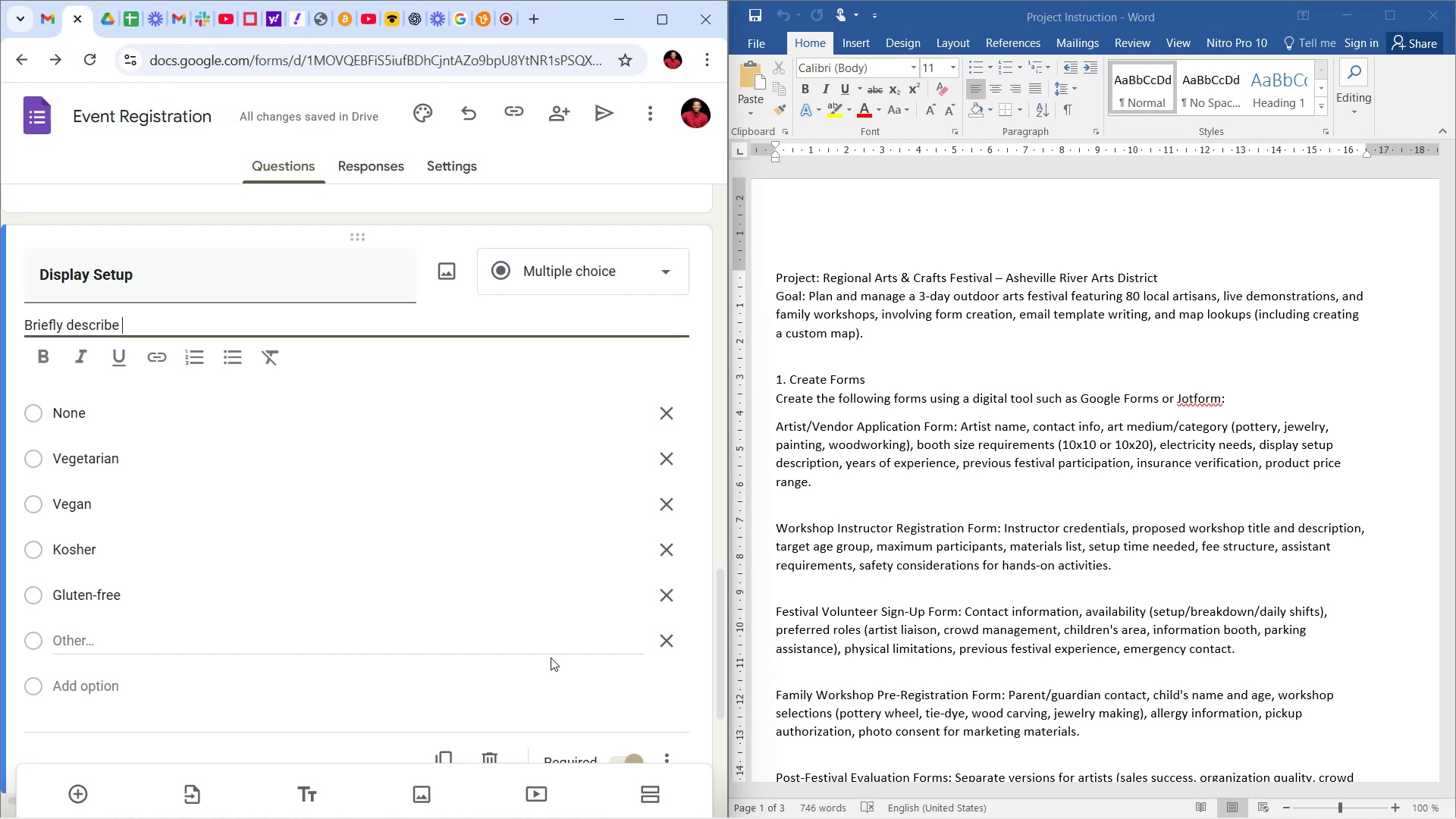 
wait(9.75)
 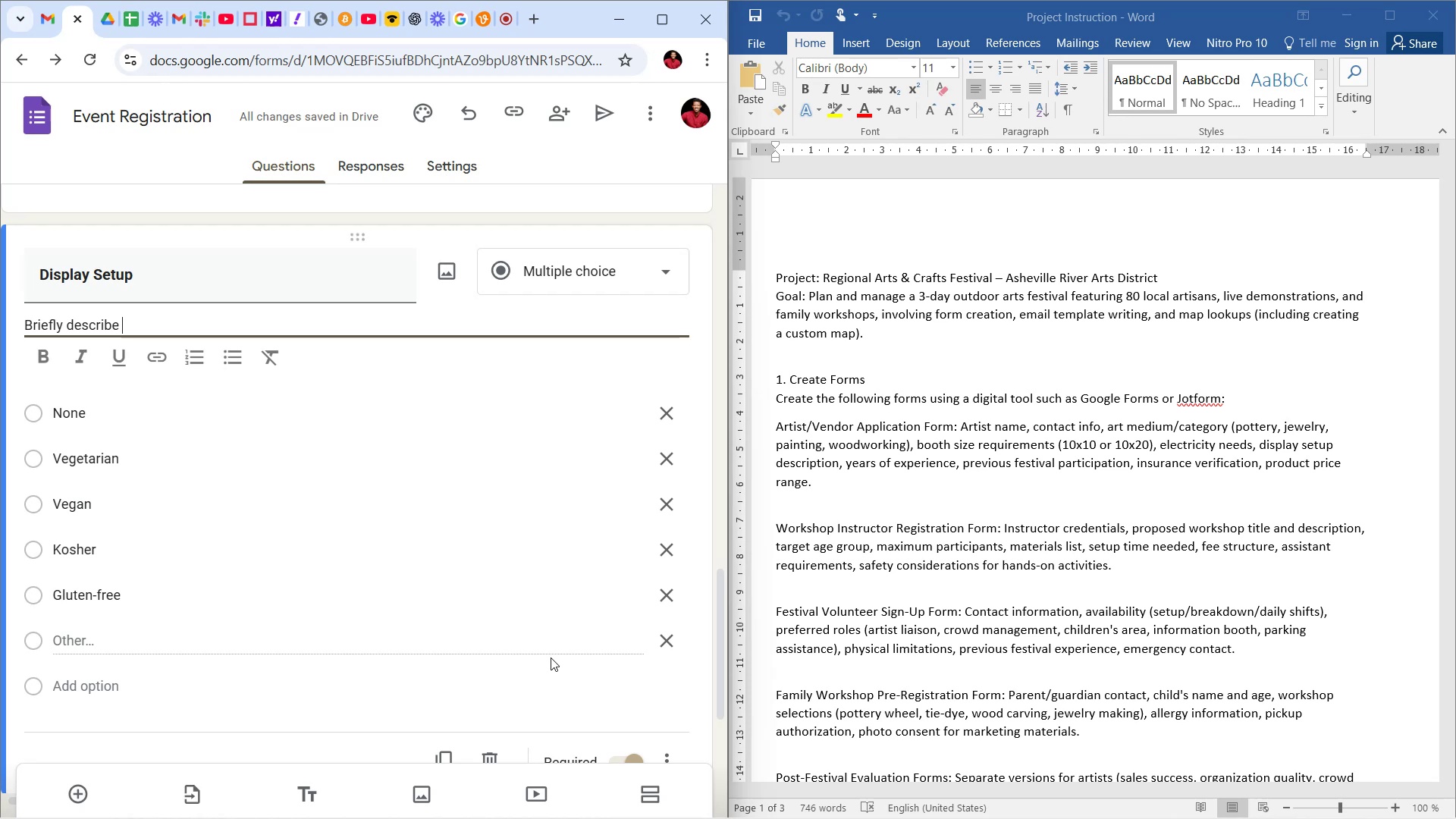 
type(your equipments andt abnd )
key(Backspace)
key(Backspace)
key(Backspace)
key(Backspace)
type(nd they)
key(Backspace)
type( type of setup i)
key(Backspace)
key(Backspace)
type( you will req)
key(Backspace)
type(quire.)
 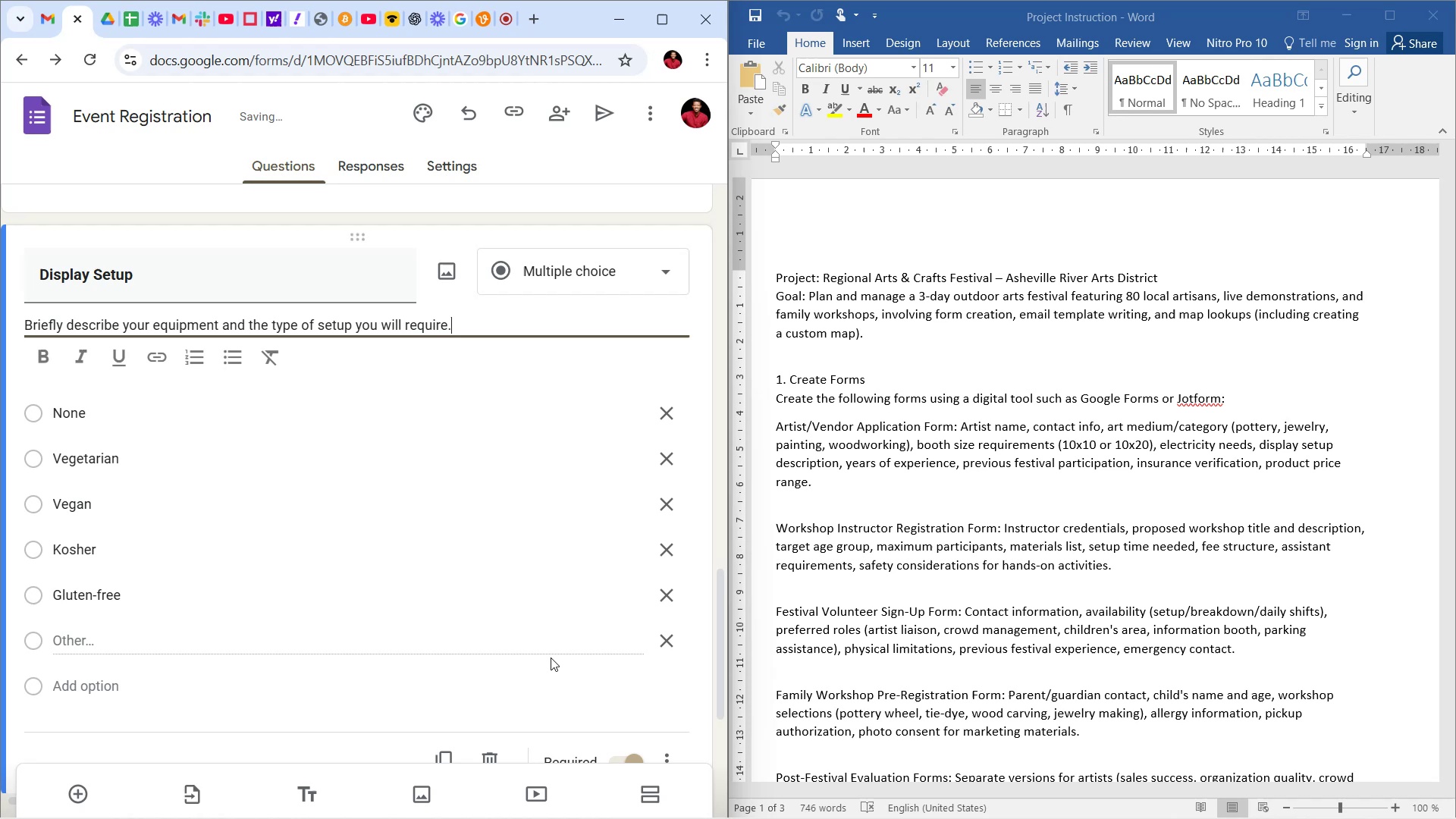 
wait(6.38)
 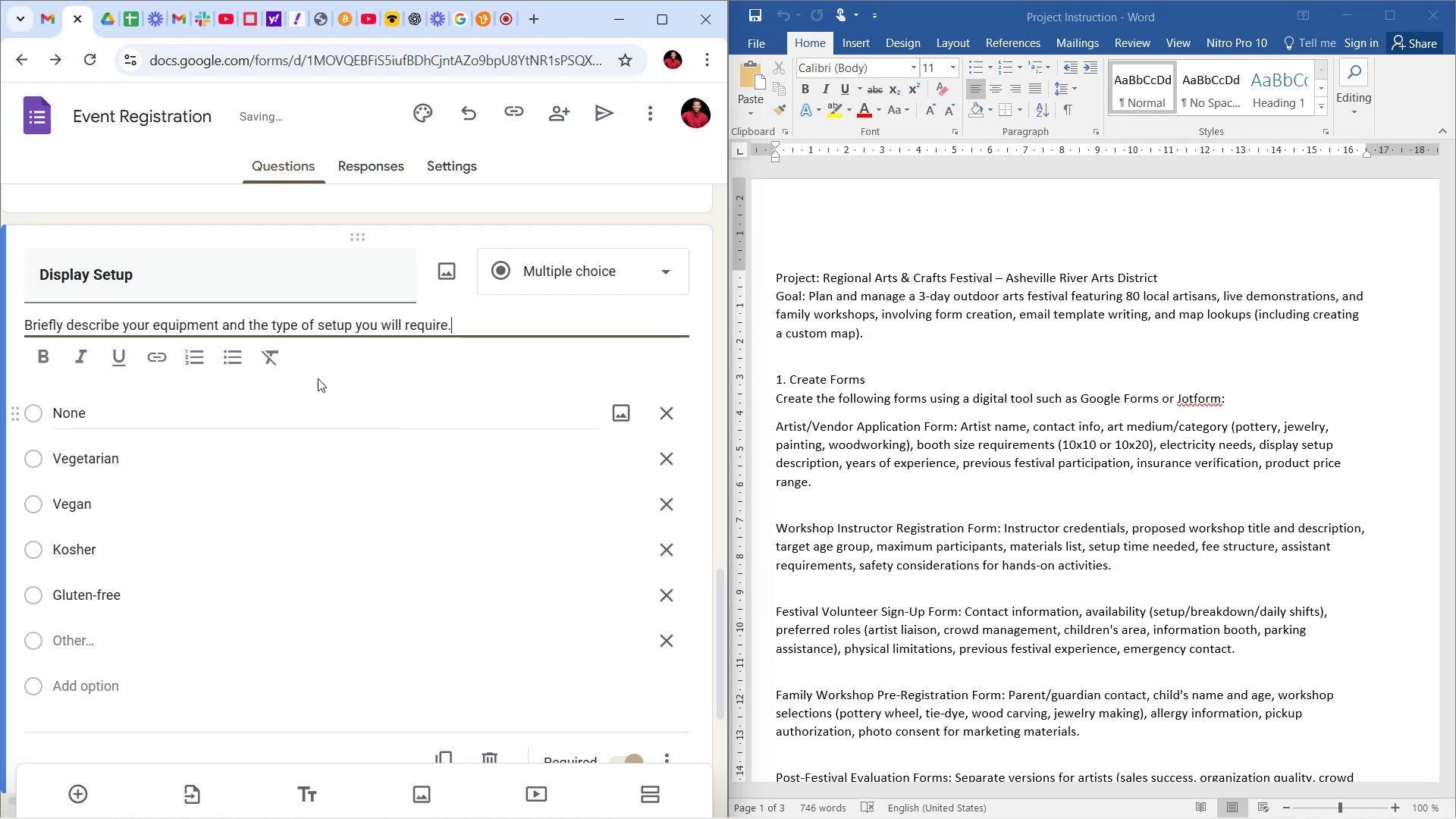 
left_click([586, 368])
 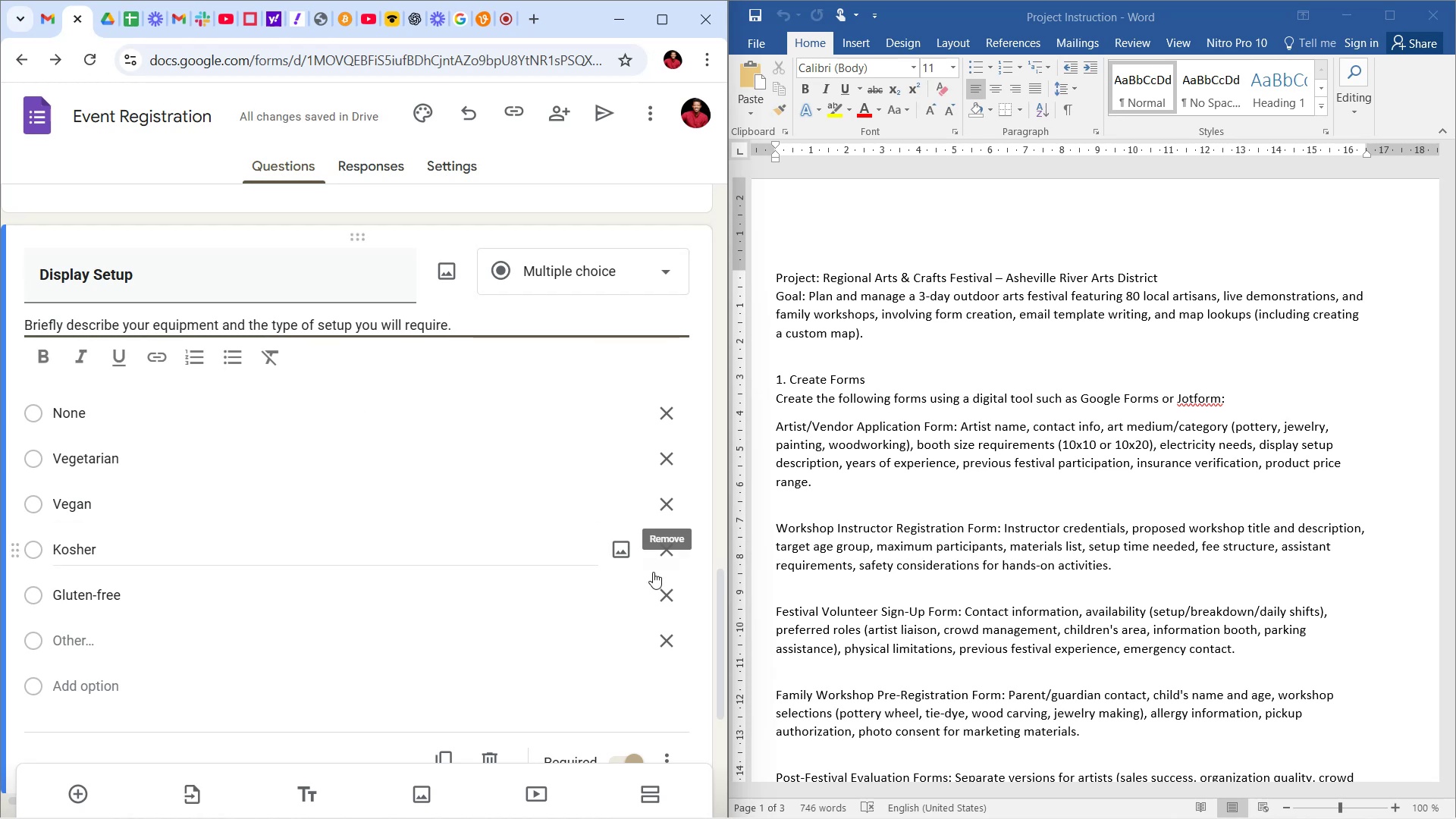 
left_click([686, 714])
 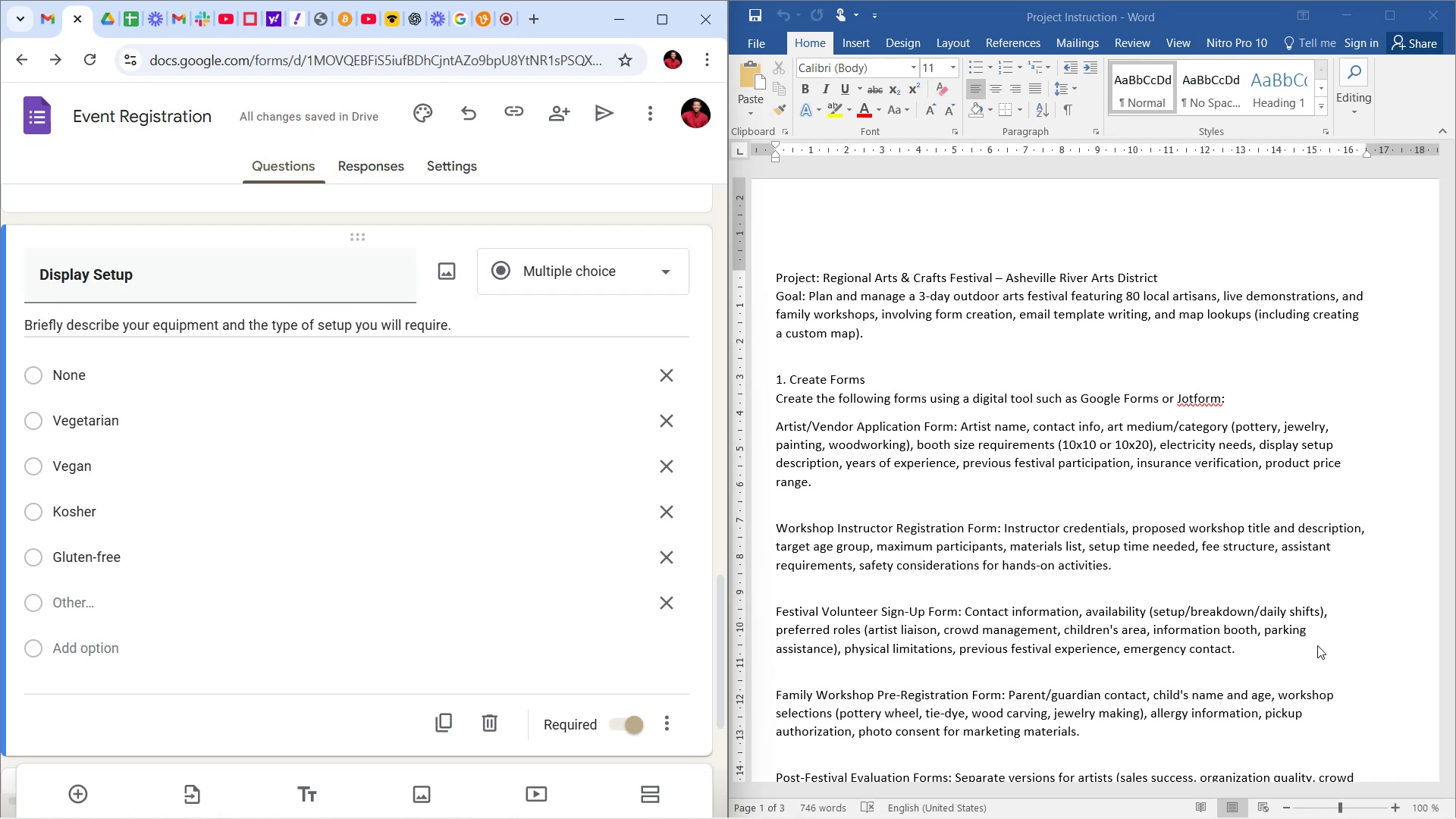 
wait(42.1)
 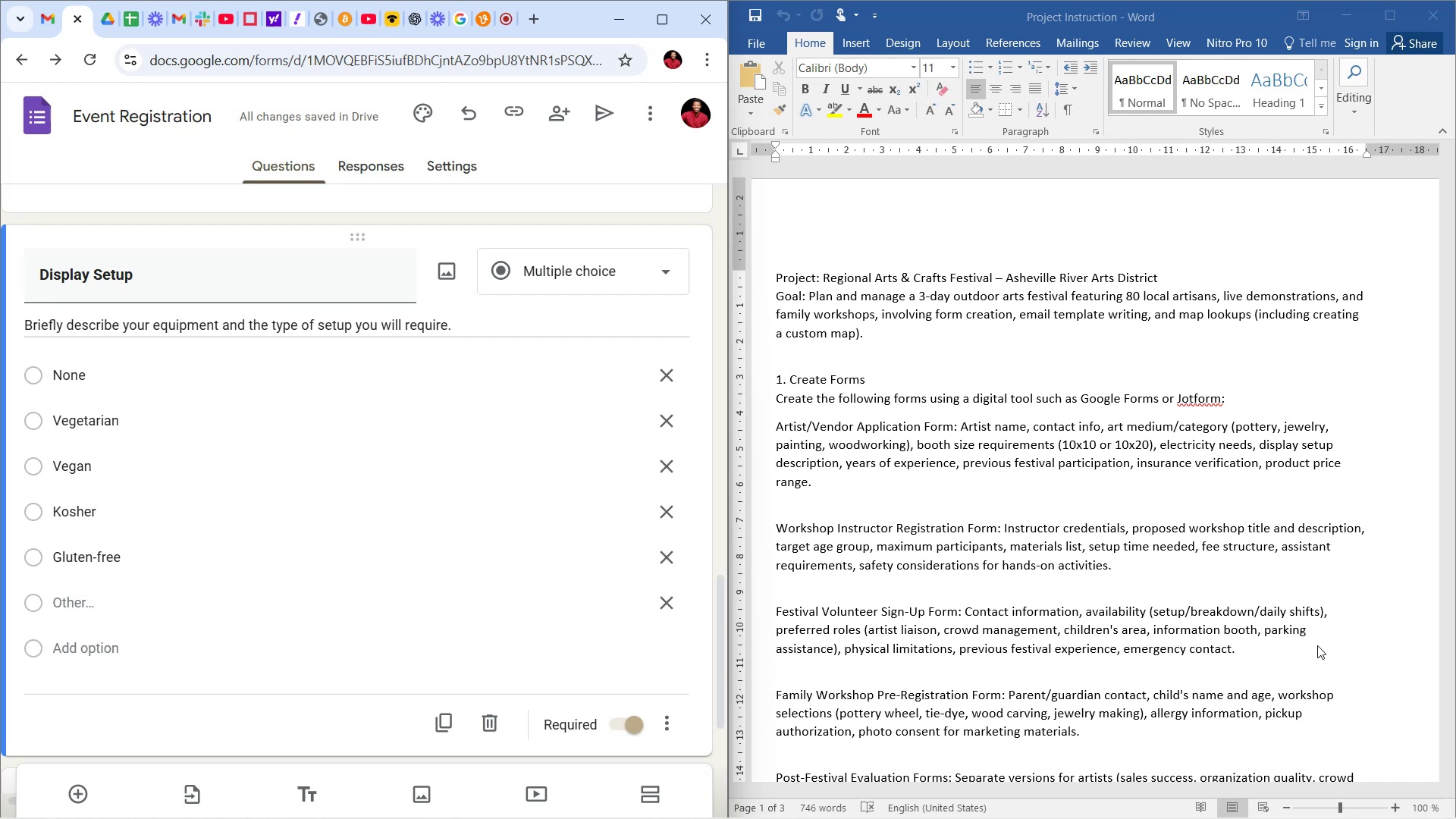 
scroll: coordinate [420, 469], scroll_direction: up, amount: 4.0
 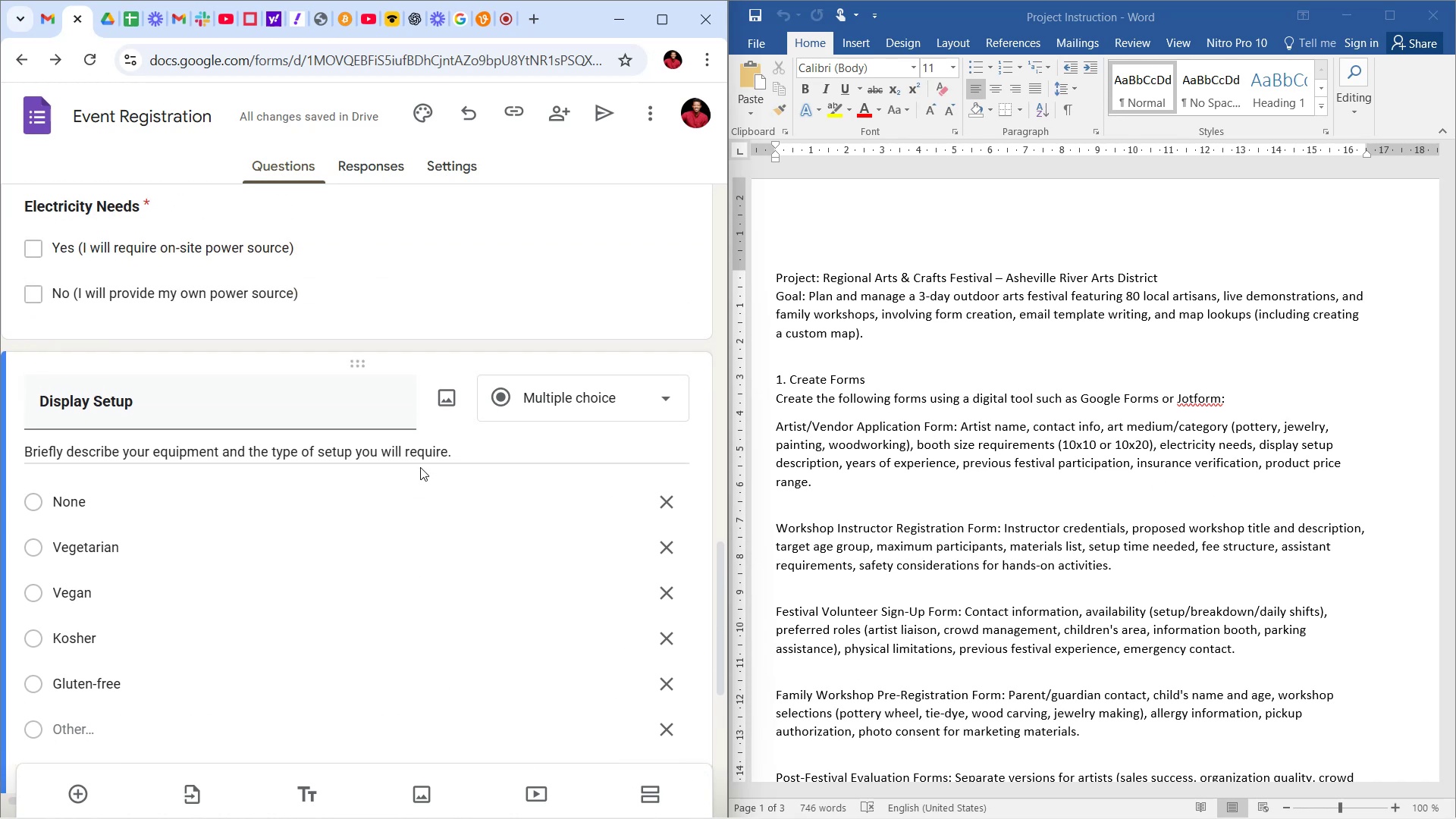 
scroll: coordinate [402, 431], scroll_direction: down, amount: 3.0
 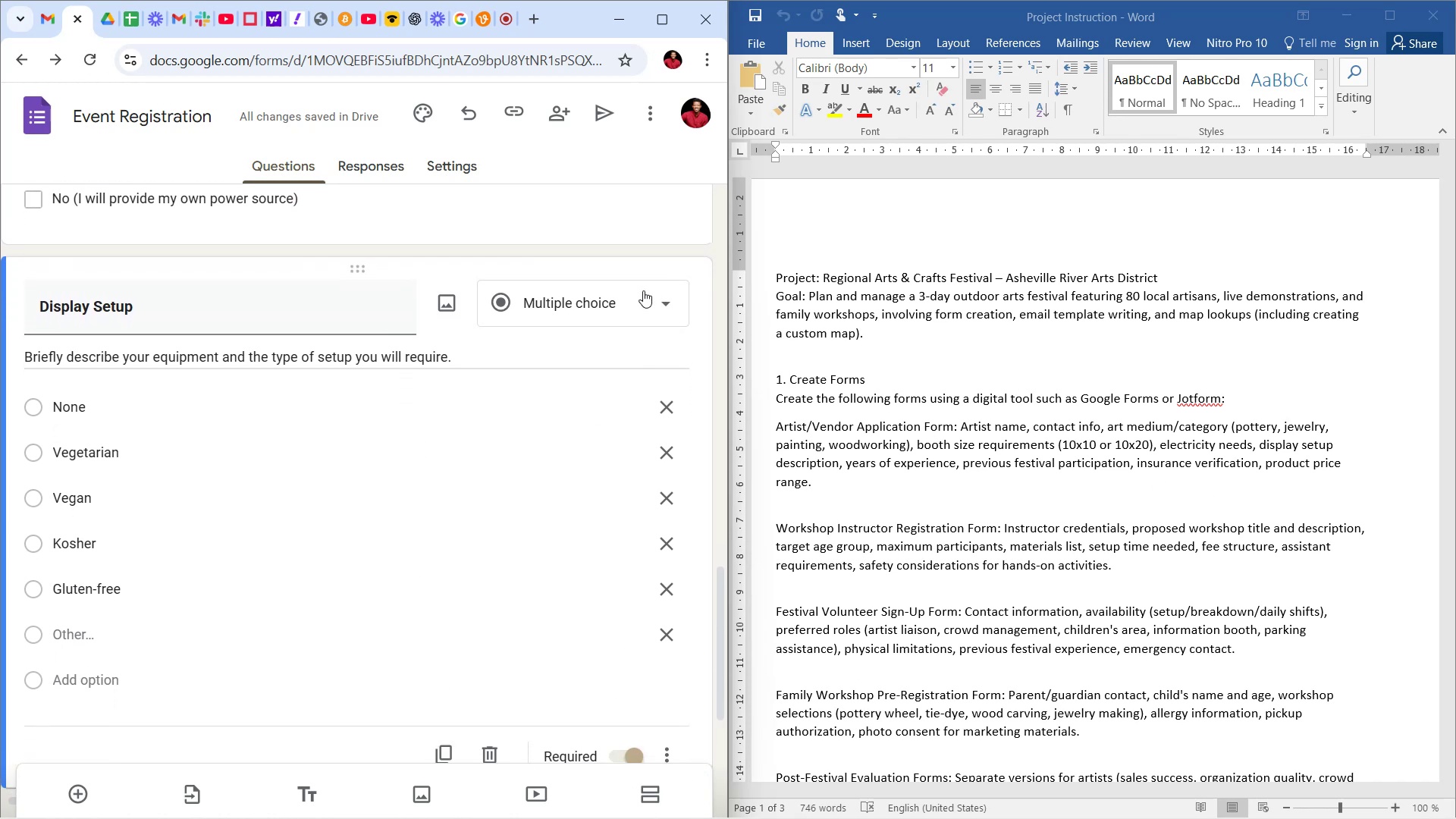 
left_click([630, 293])
 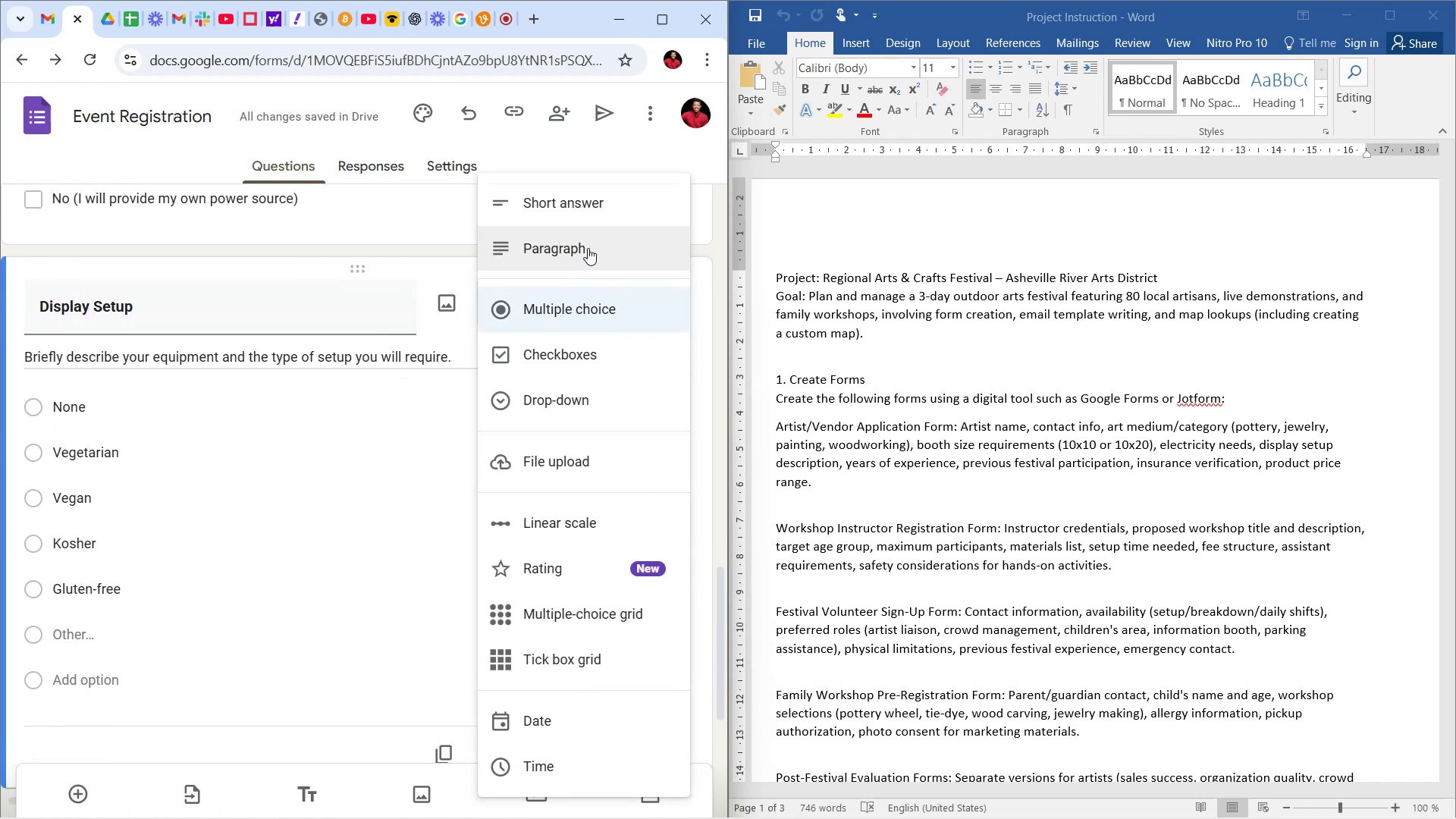 
left_click([588, 246])
 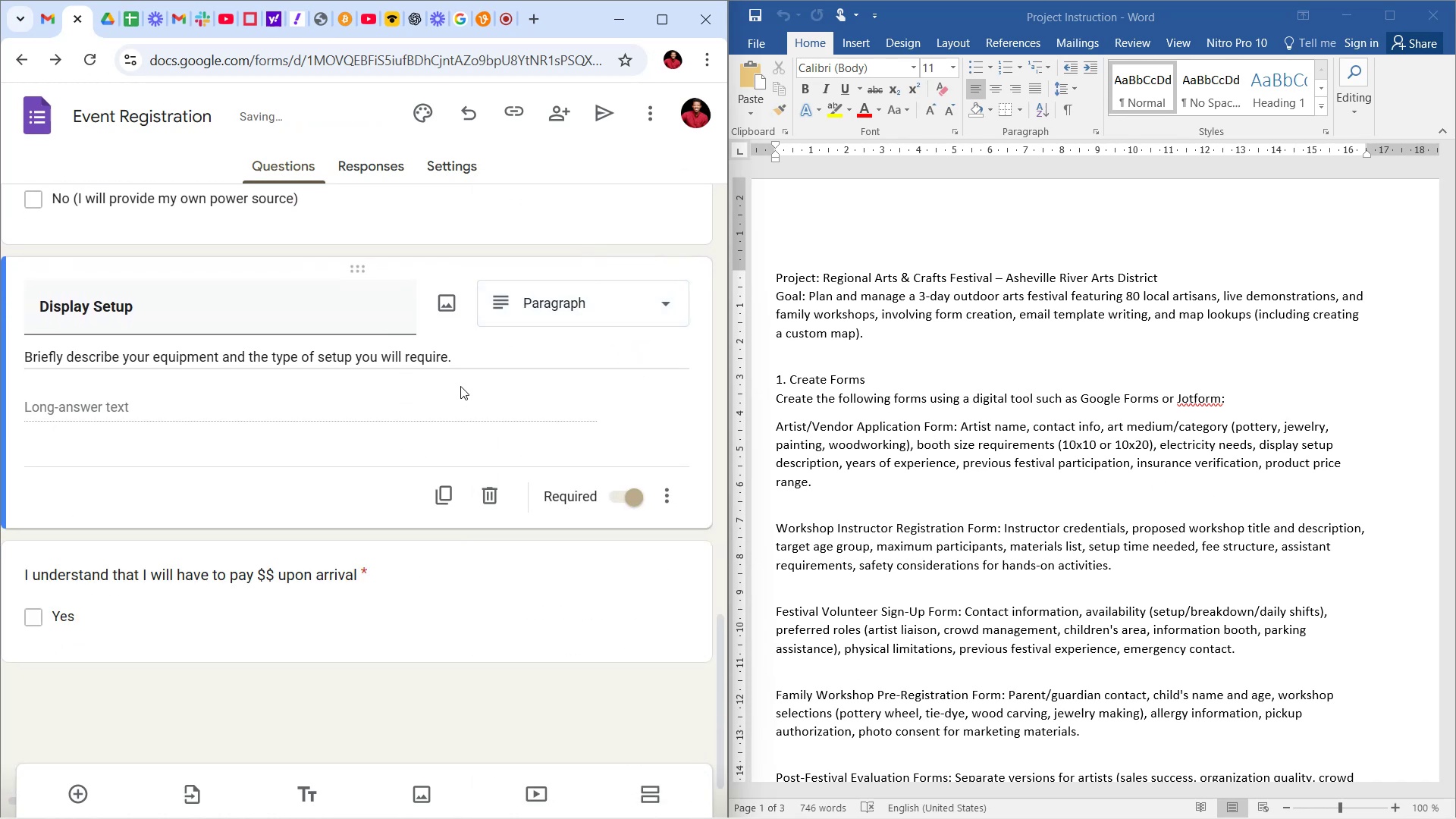 
left_click([532, 397])
 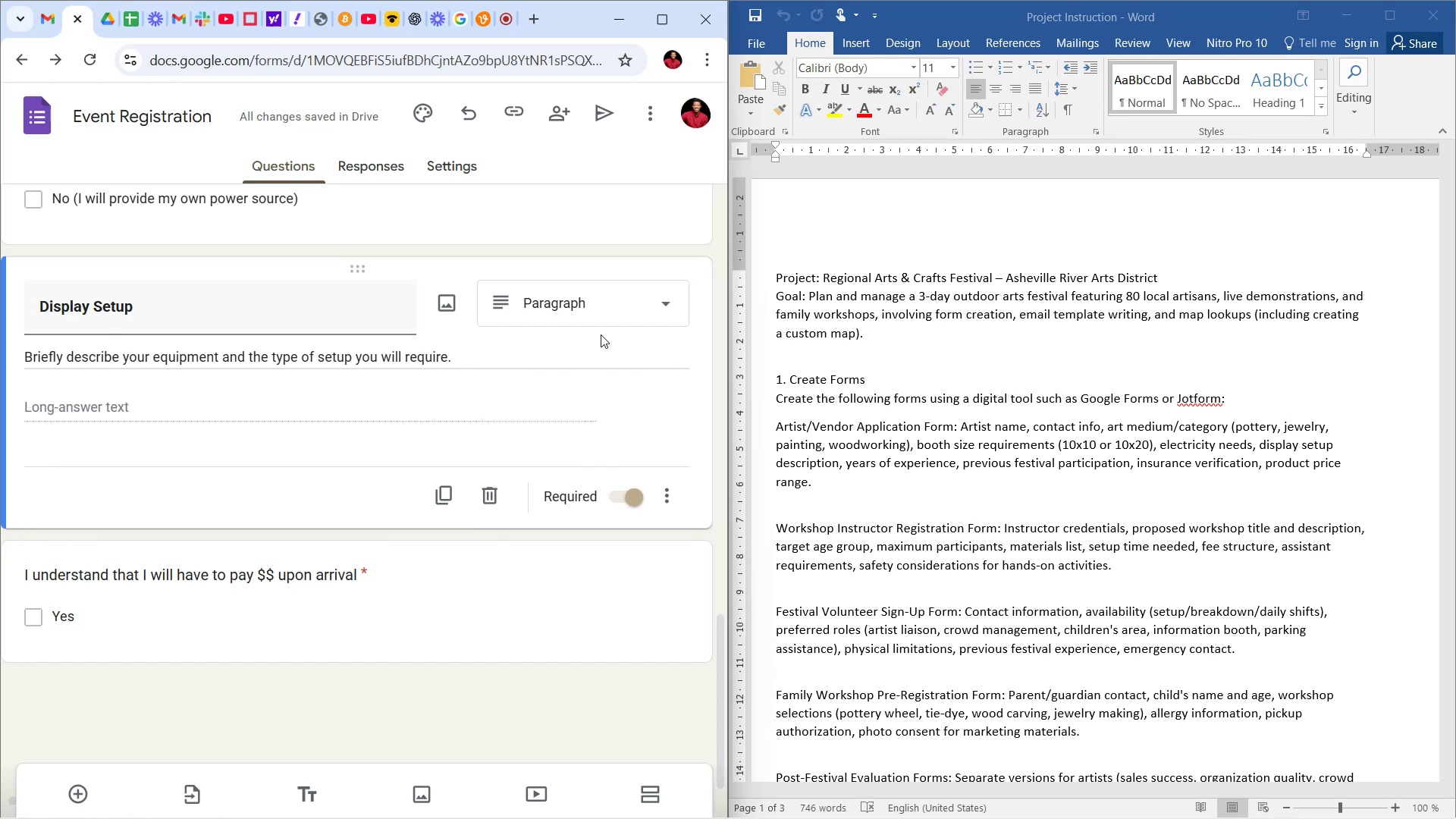 
left_click([617, 314])
 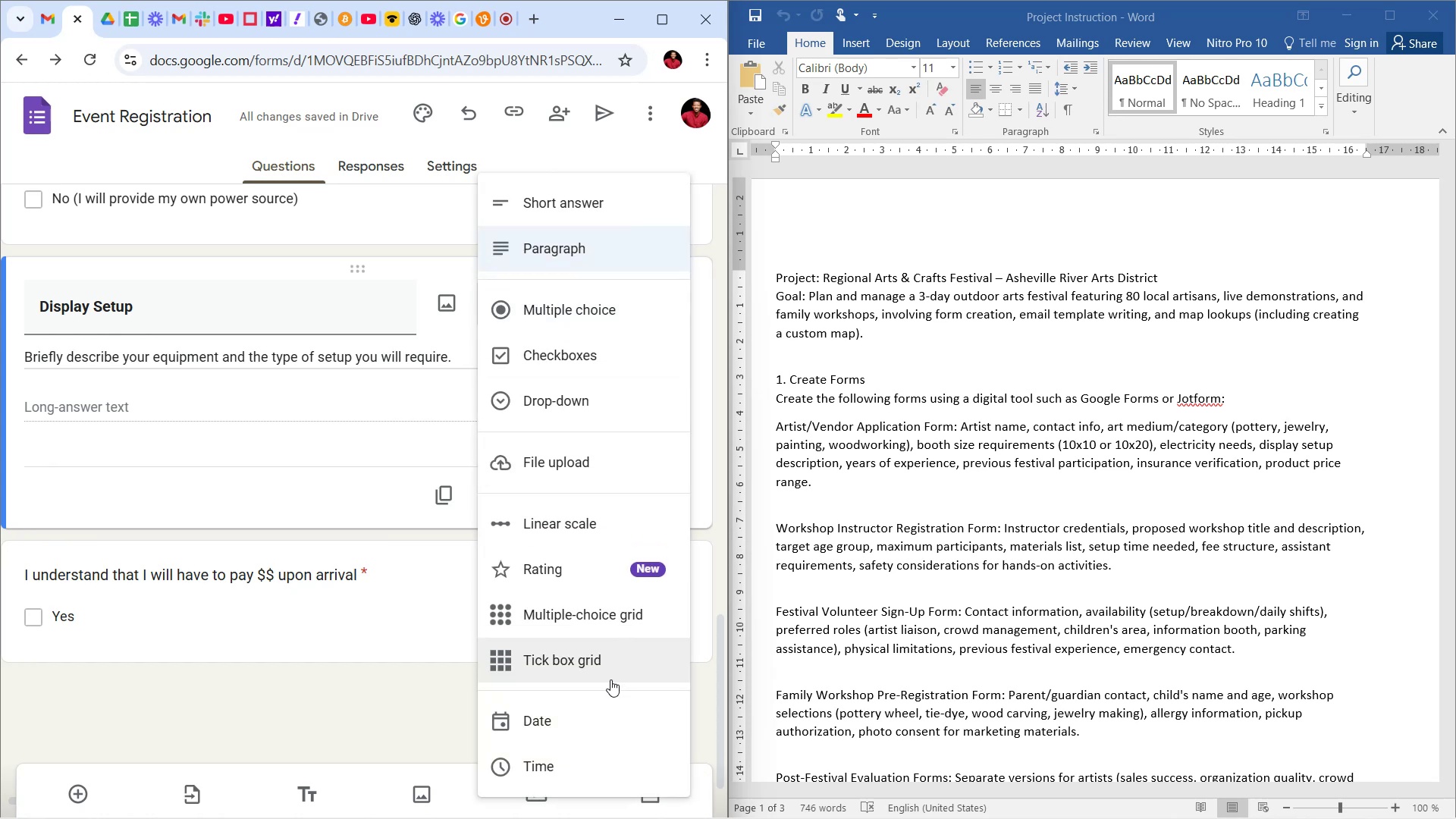 
left_click([577, 662])
 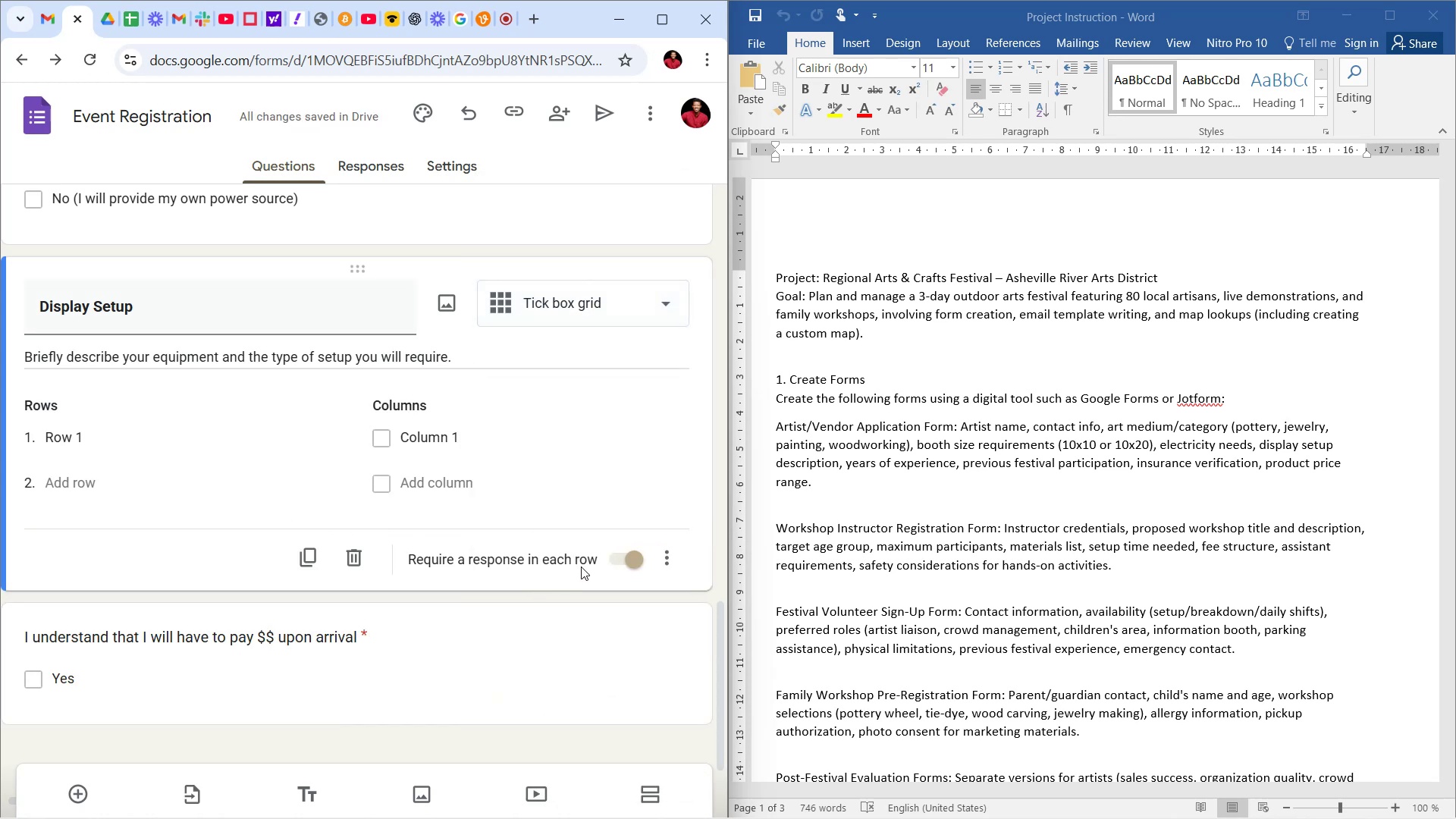 
wait(7.6)
 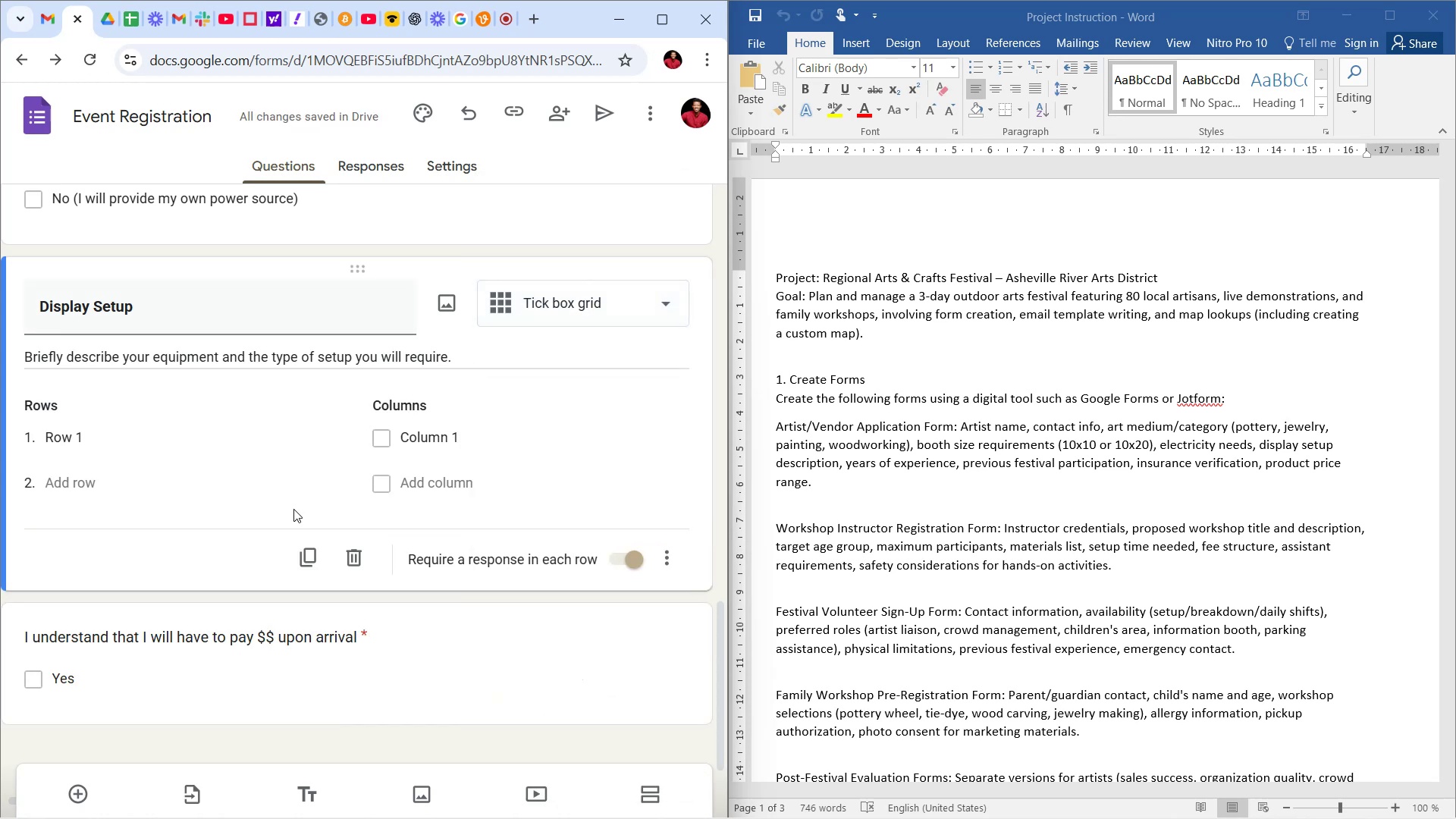 
left_click([616, 305])
 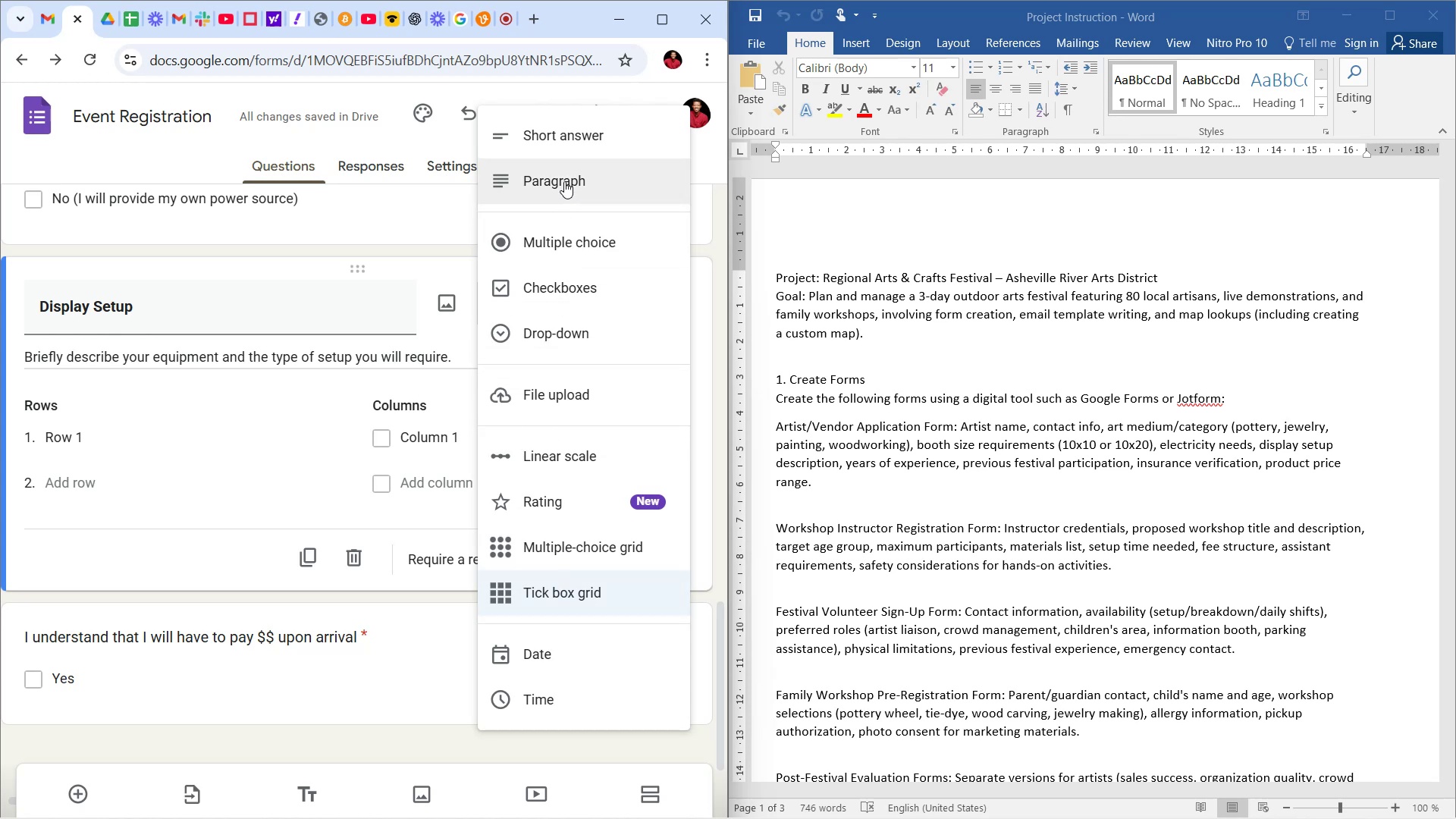 
left_click([577, 175])
 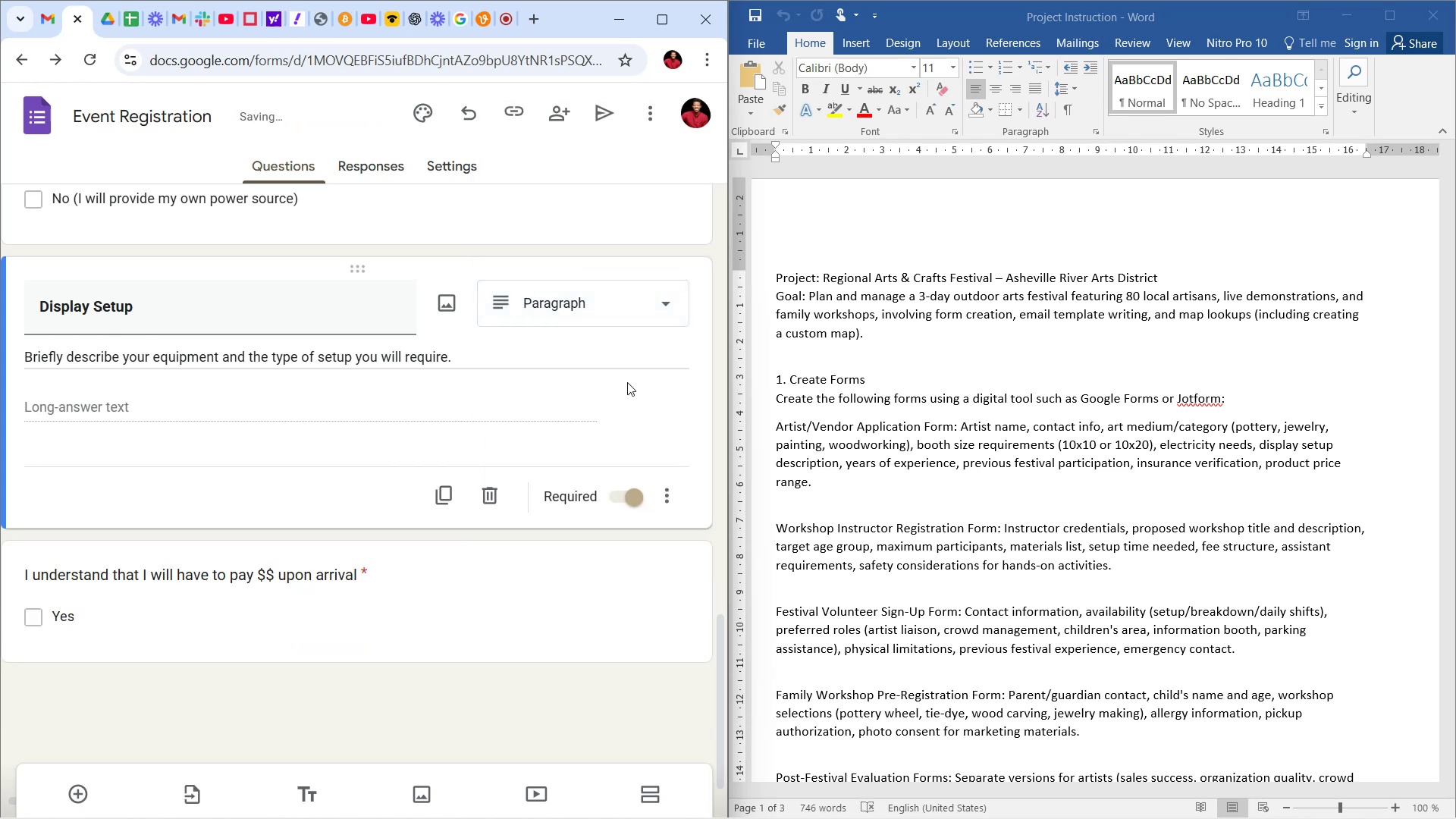 
left_click([637, 394])
 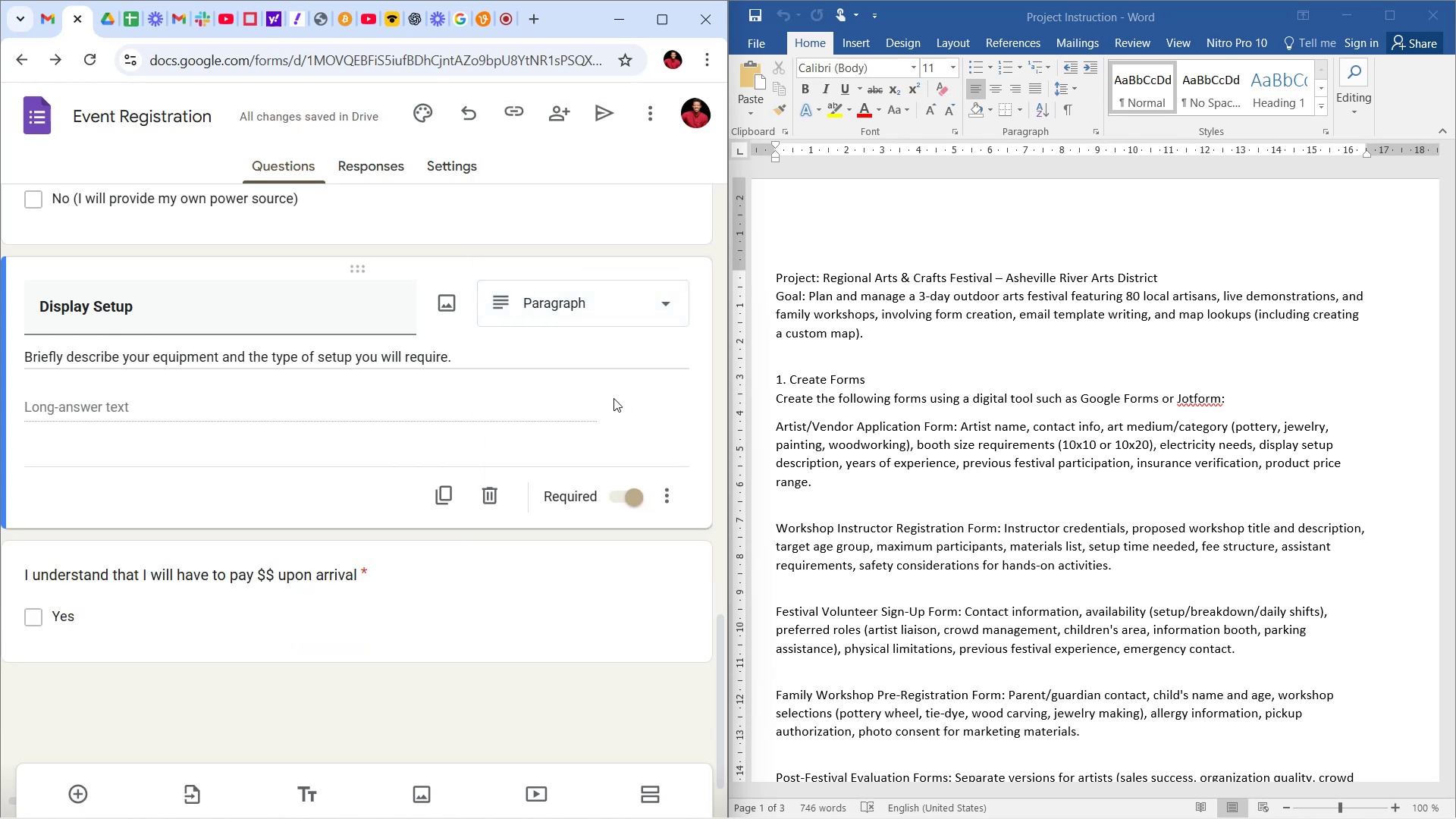 
scroll: coordinate [334, 359], scroll_direction: up, amount: 1.0
 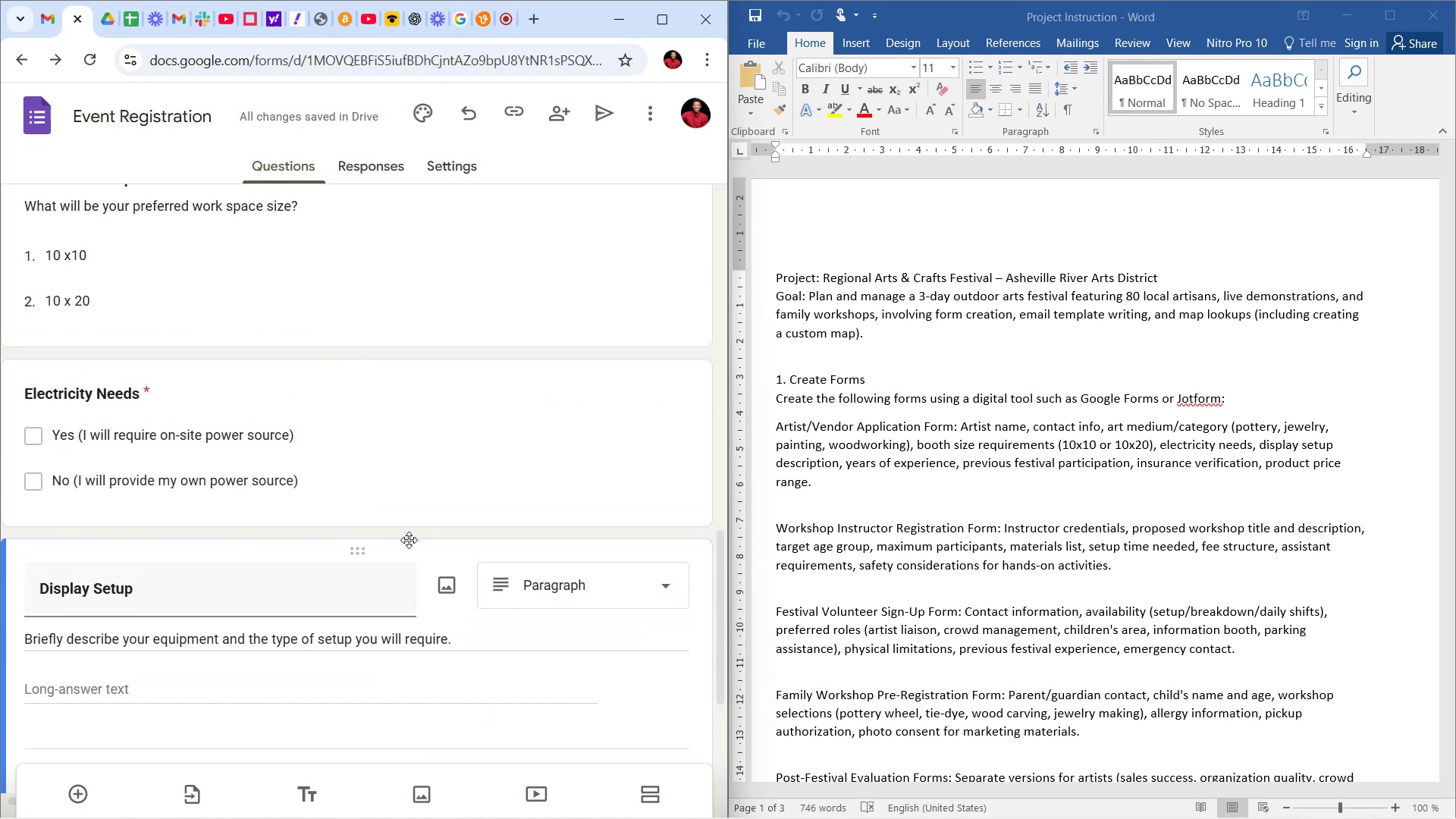 
scroll: coordinate [435, 483], scroll_direction: down, amount: 5.0
 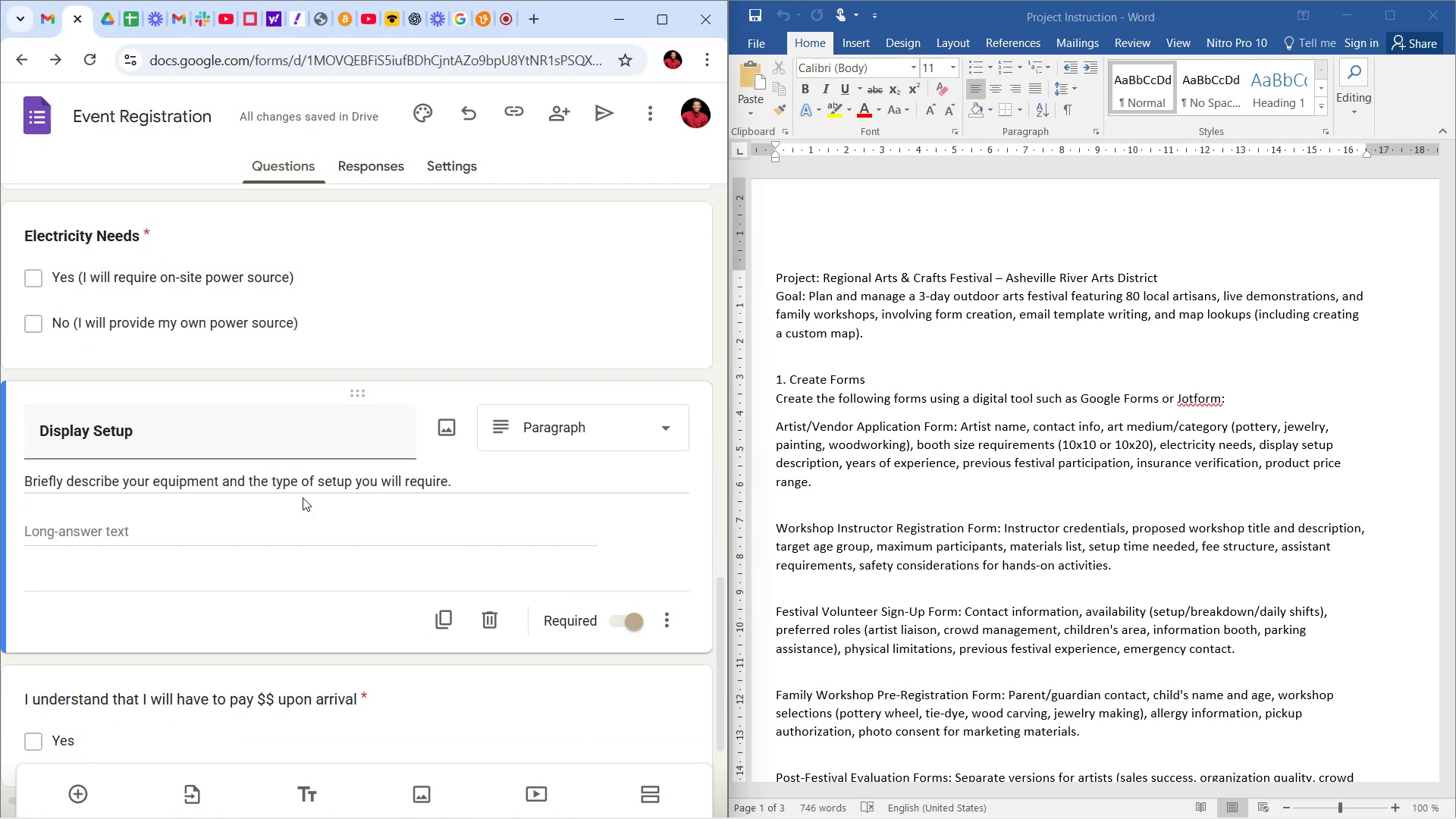 
wait(8.77)
 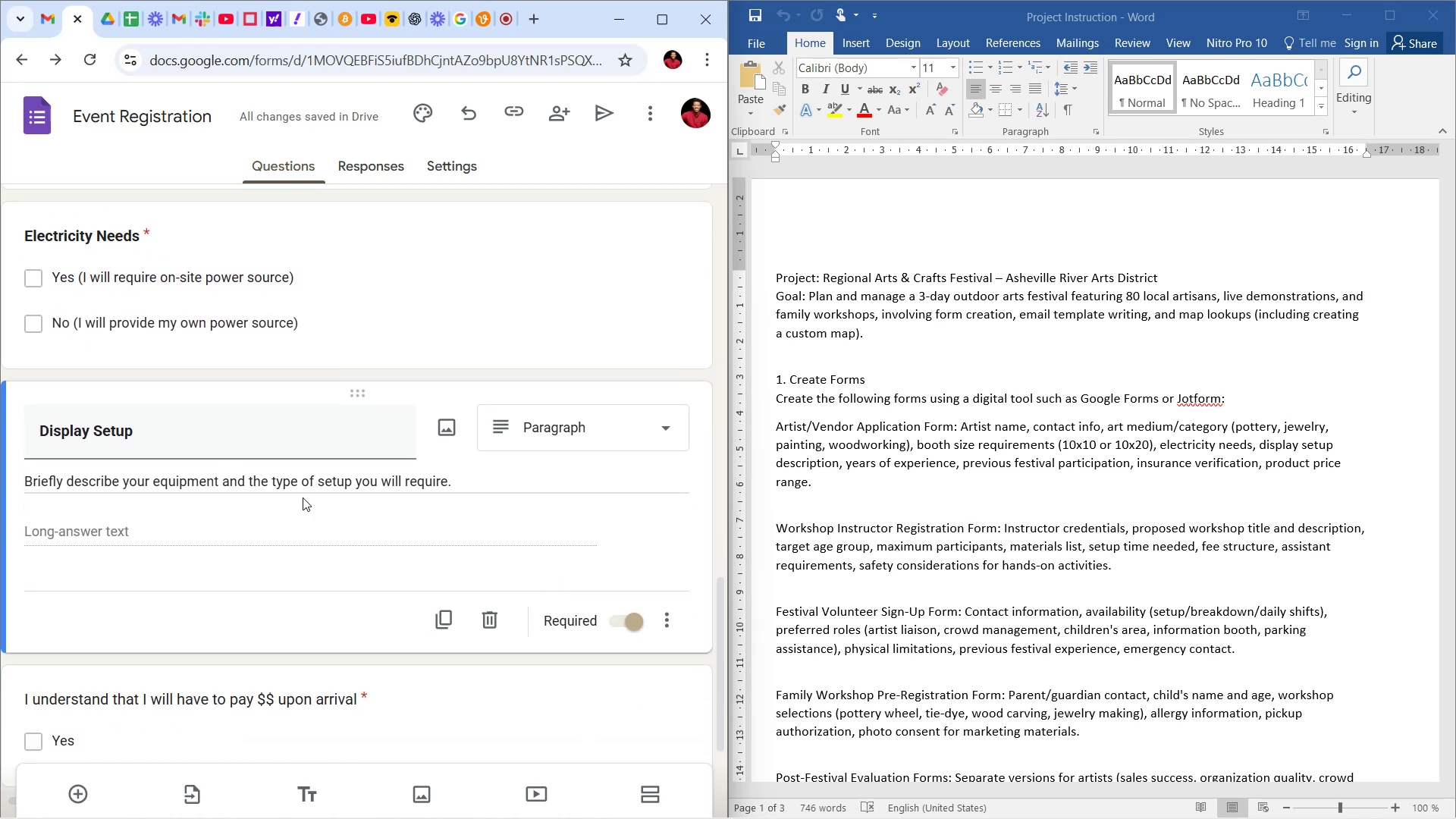 
scroll: coordinate [558, 521], scroll_direction: down, amount: 1.0
 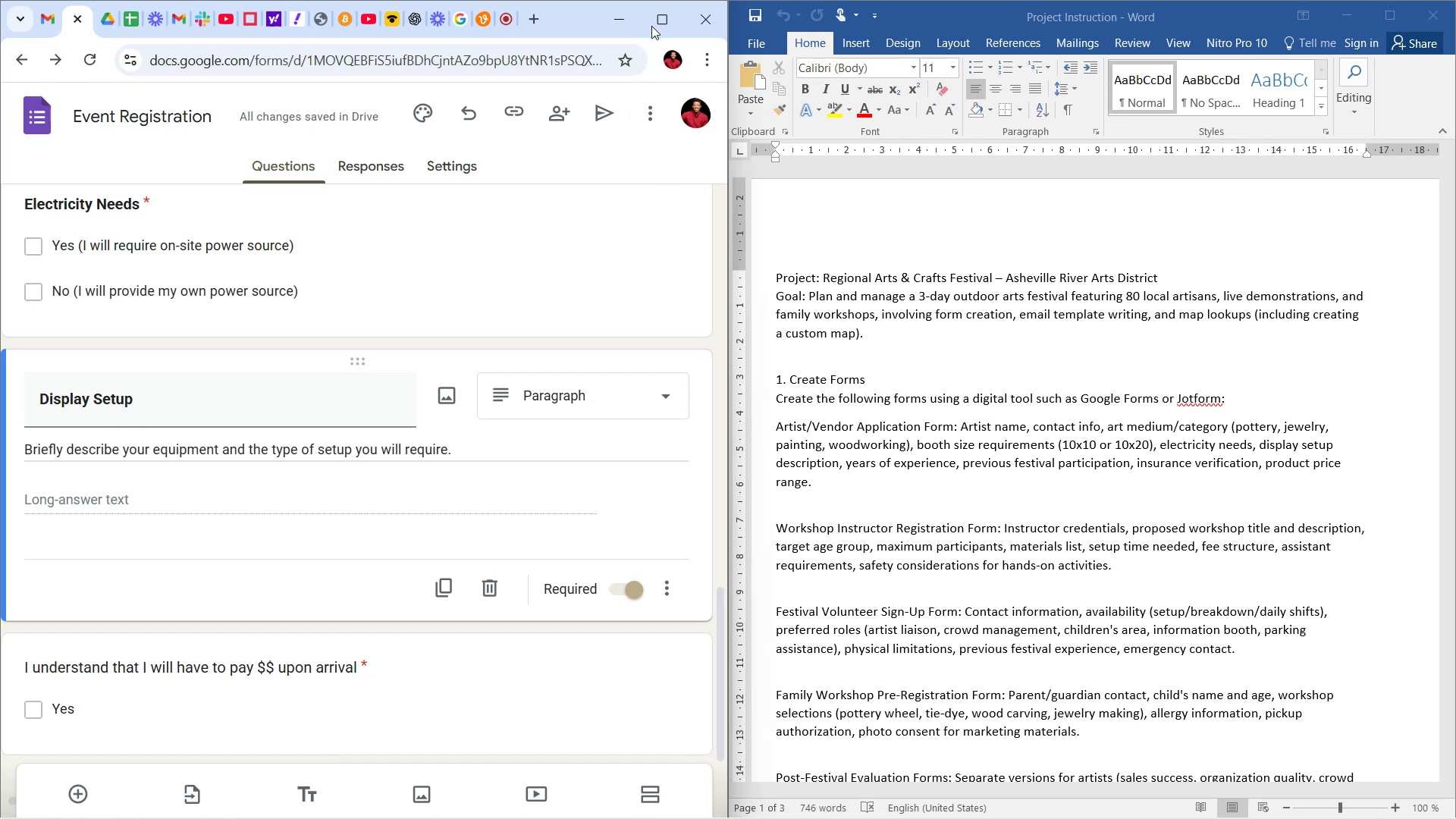 
left_click([653, 11])
 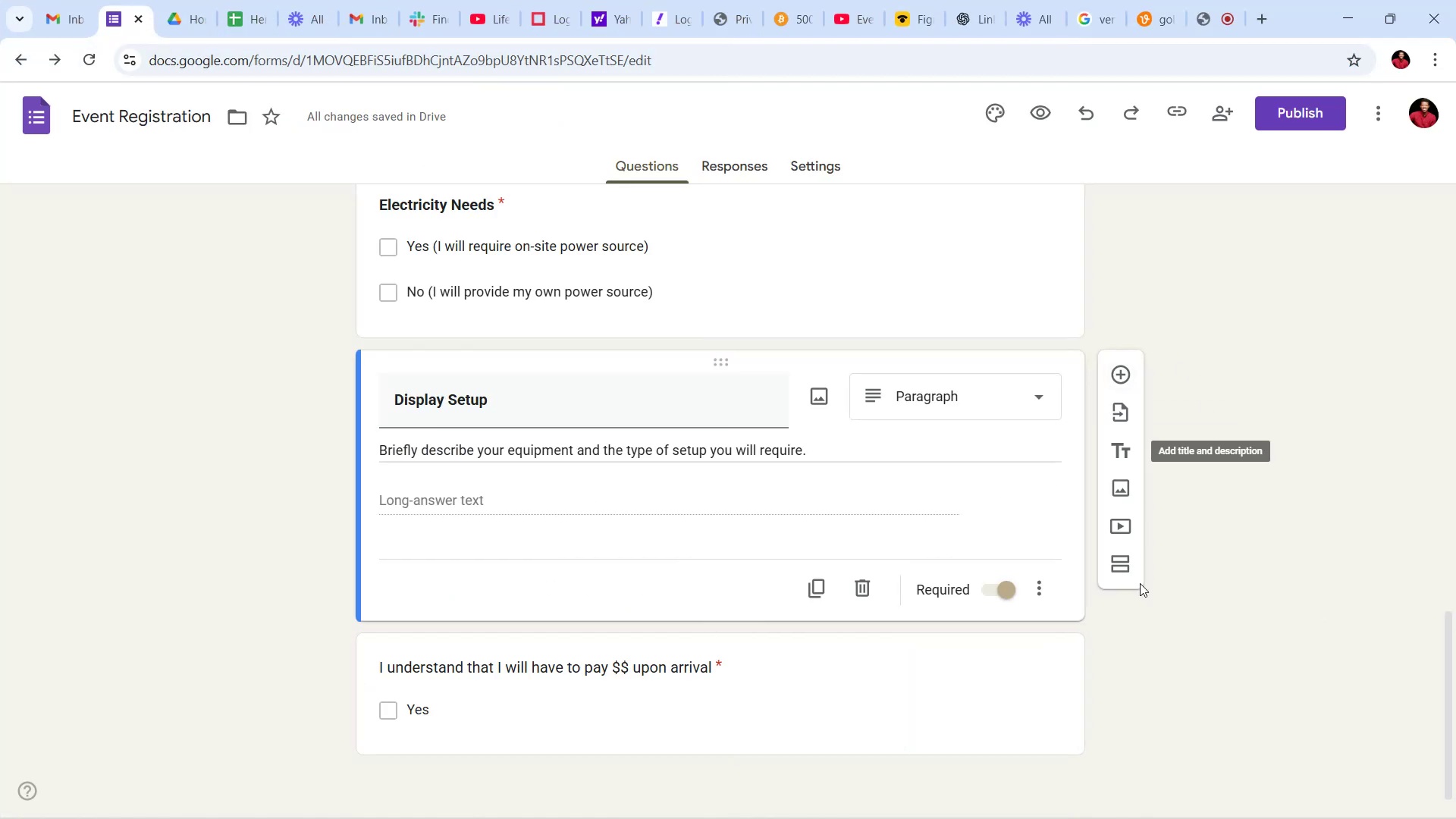 
left_click([1055, 658])
 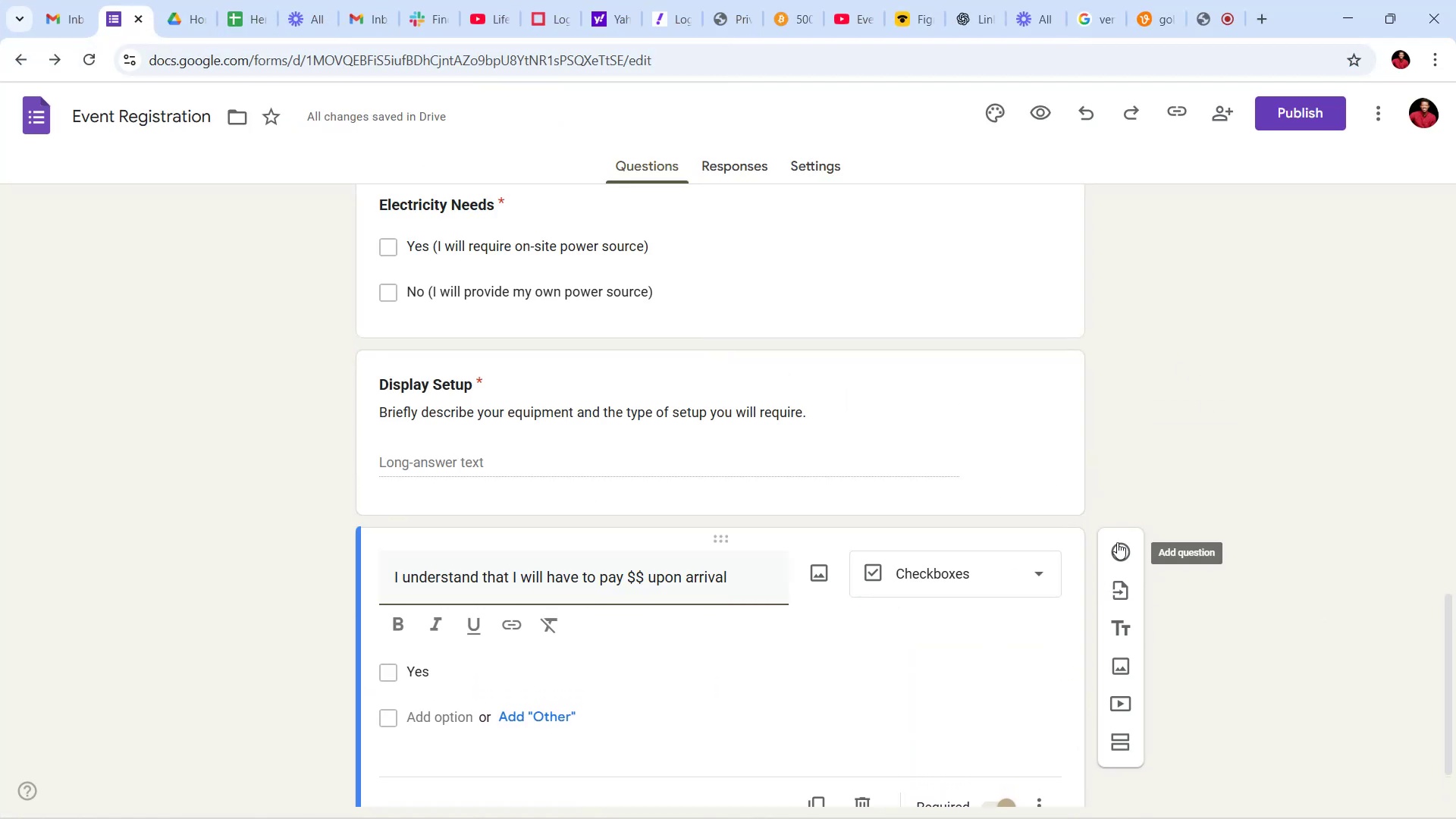 
left_click([1113, 542])
 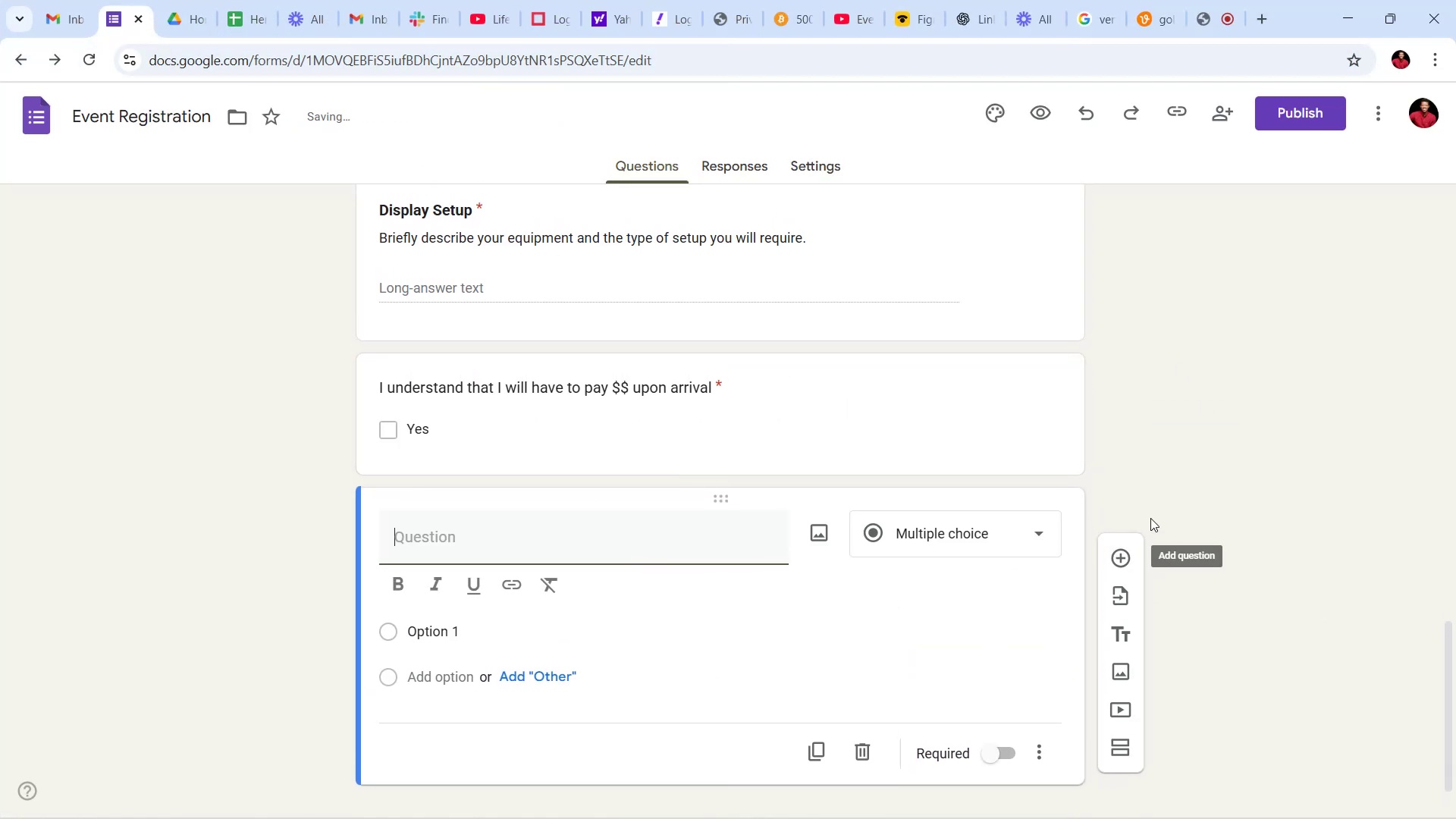 
left_click([925, 382])
 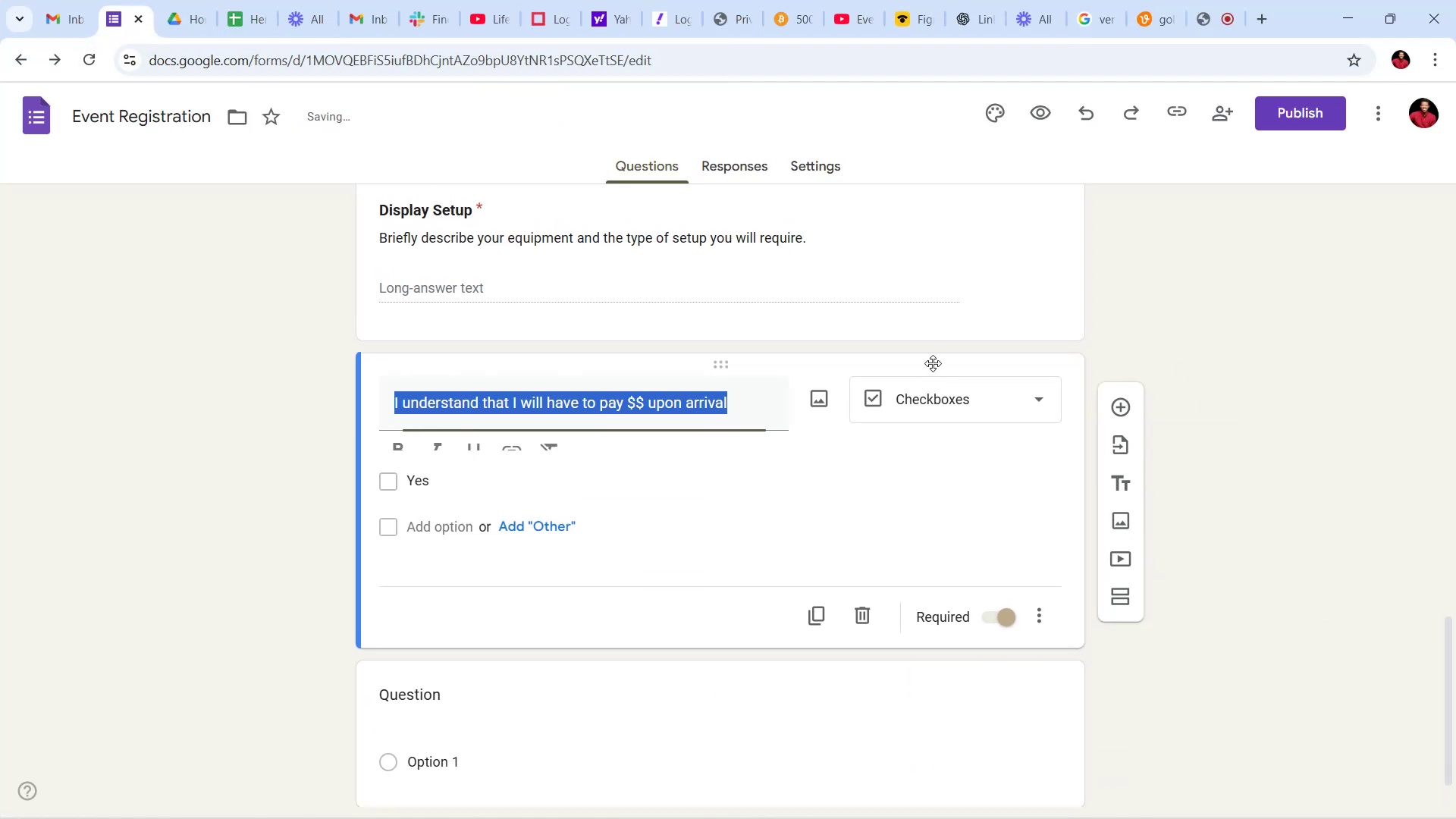 
scroll: coordinate [934, 367], scroll_direction: up, amount: 4.0
 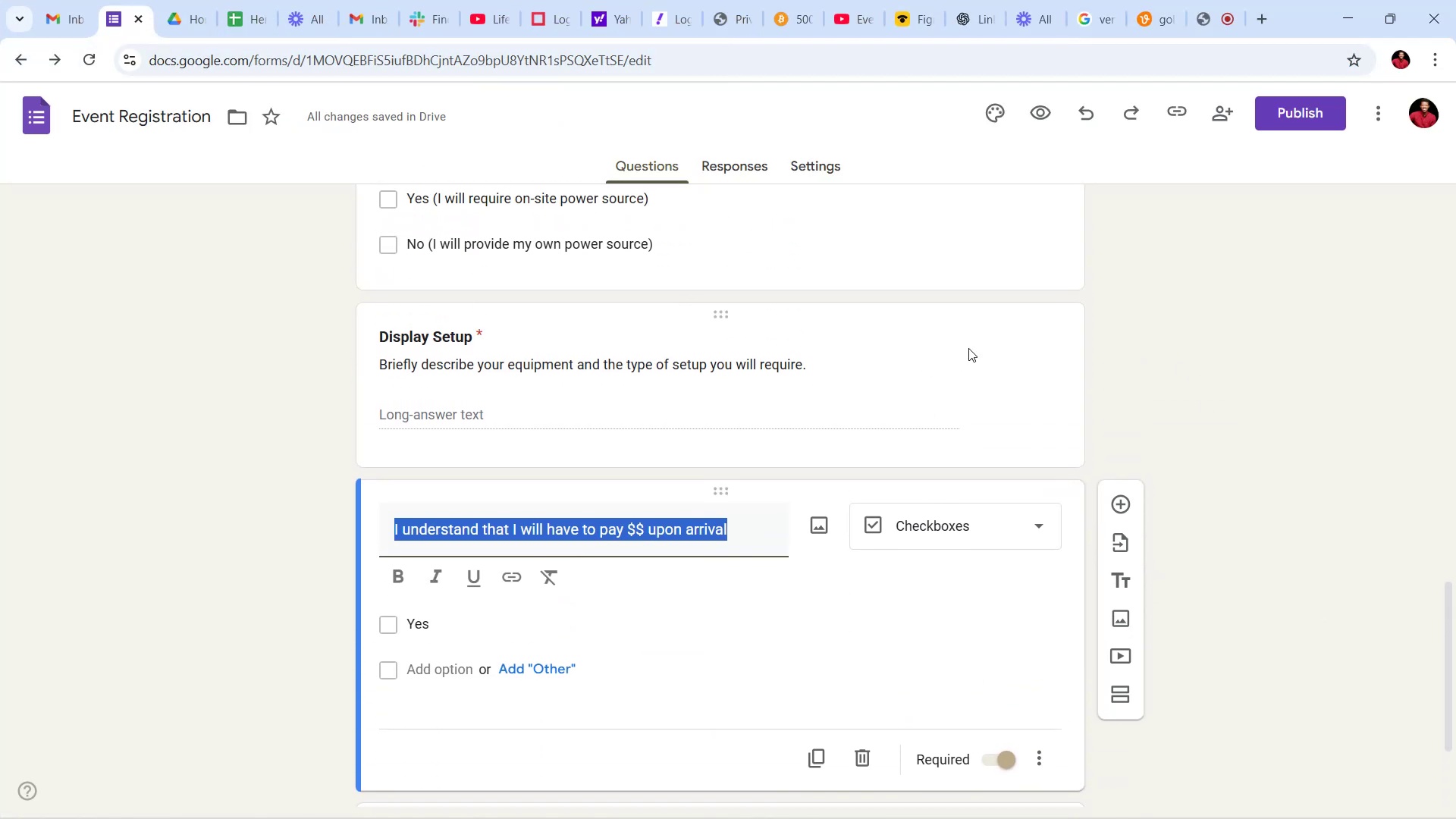 
left_click([968, 348])
 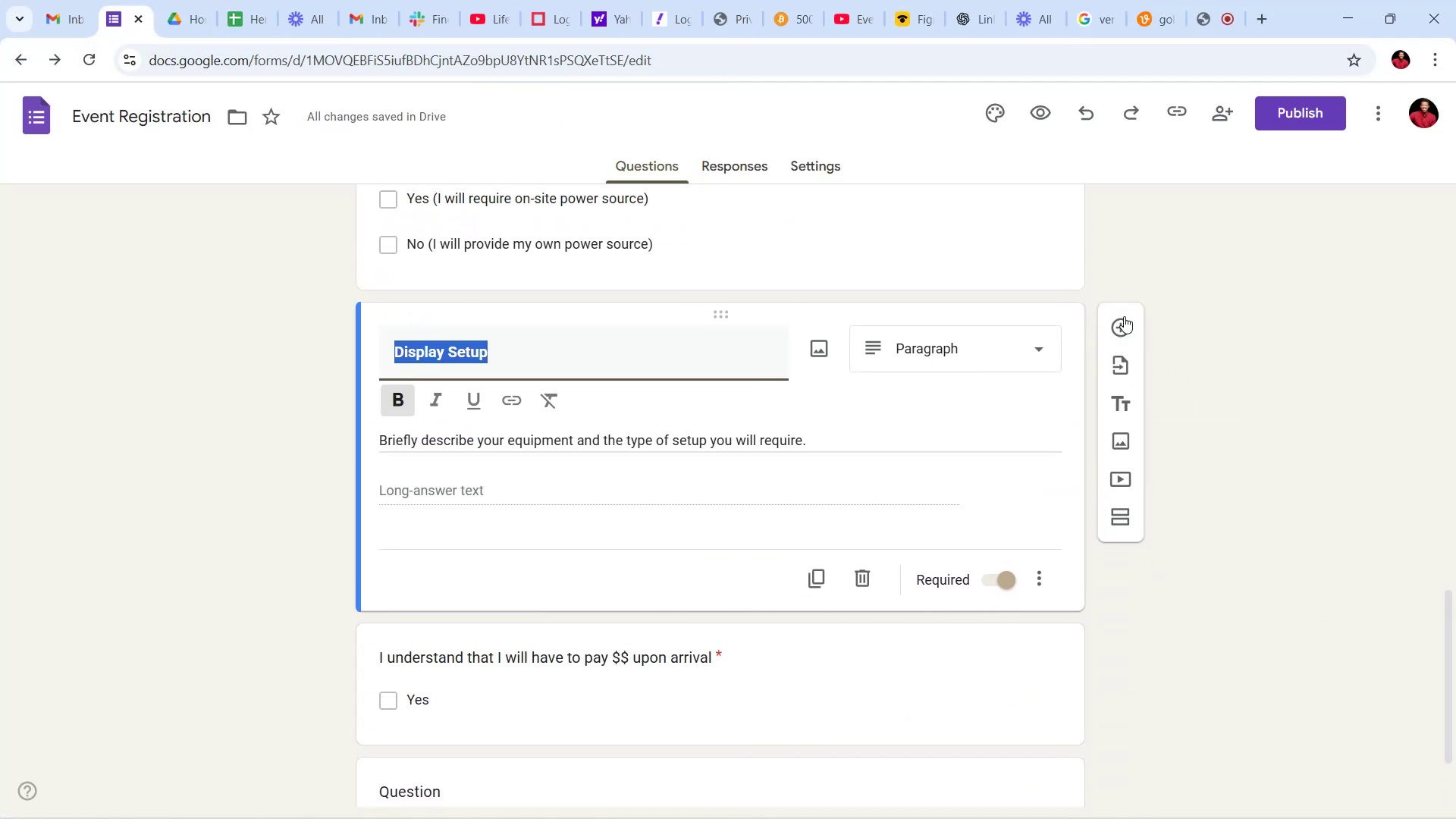 
left_click([1124, 317])
 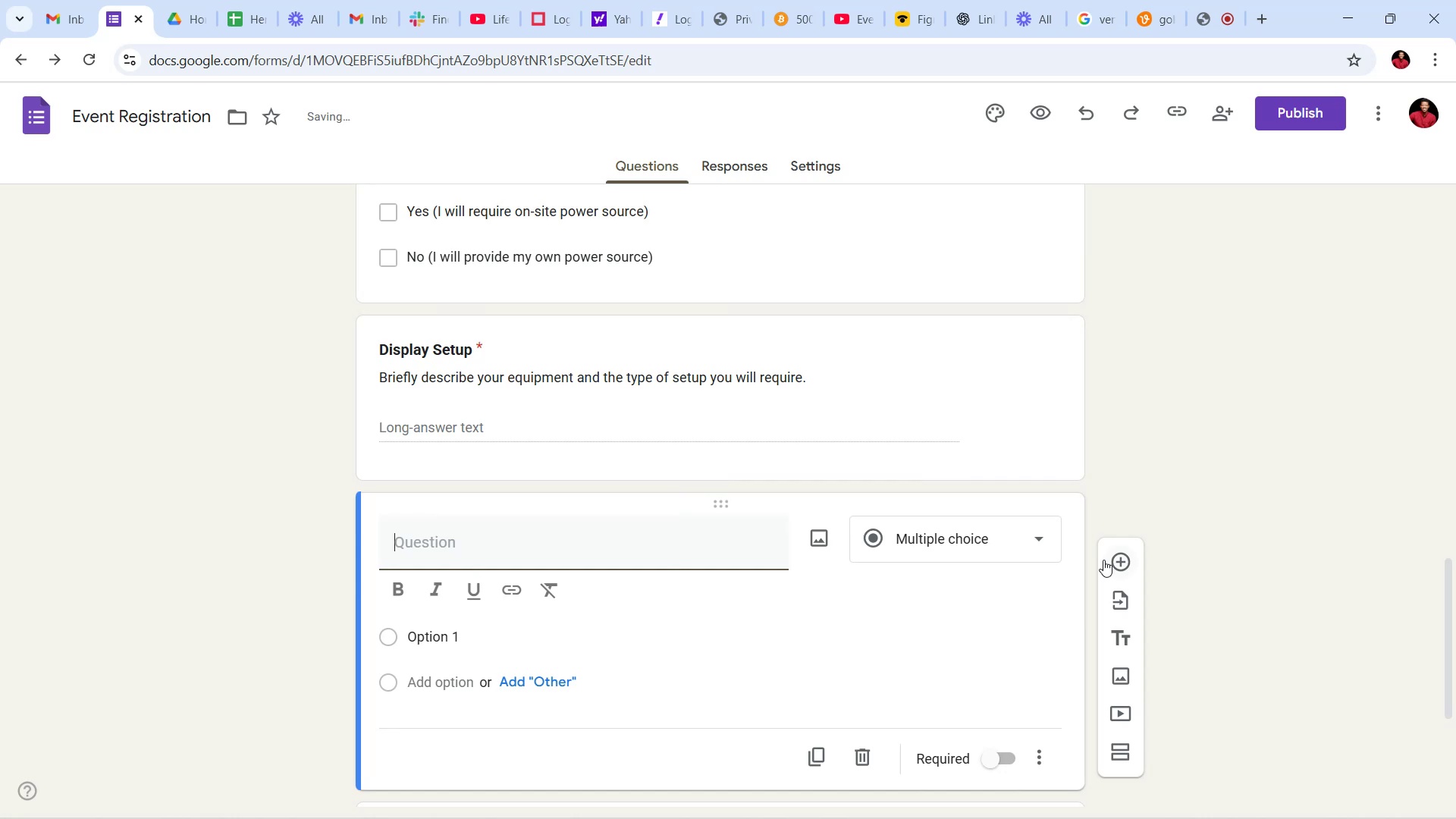 
left_click([1114, 556])
 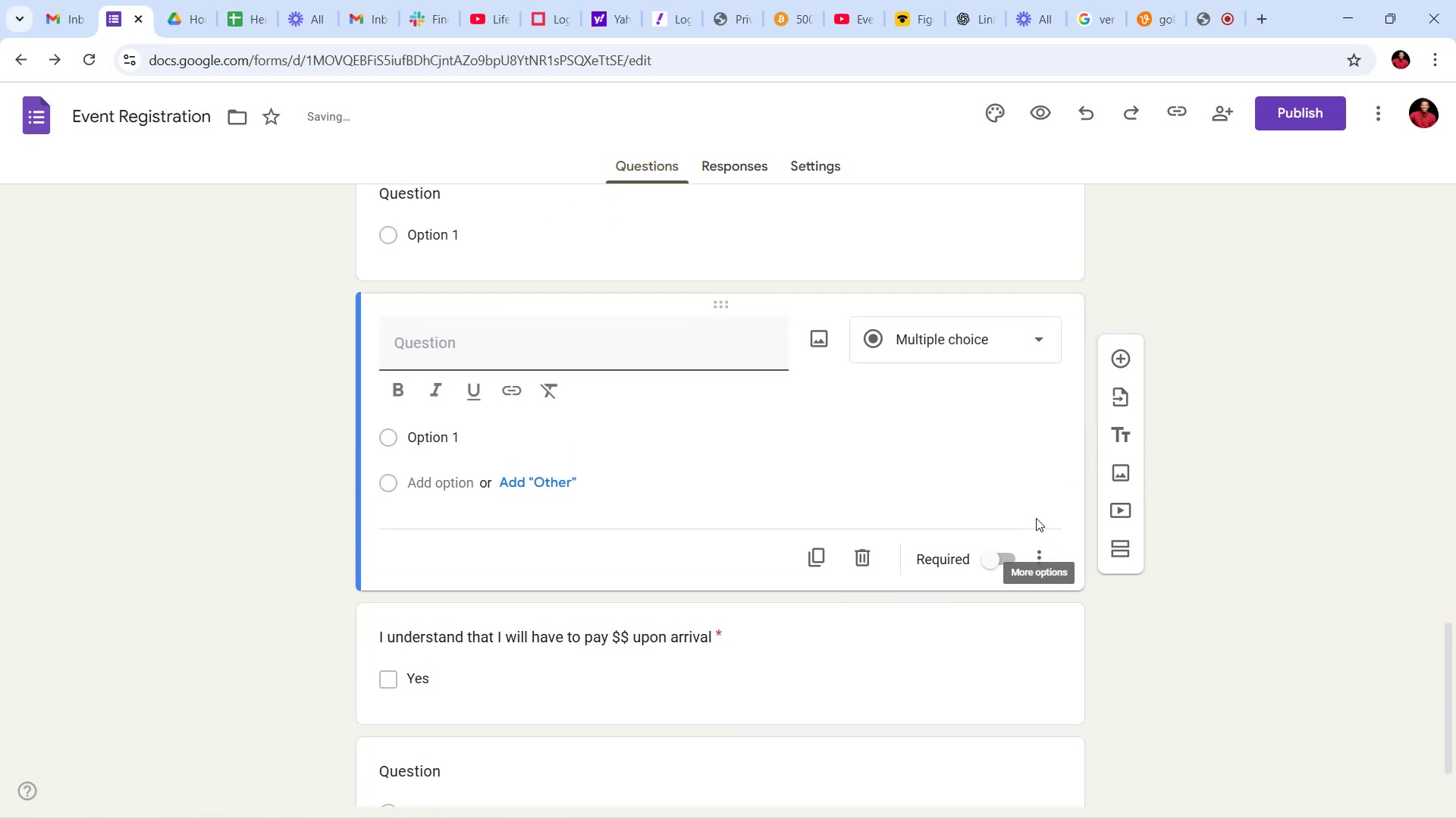 
scroll: coordinate [1006, 490], scroll_direction: up, amount: 5.0
 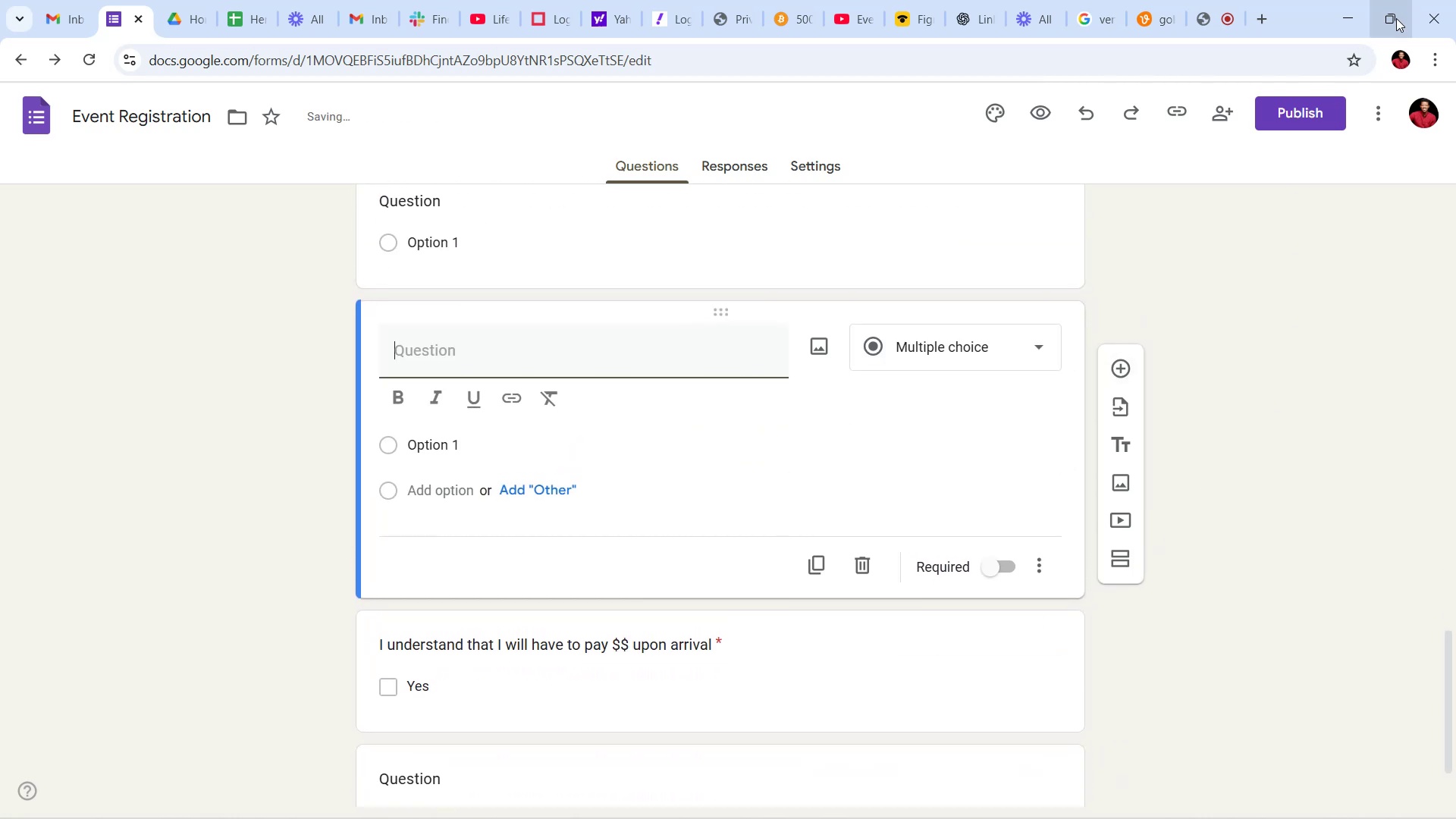 
left_click([1262, 45])
 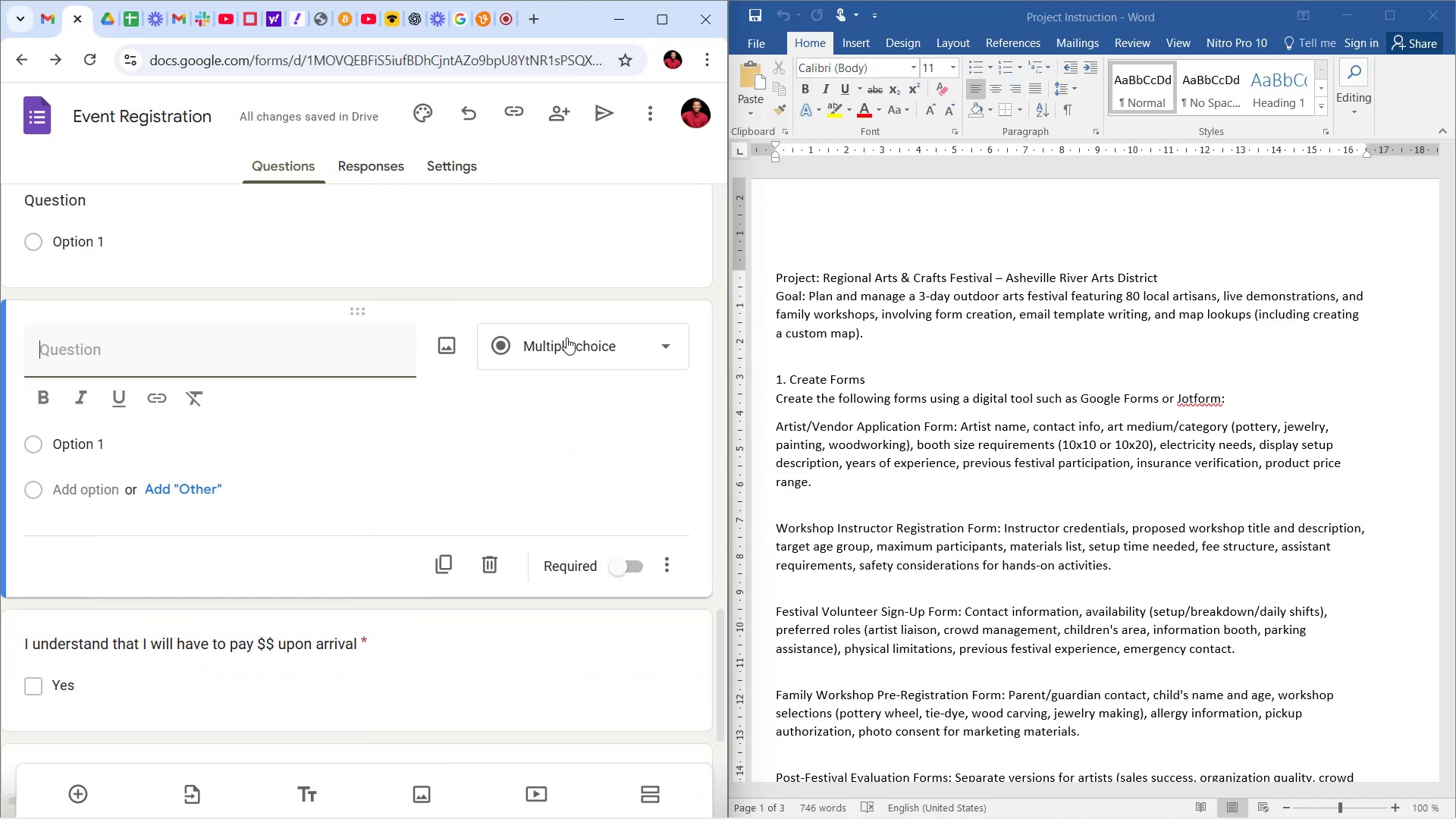 
scroll: coordinate [529, 441], scroll_direction: up, amount: 21.0
 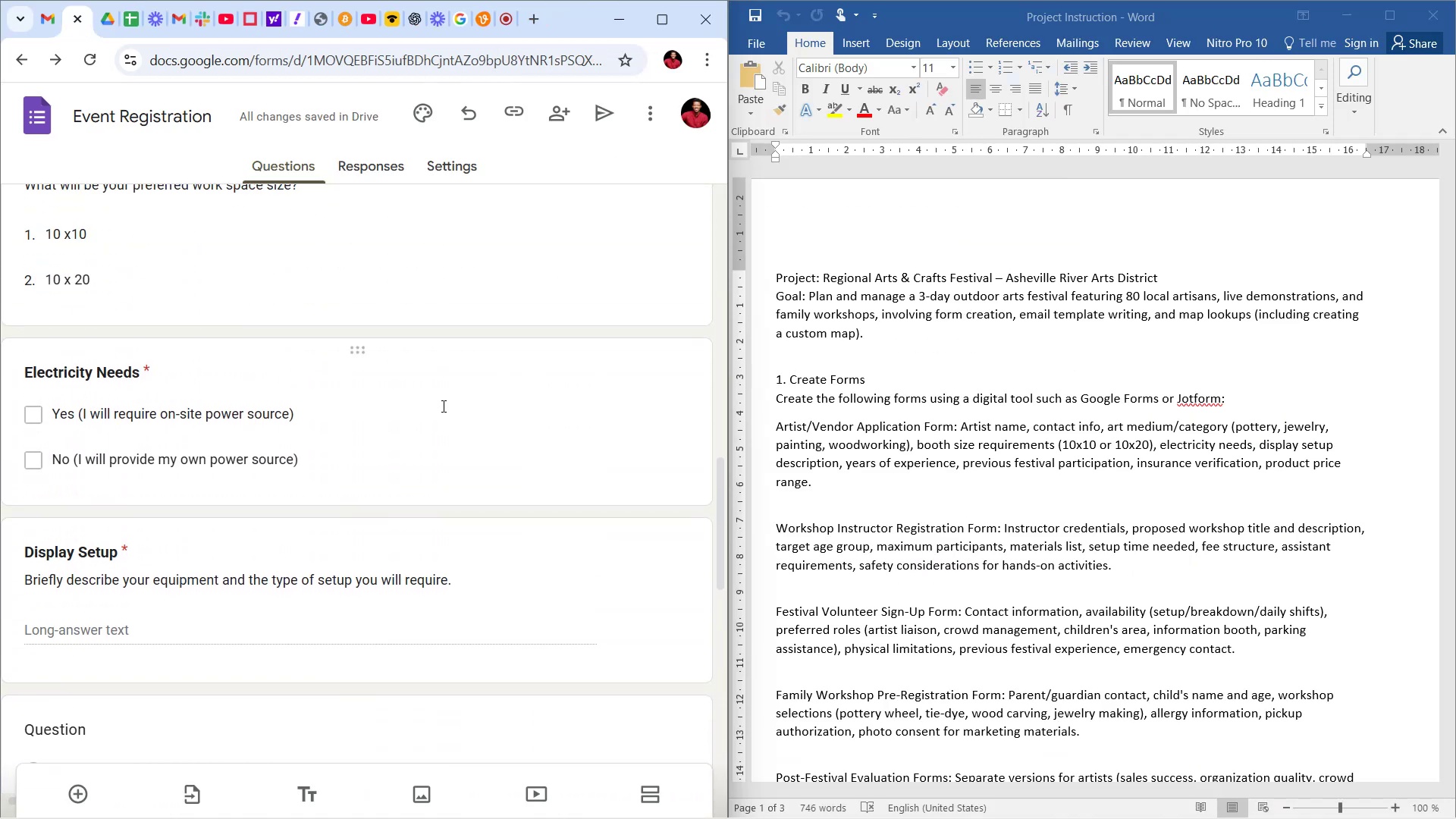 
scroll: coordinate [447, 404], scroll_direction: down, amount: 4.0
 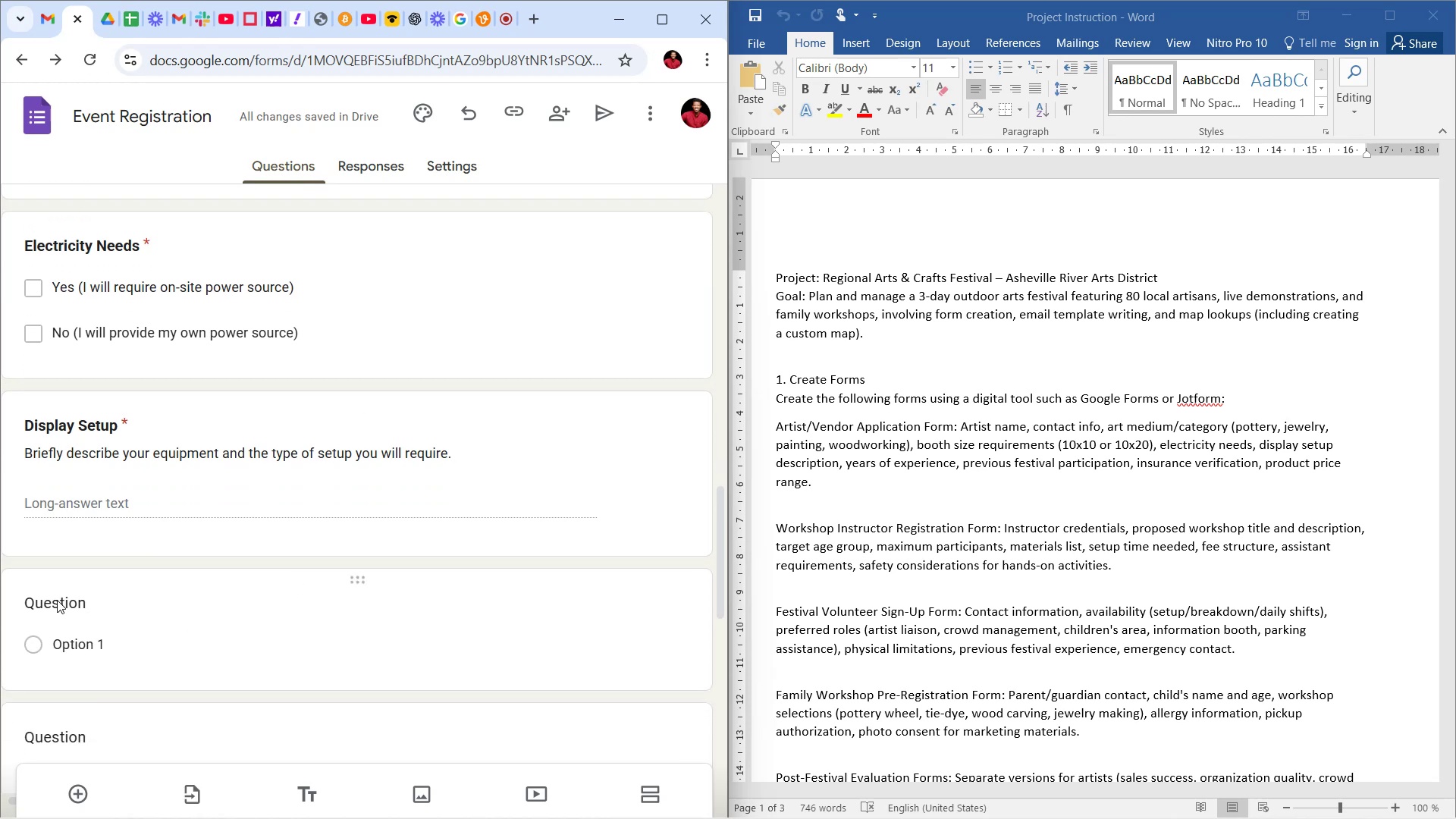 
left_click([57, 600])
 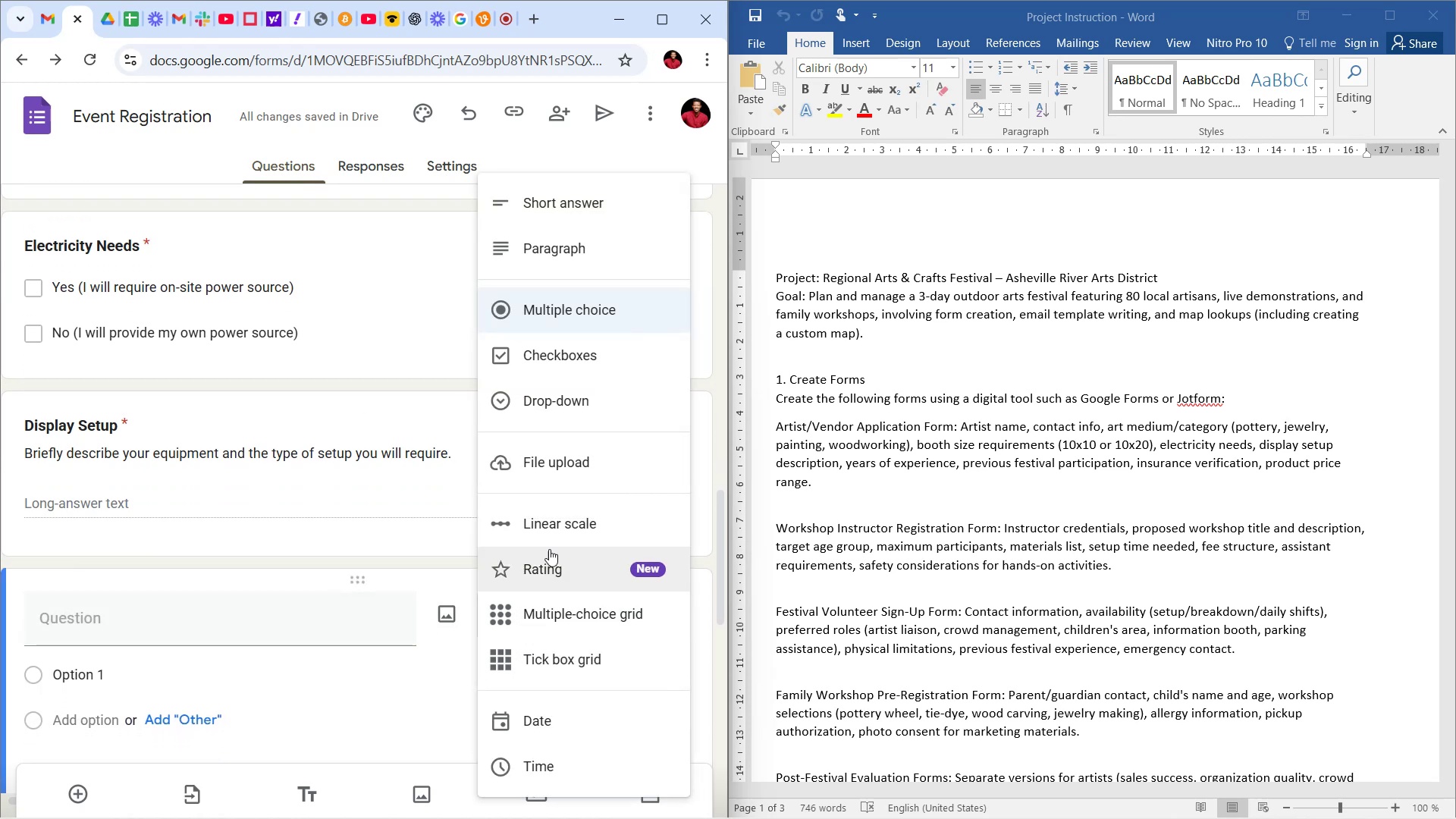 
scroll: coordinate [562, 522], scroll_direction: down, amount: 5.0
 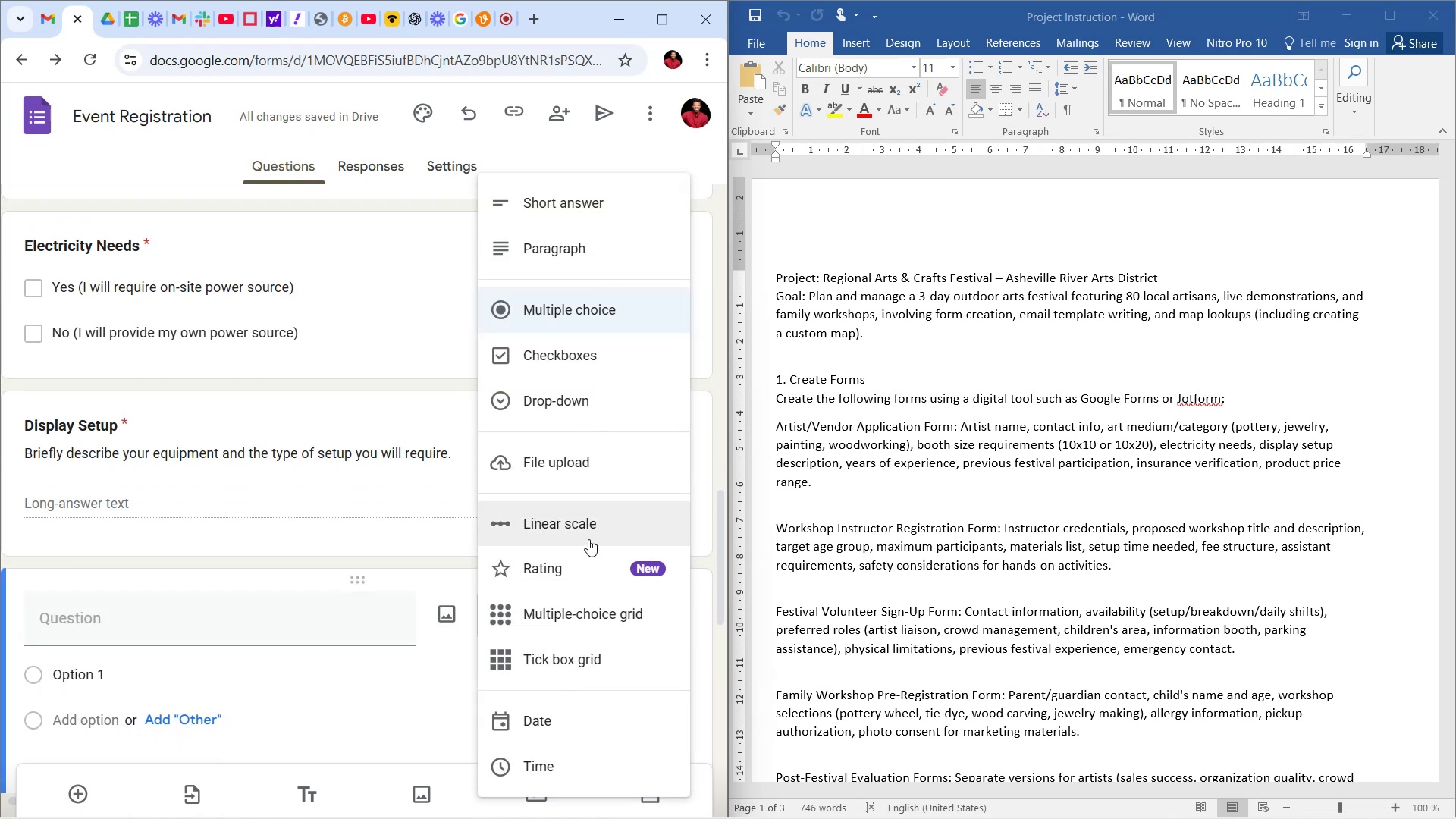 
wait(8.24)
 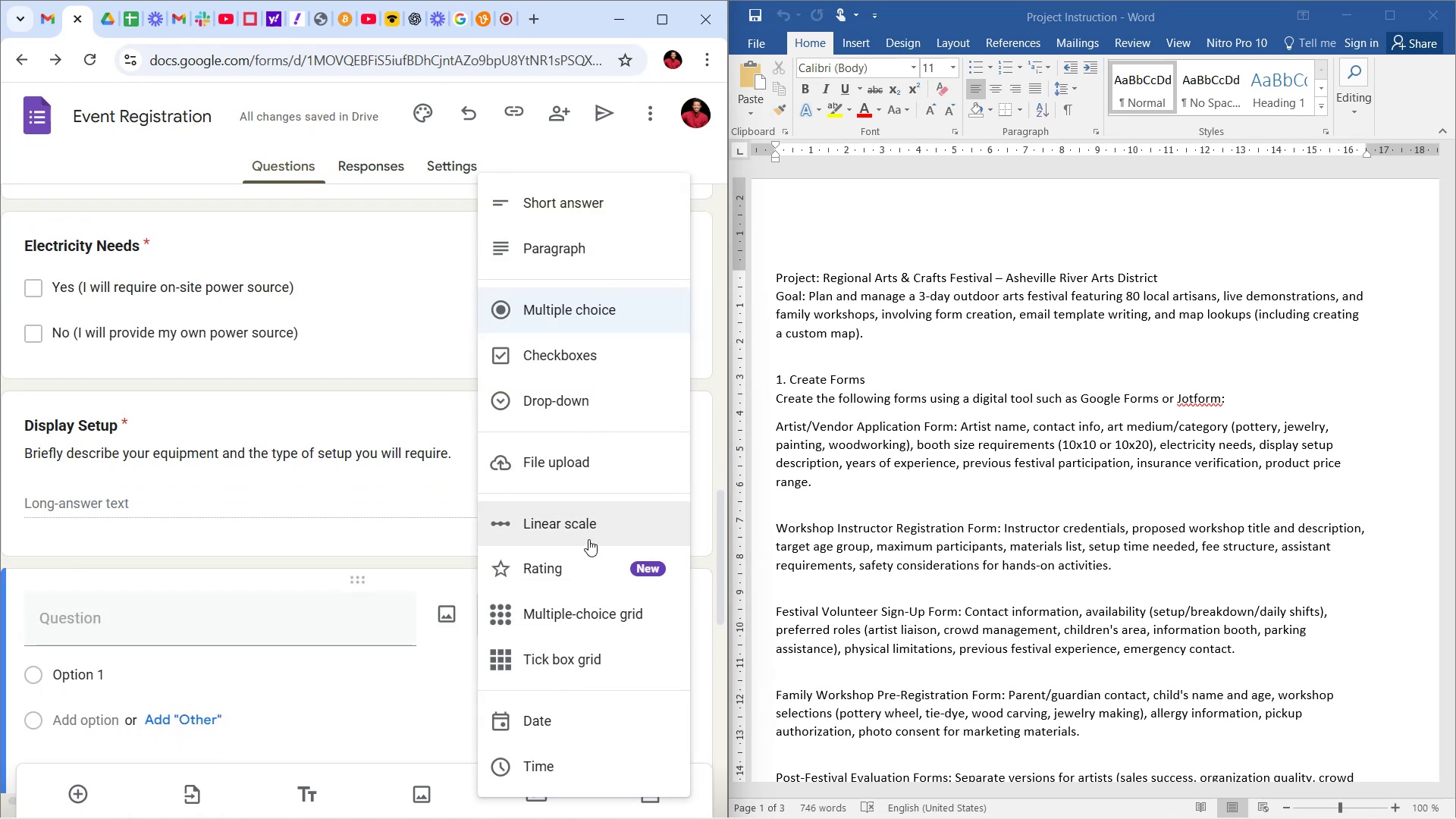 
type(Yesr)
key(Backspace)
key(Backspace)
type(ars of Experioe)
key(Backspace)
key(Backspace)
type(ence in thi skill)
 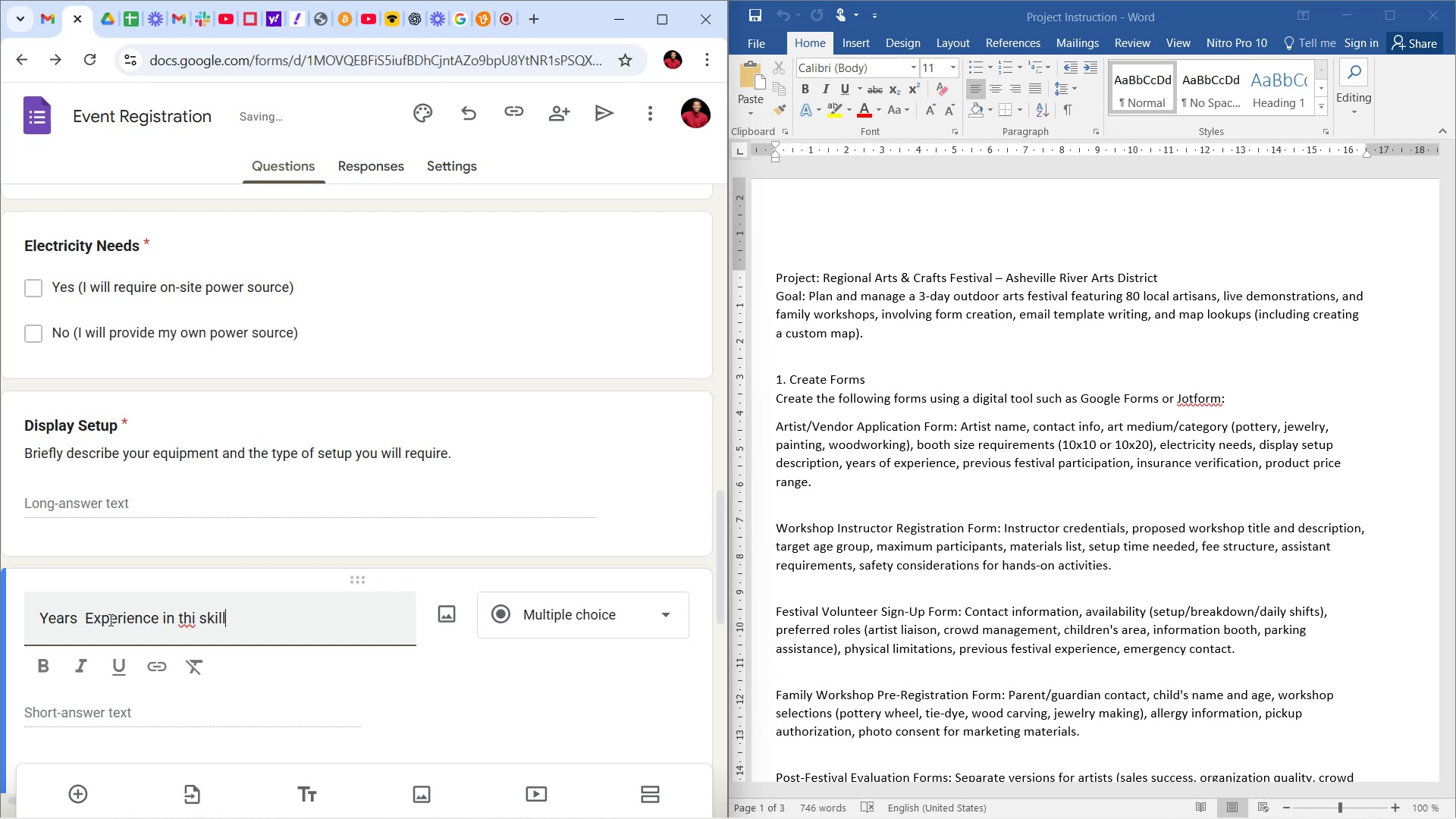 
hold_key(key=ArrowLeft, duration=0.58)
 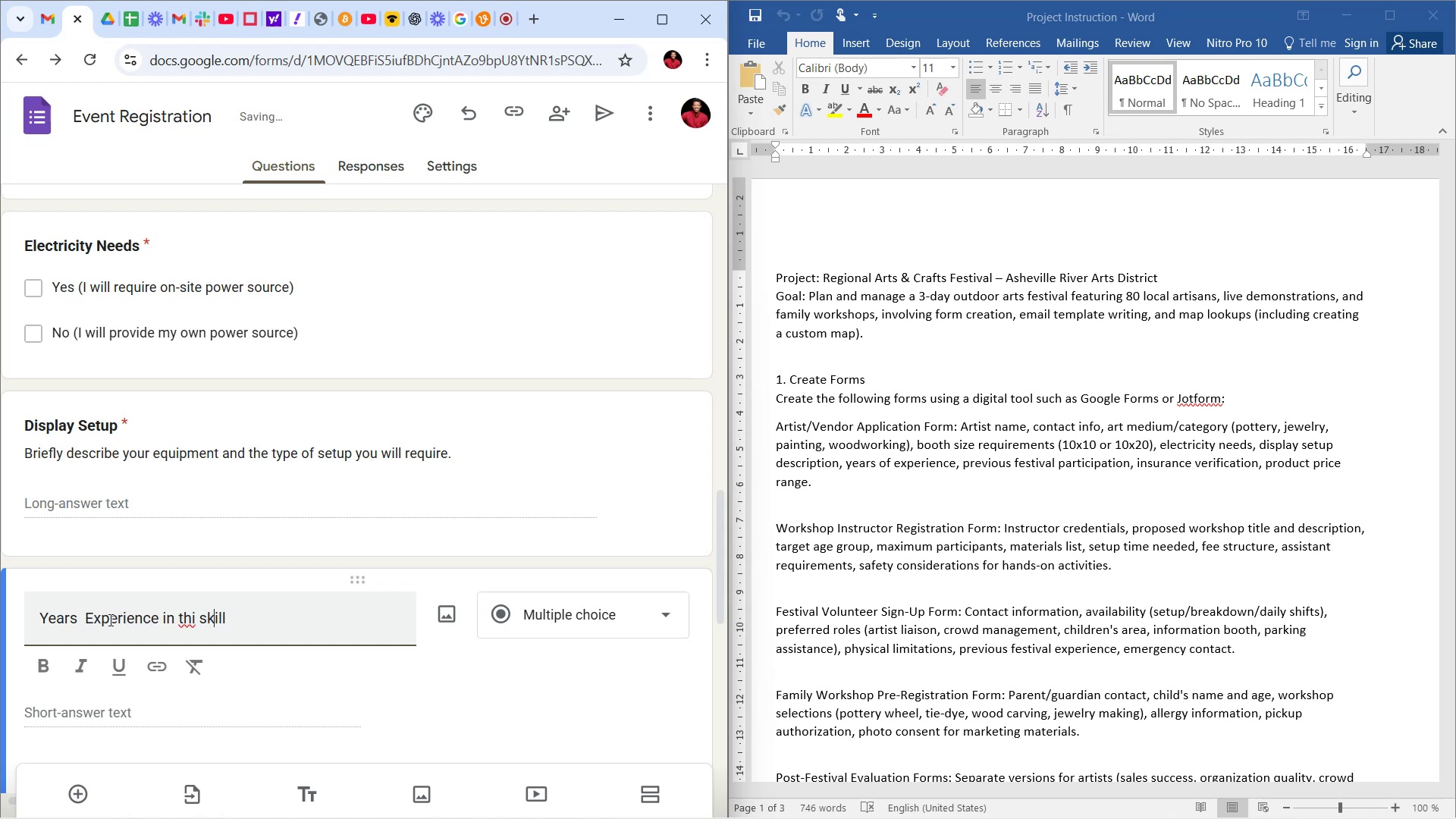 
key(ArrowLeft)
 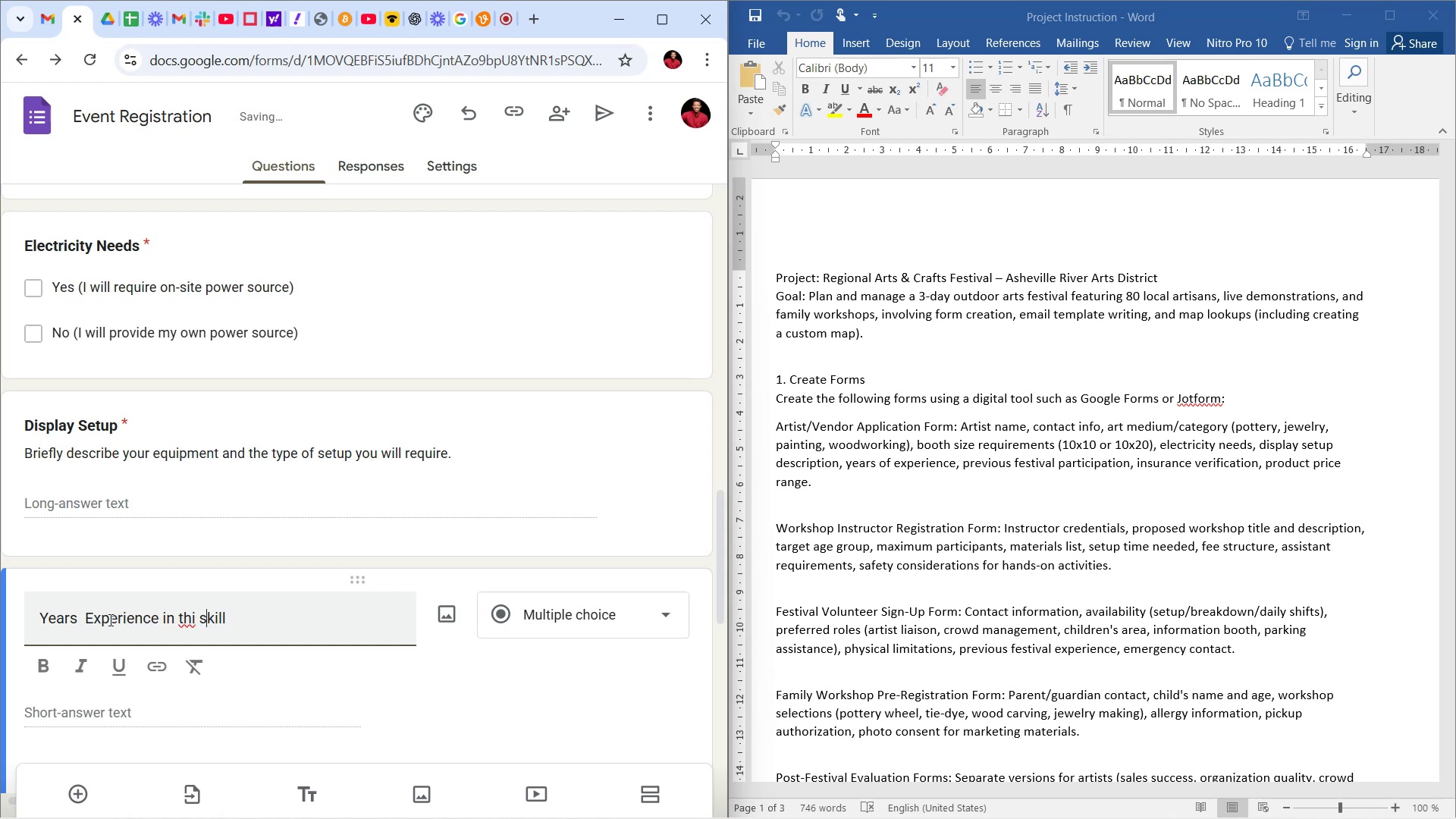 
key(ArrowLeft)
 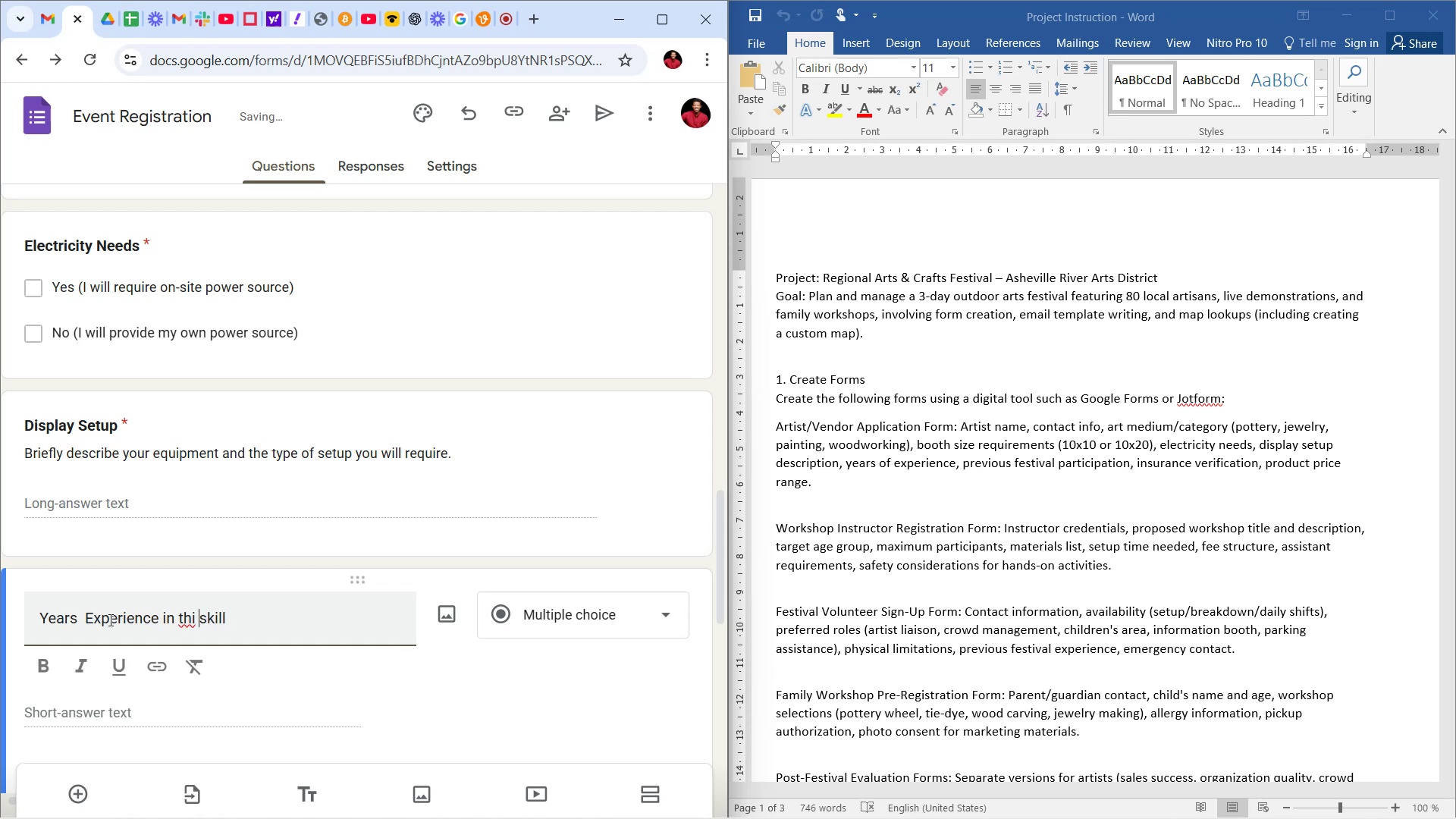 
key(ArrowLeft)
 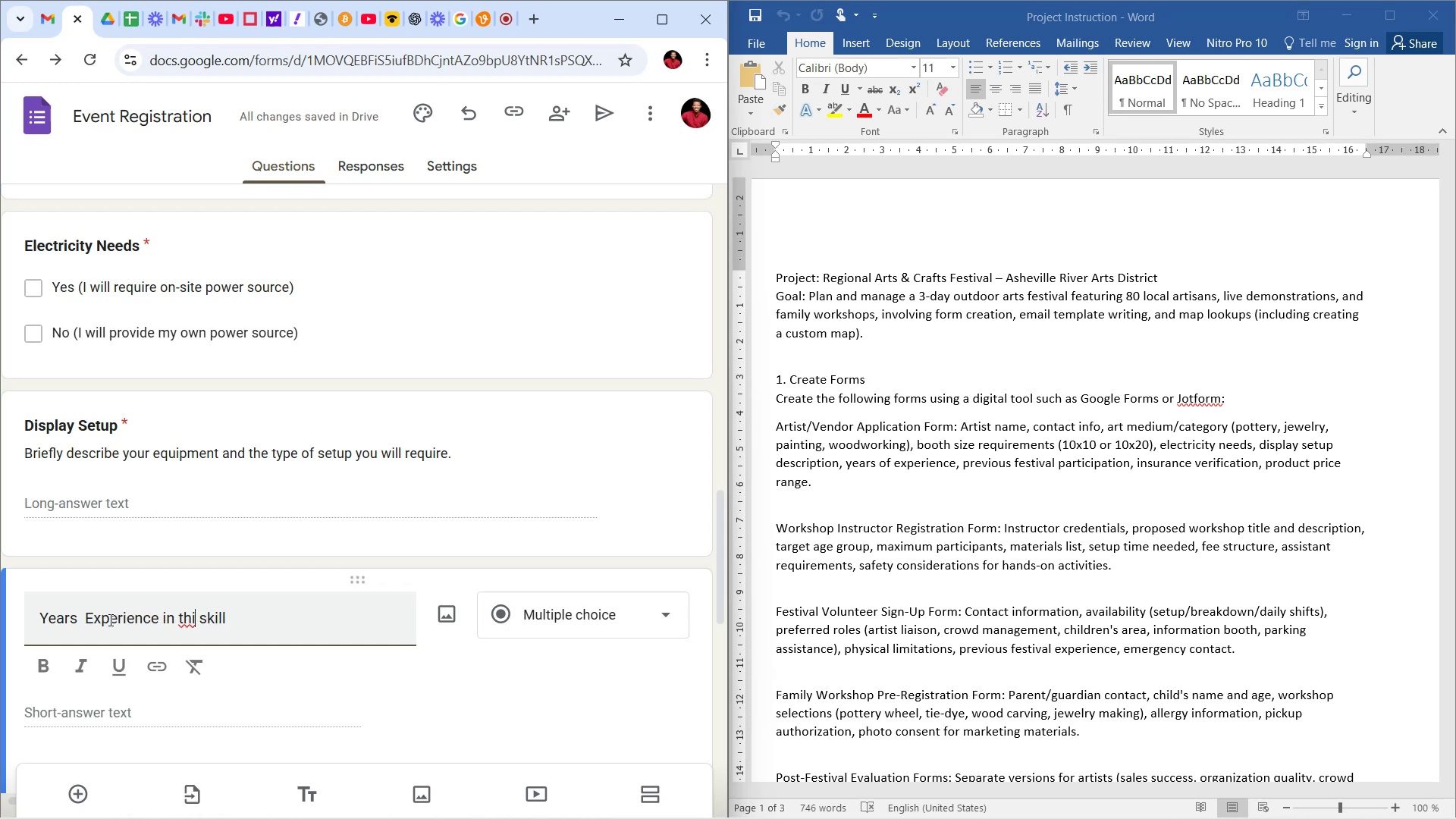 
key(S)
 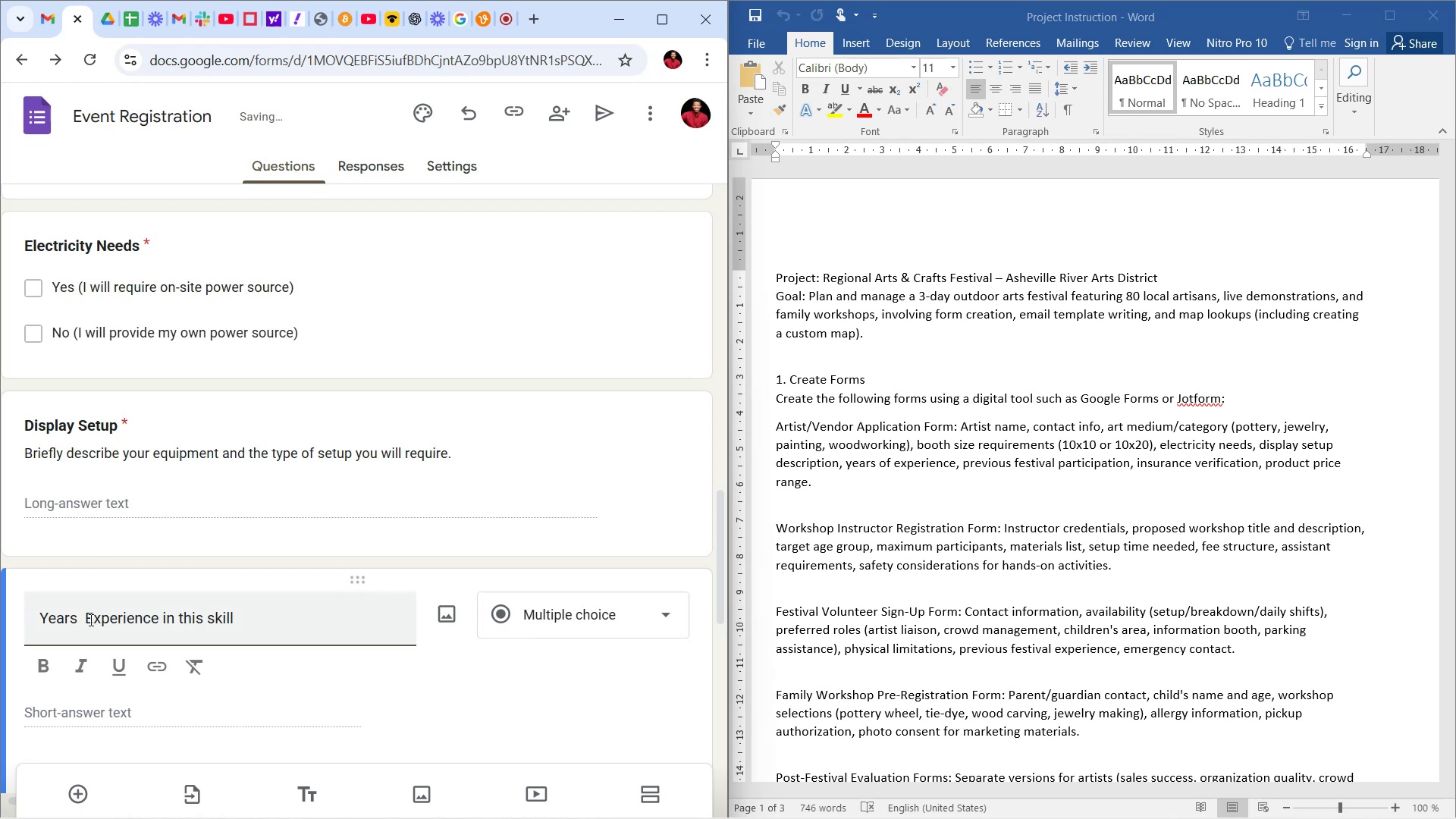 
key(ArrowLeft)
 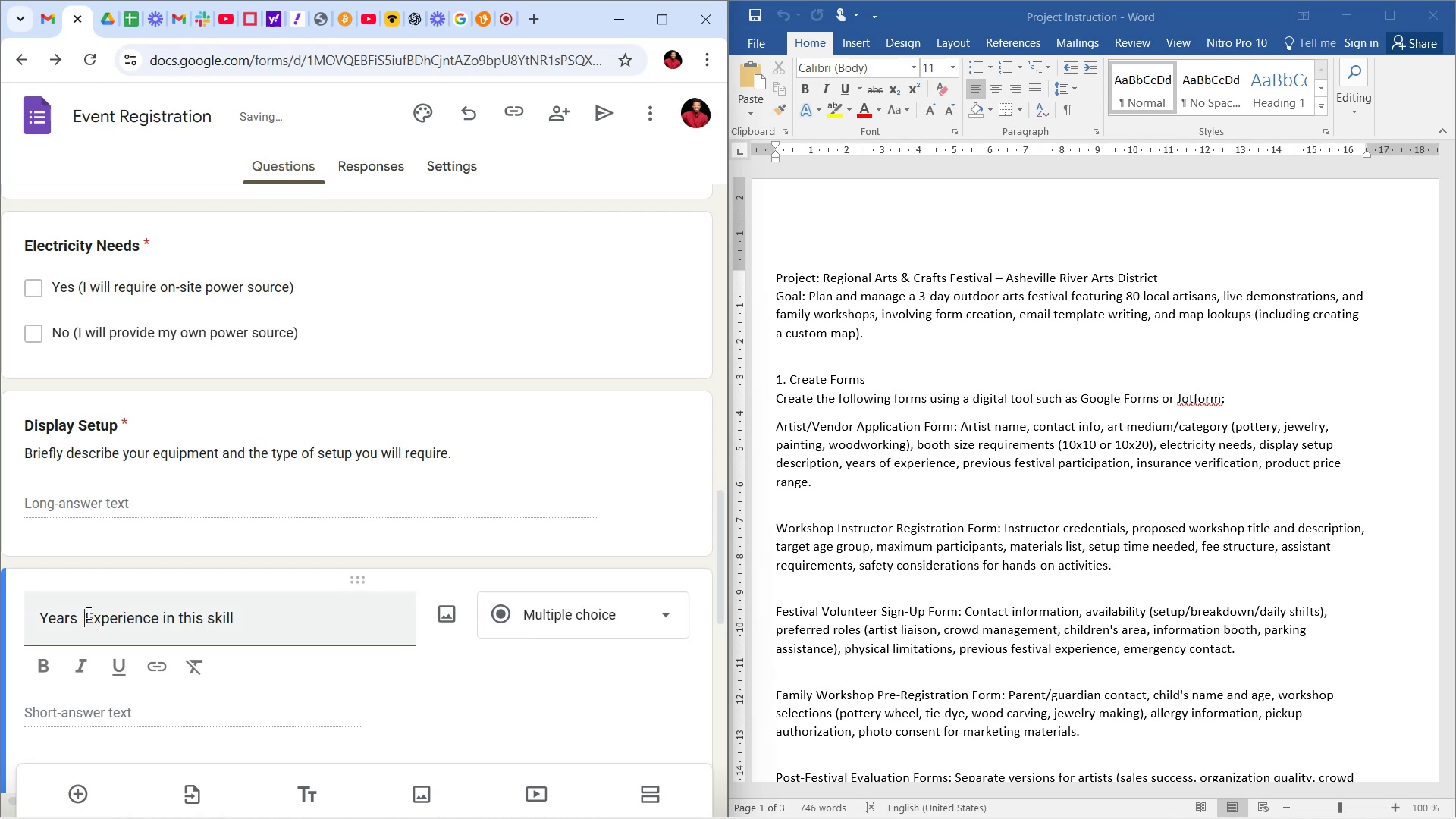 
key(Backspace)
key(Backspace)
type( of )
 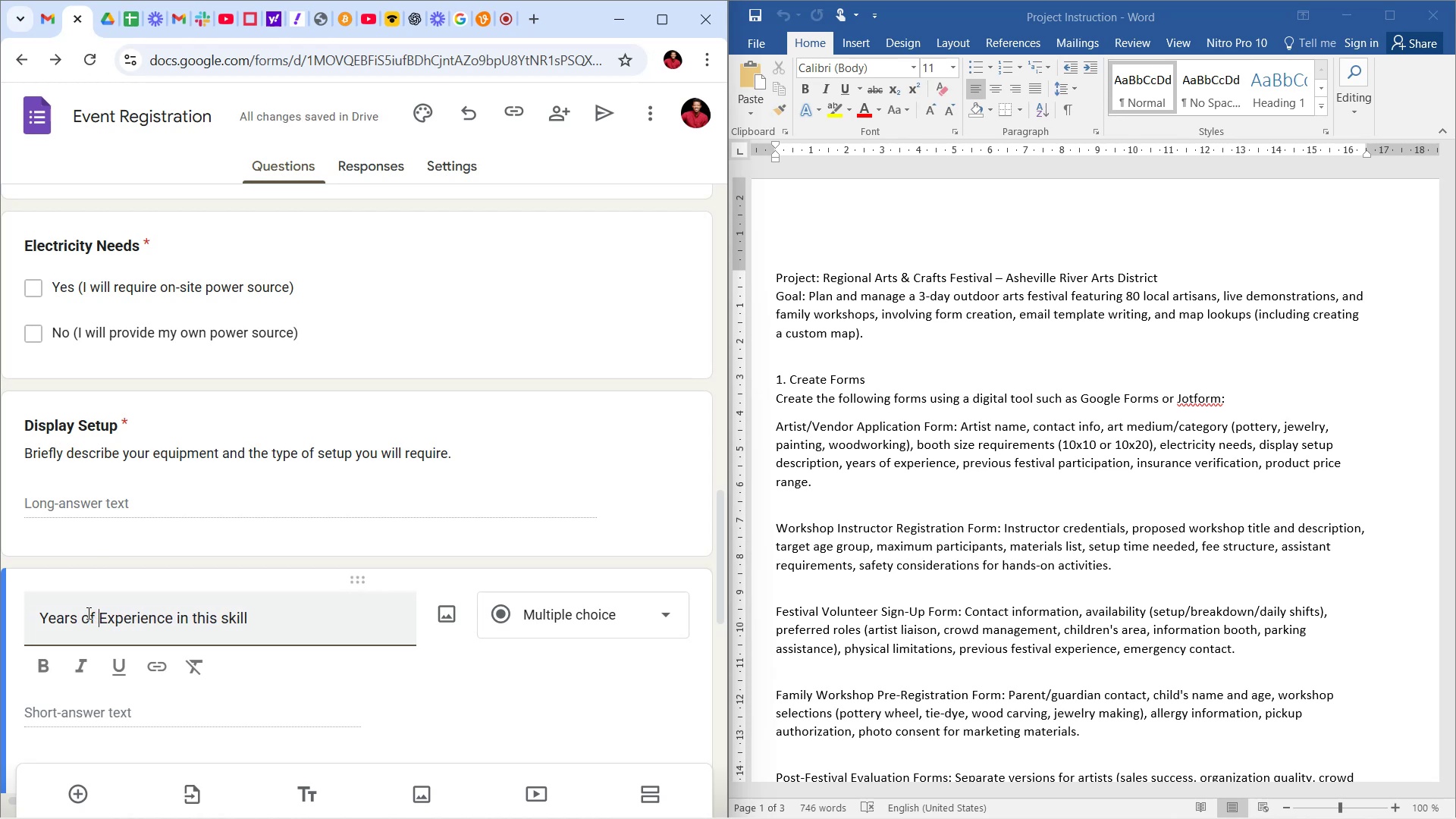 
key(ArrowRight)
 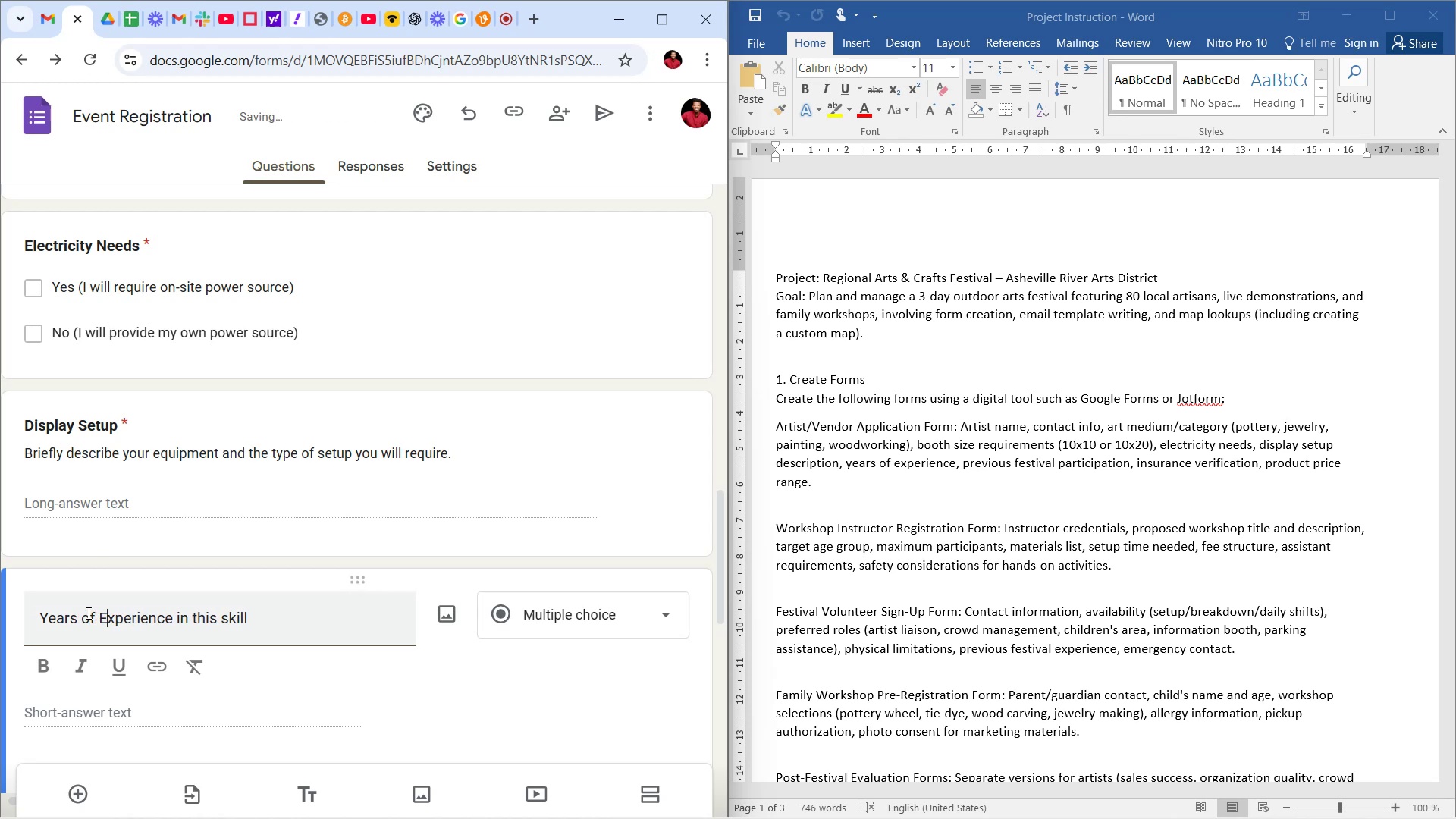 
key(Backspace)
 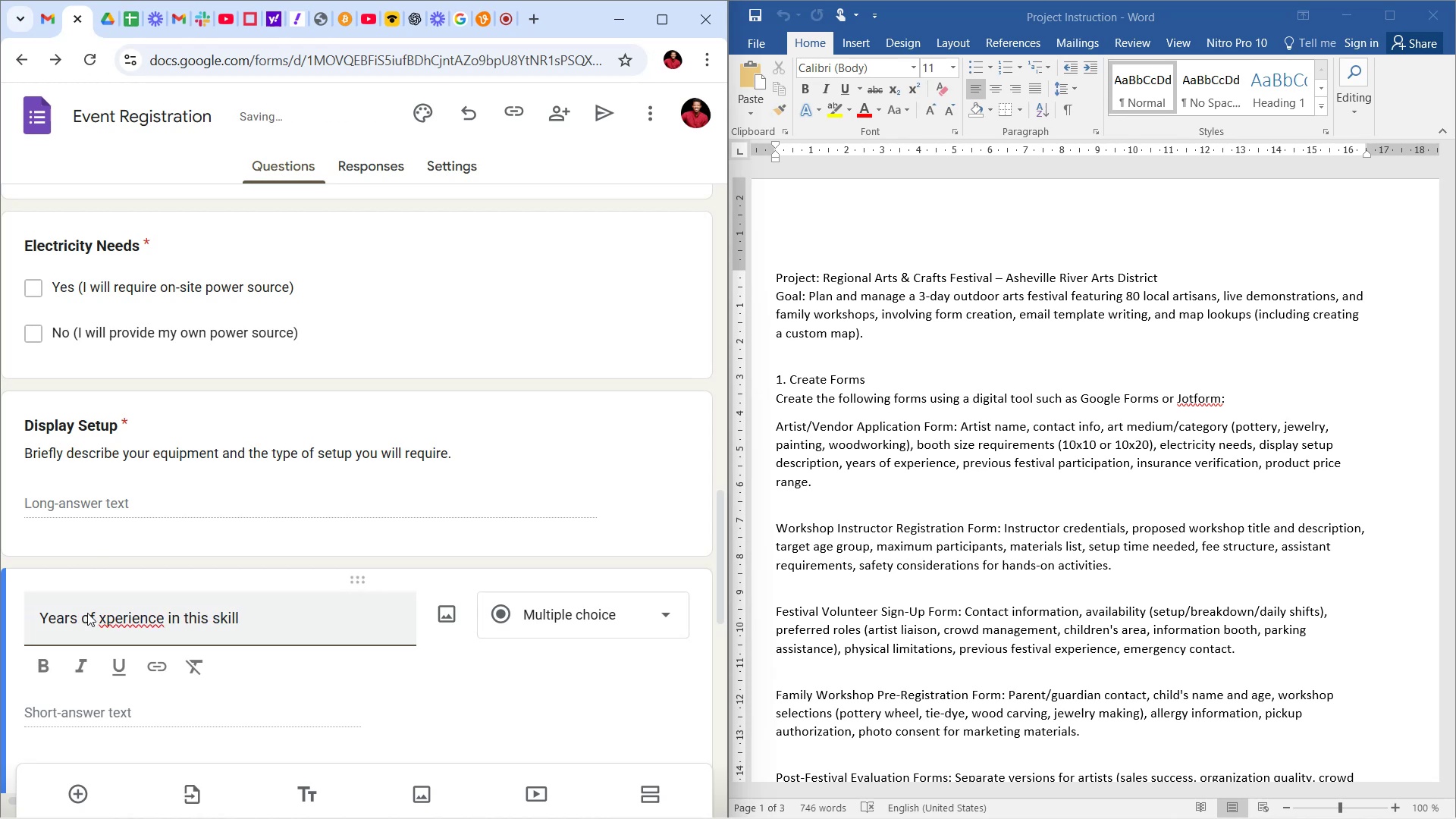 
key(E)
 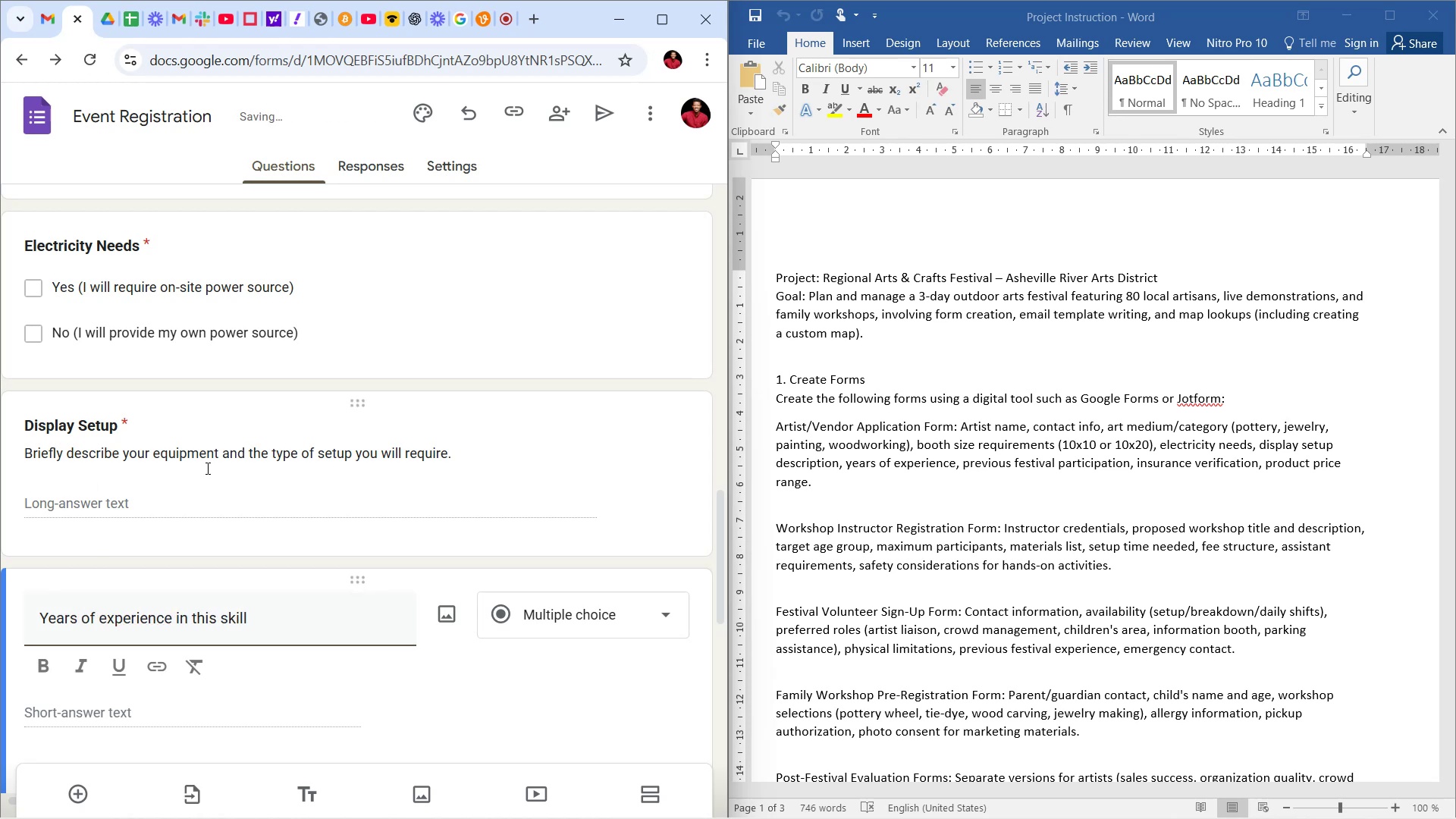 
scroll: coordinate [510, 563], scroll_direction: down, amount: 5.0
 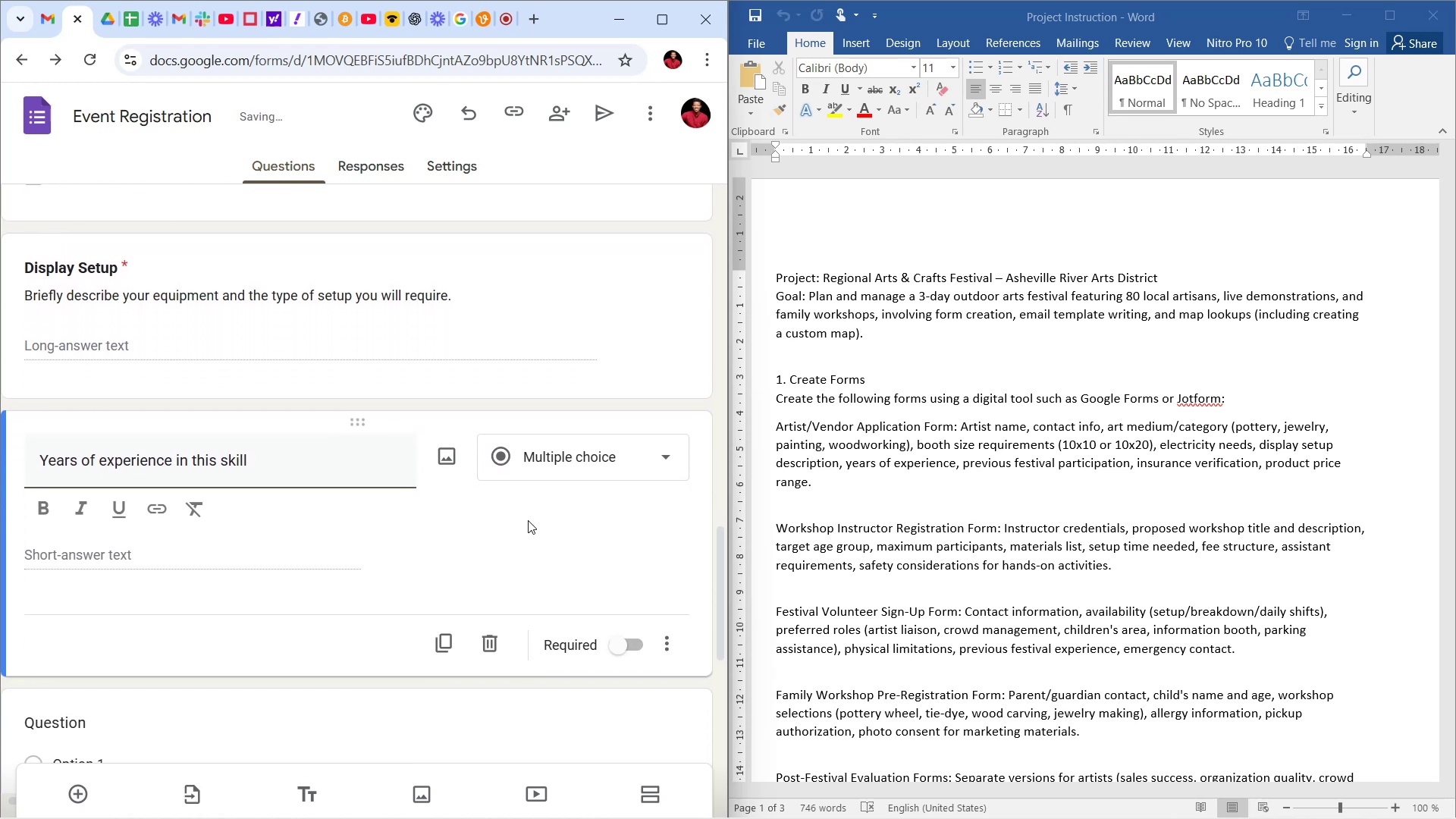 
left_click([528, 519])
 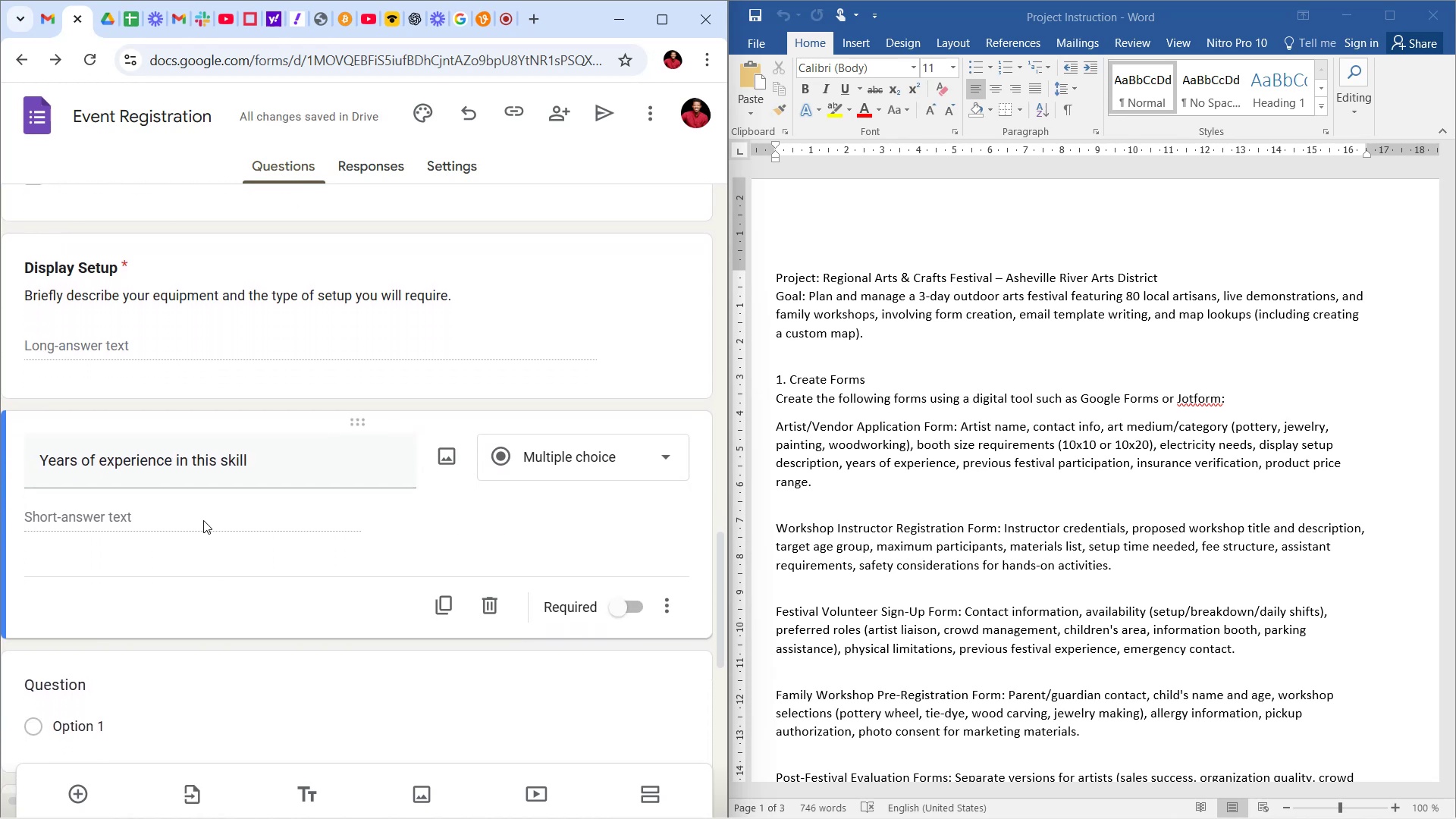 
left_click([203, 520])
 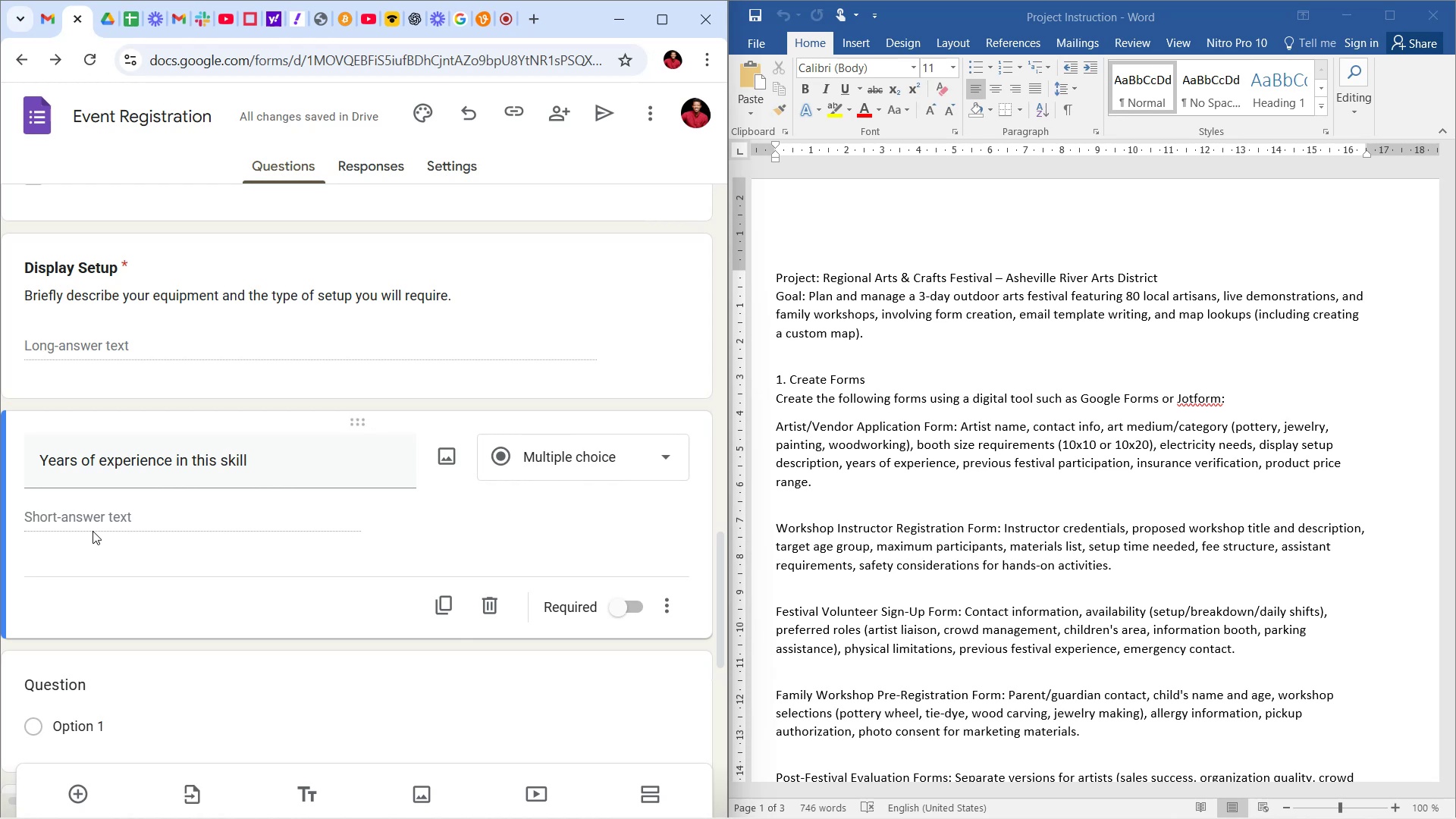 
left_click([99, 518])
 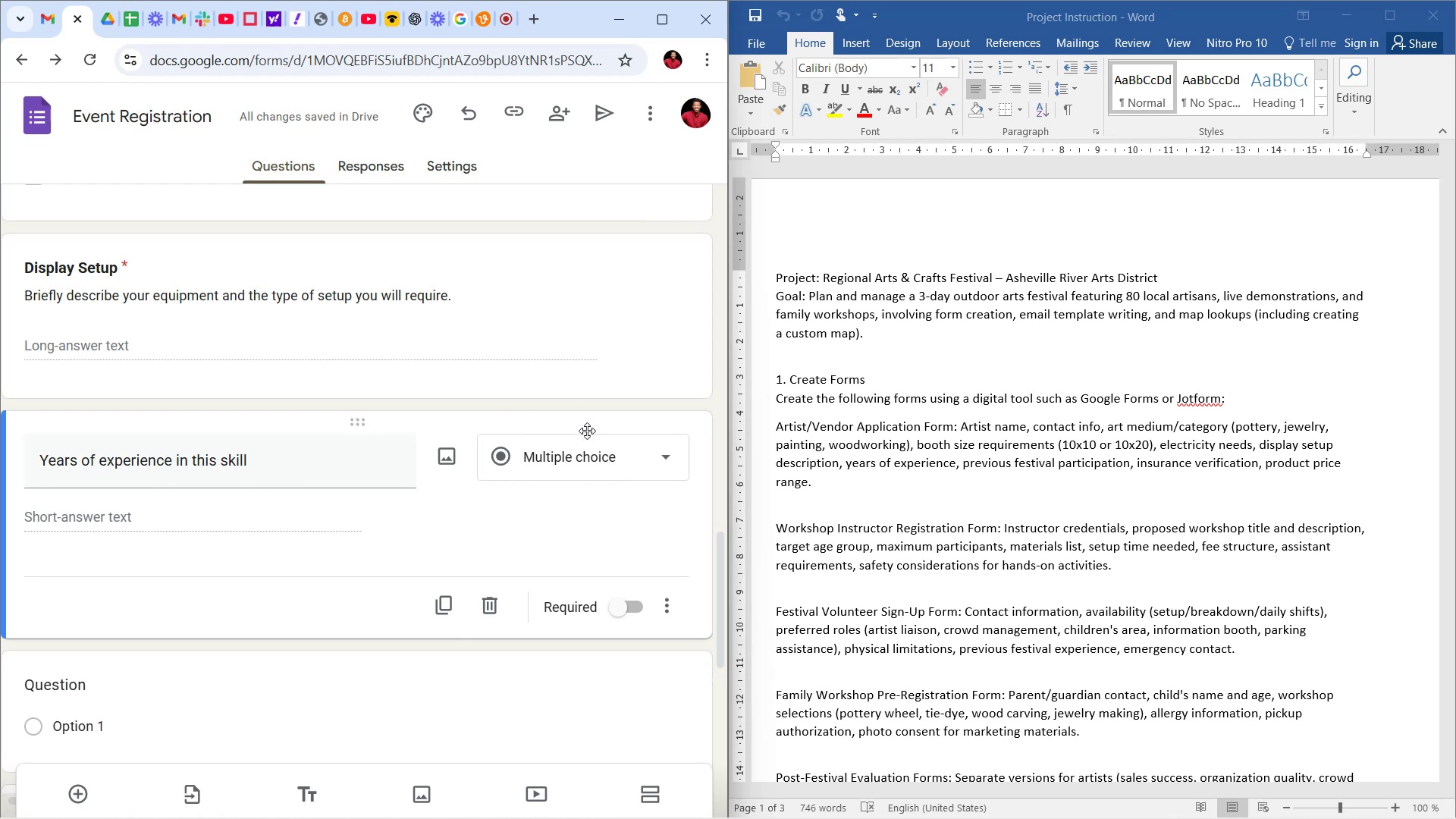 
mouse_move([582, 444])
 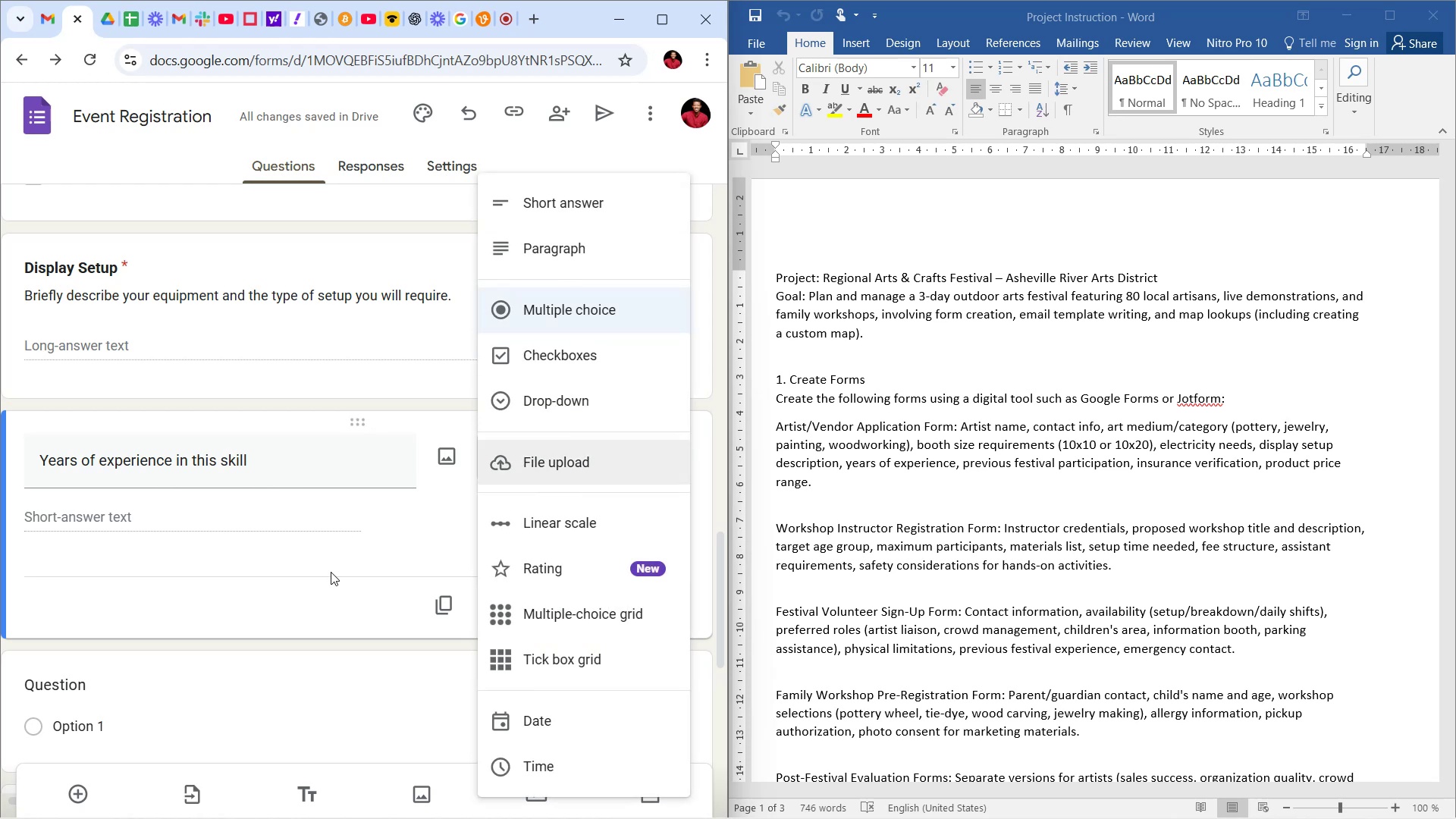 
left_click([328, 585])
 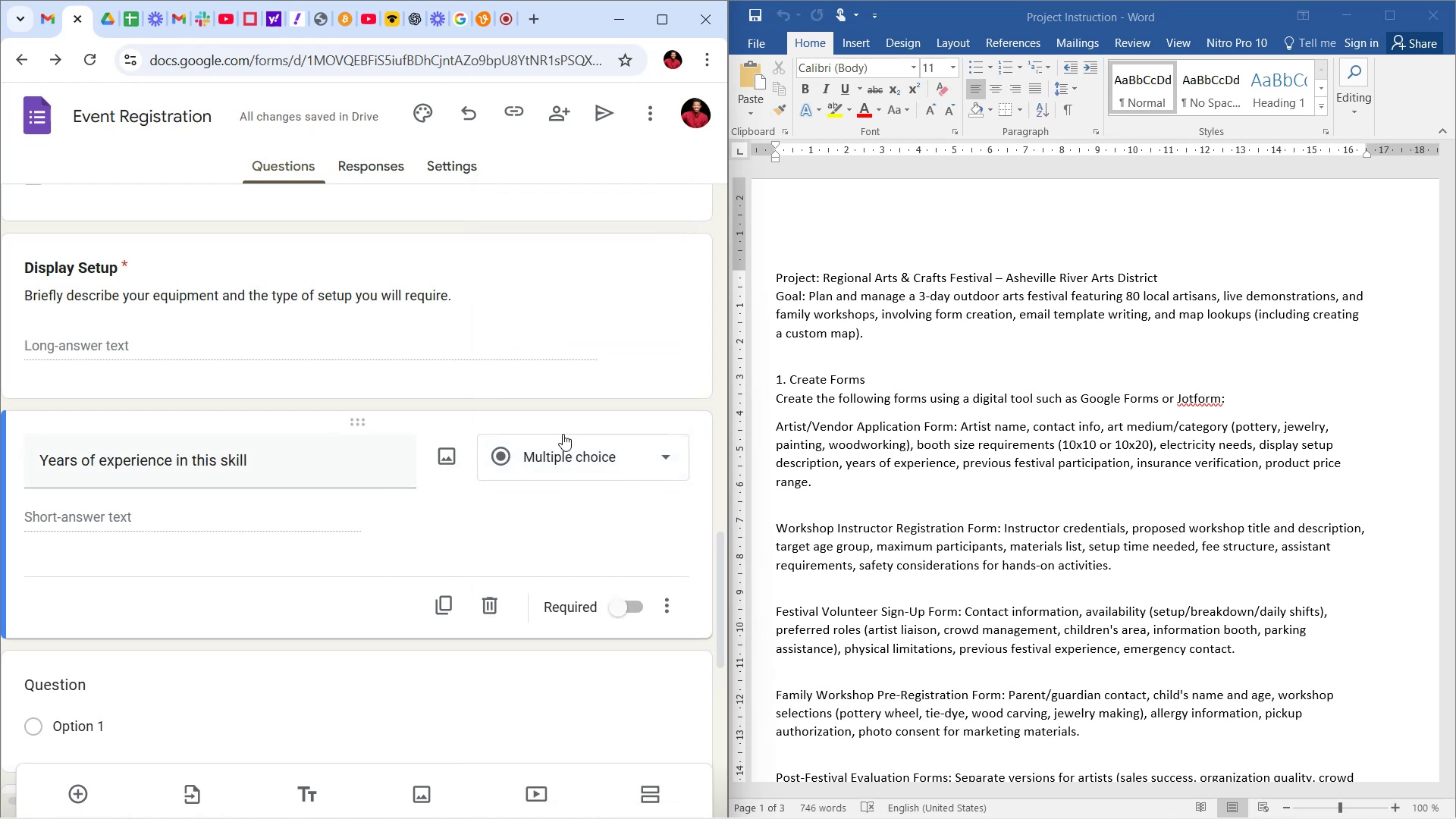 
wait(5.63)
 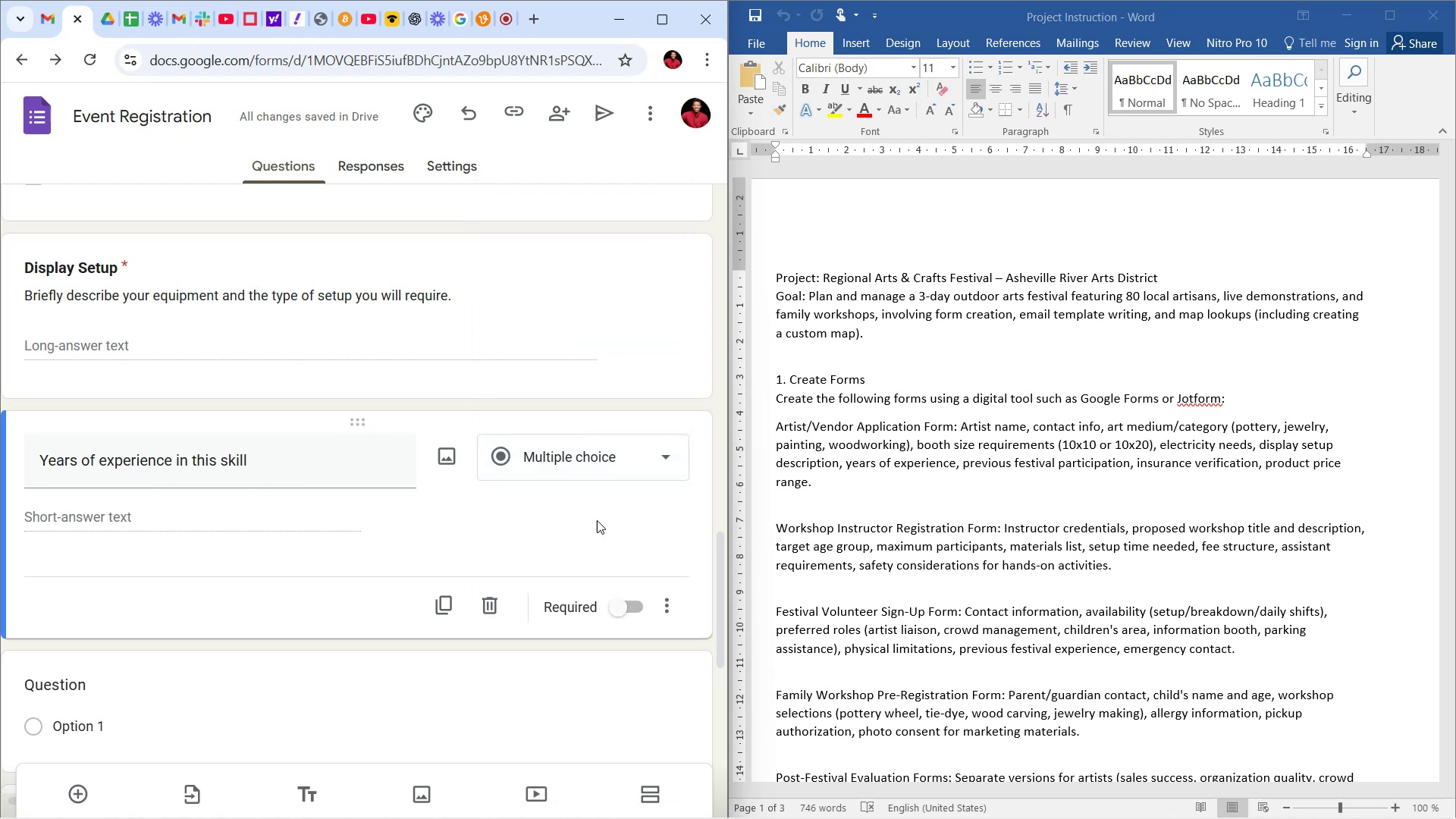 
left_click([446, 518])
 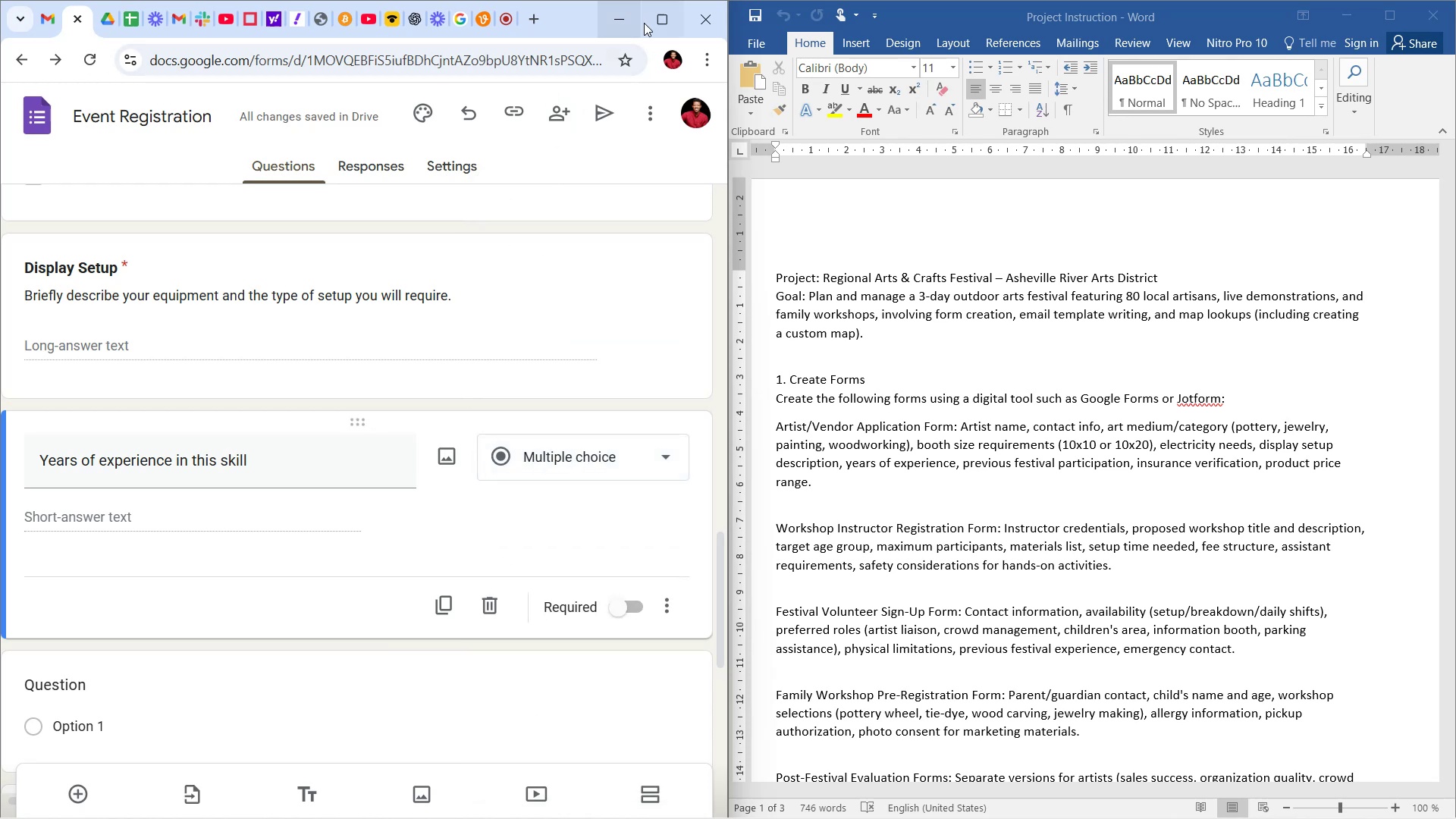 
left_click([669, 19])
 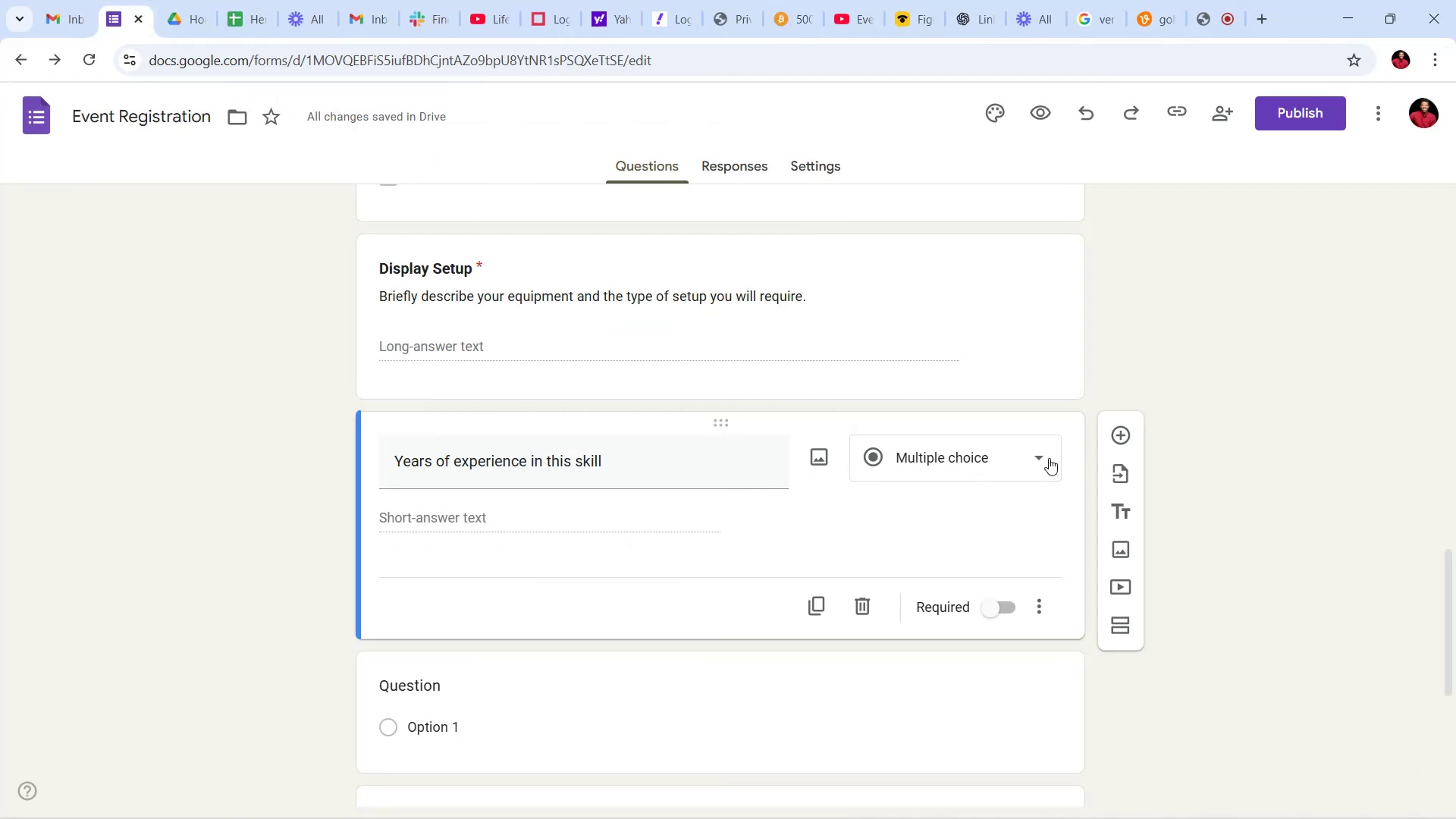 
left_click([1033, 453])
 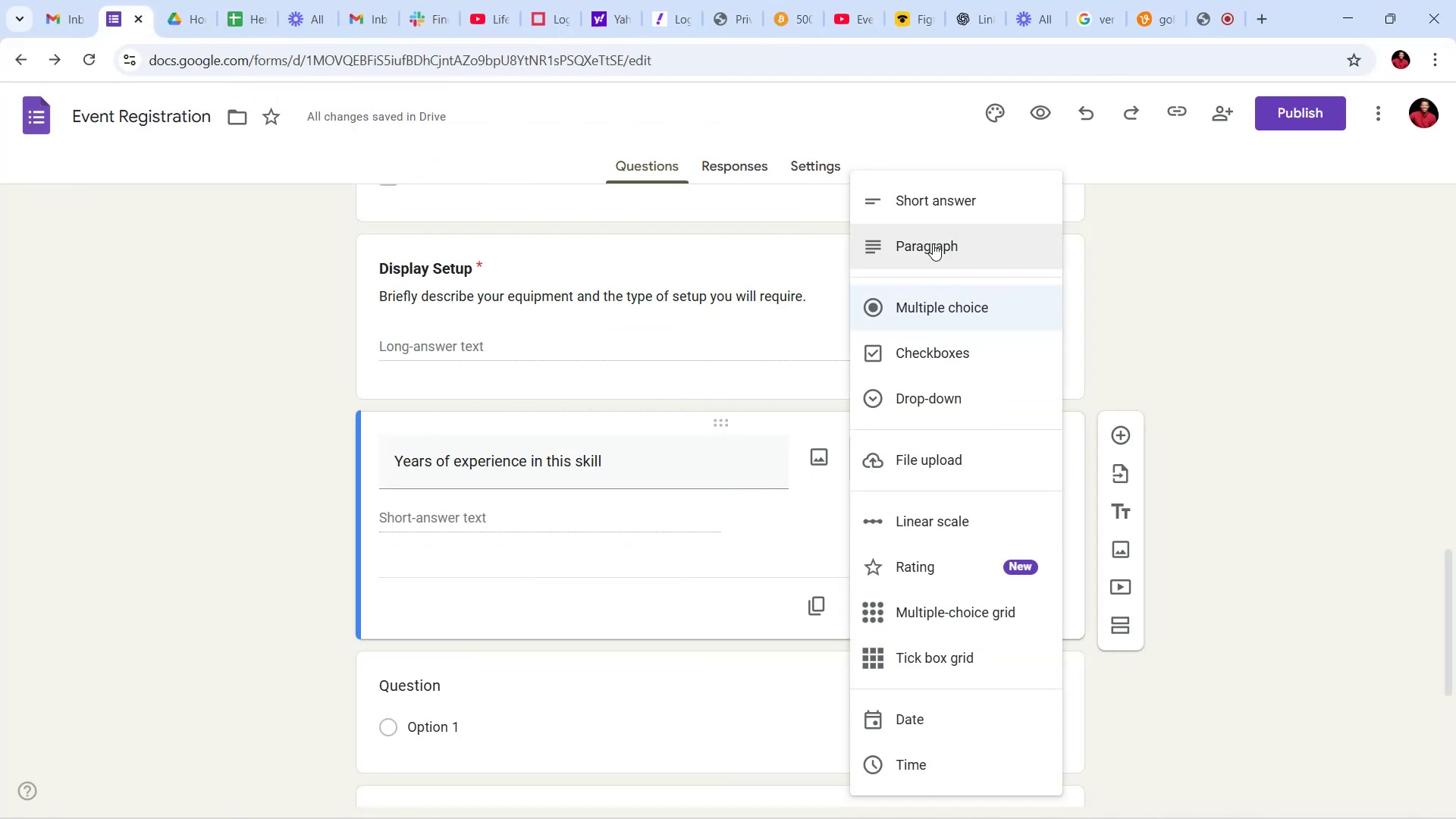 
left_click([934, 395])
 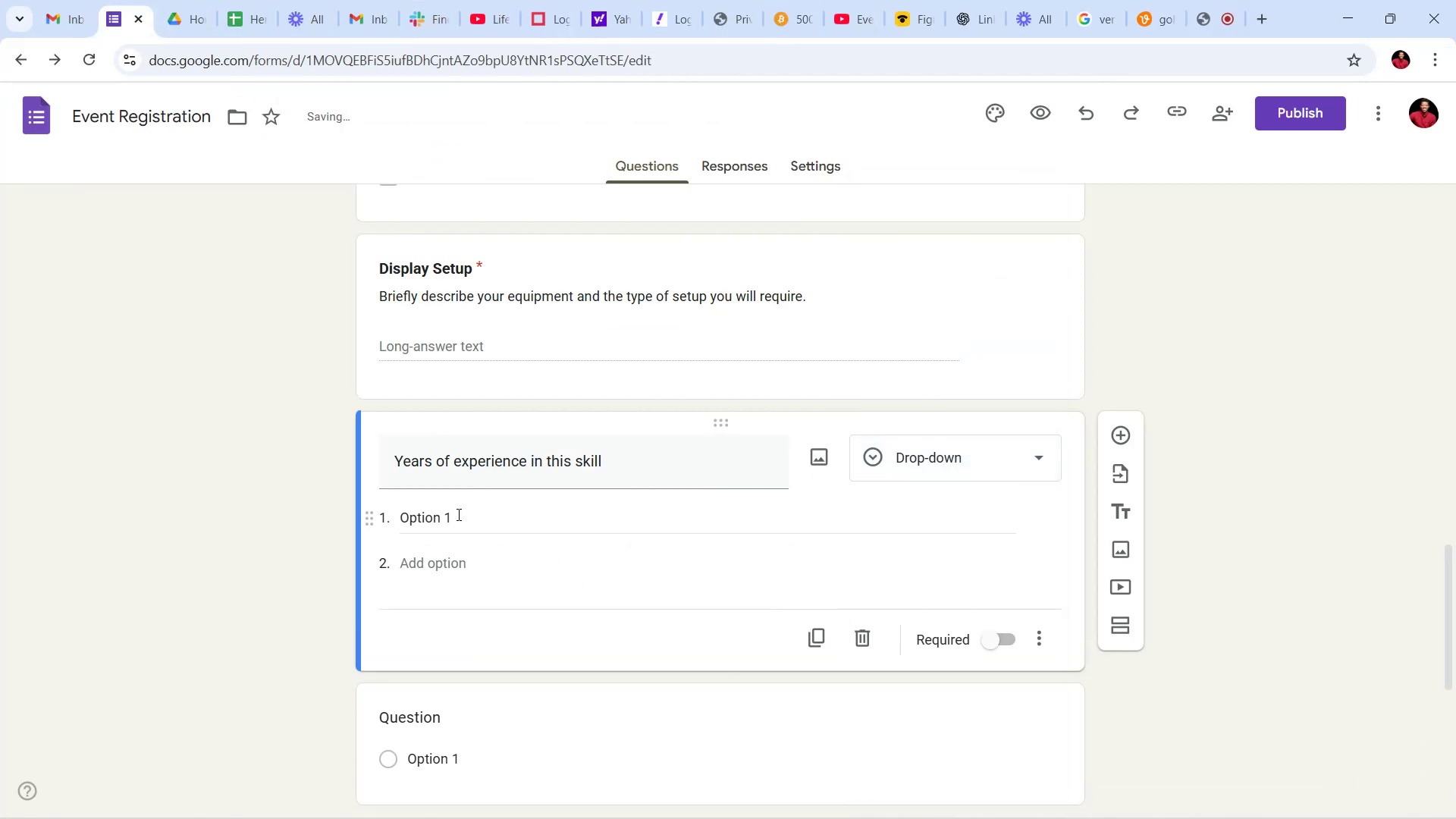 
left_click([445, 520])
 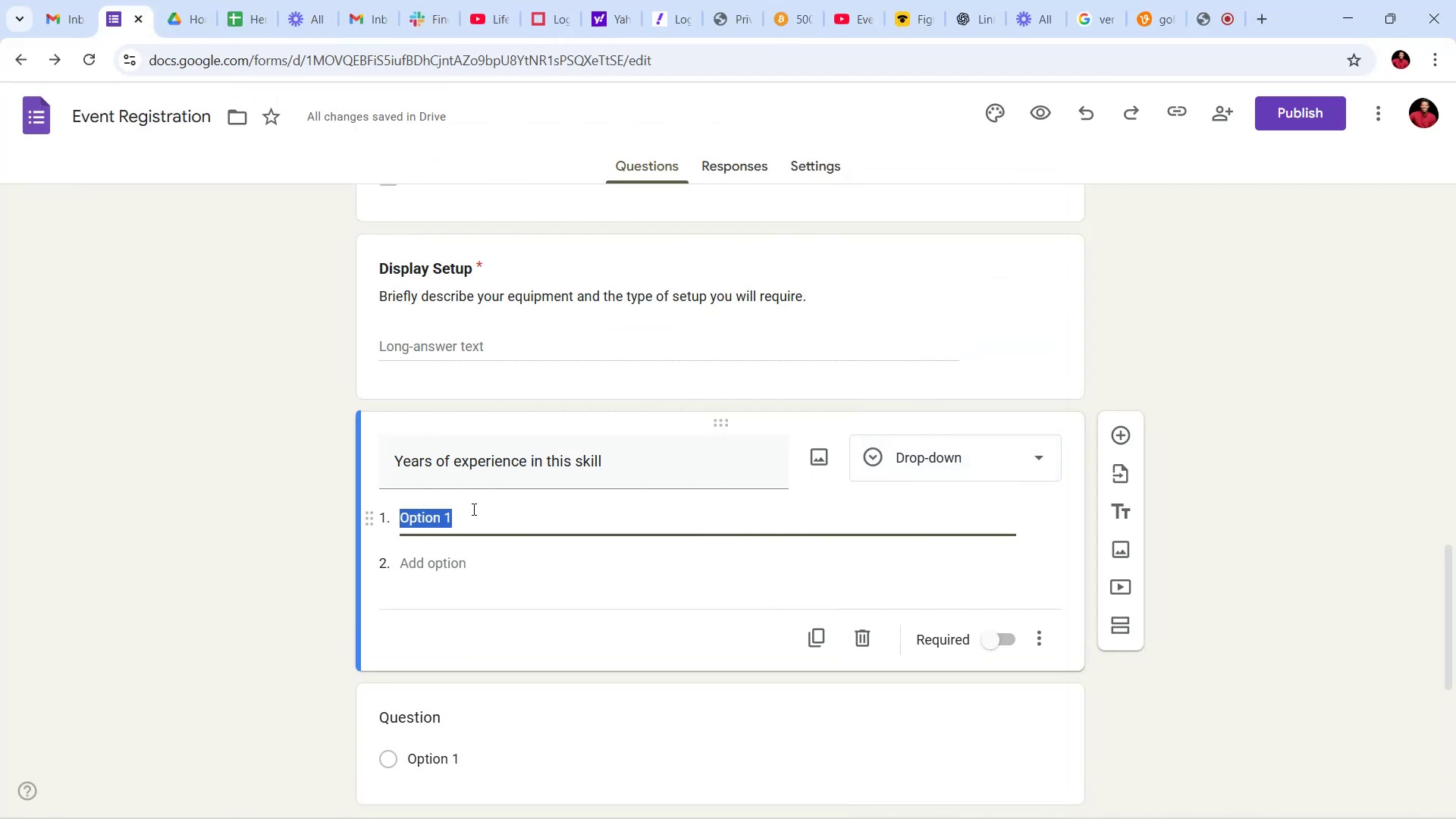 
type(0-1 year)
 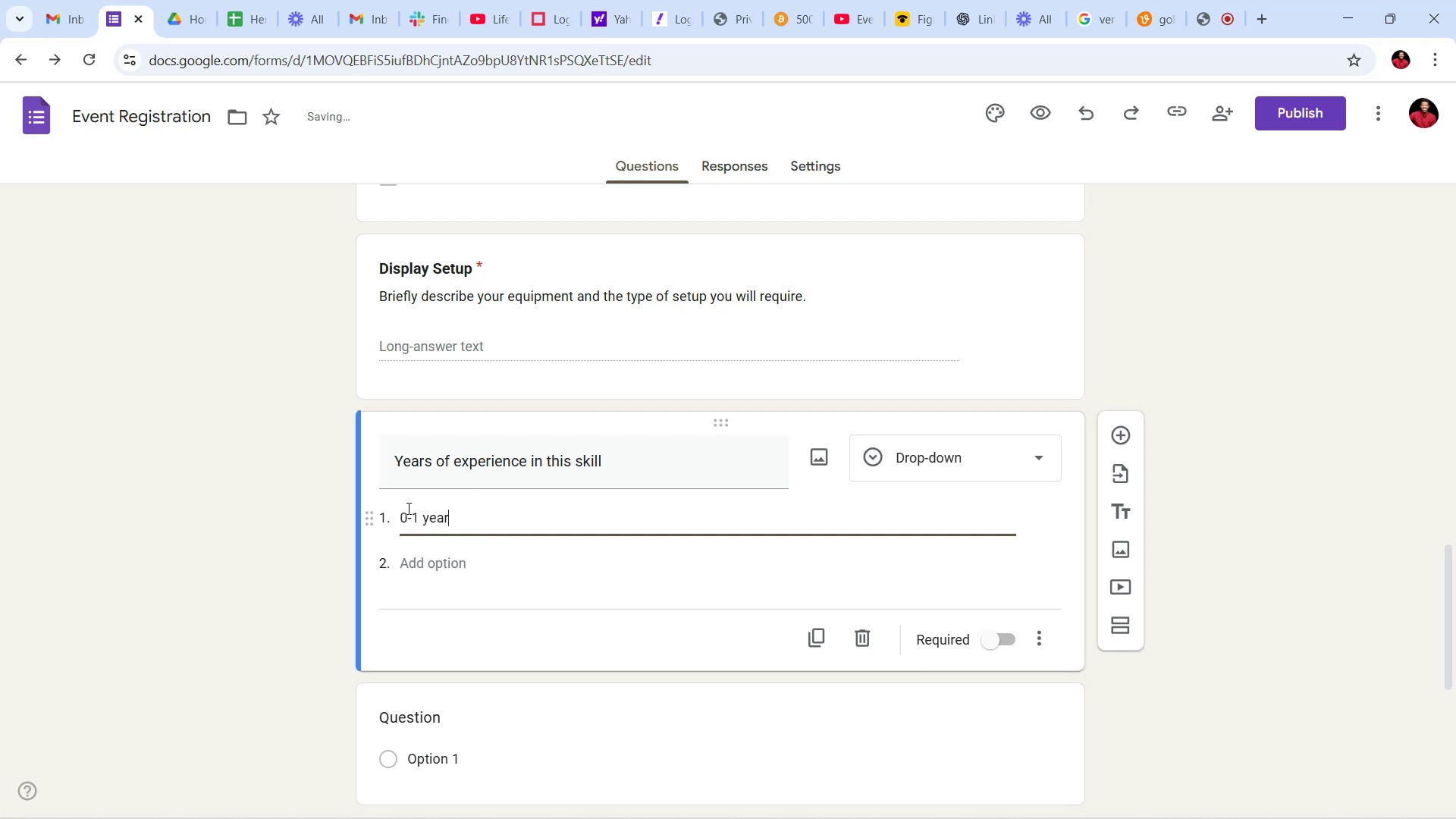 
left_click([405, 516])
 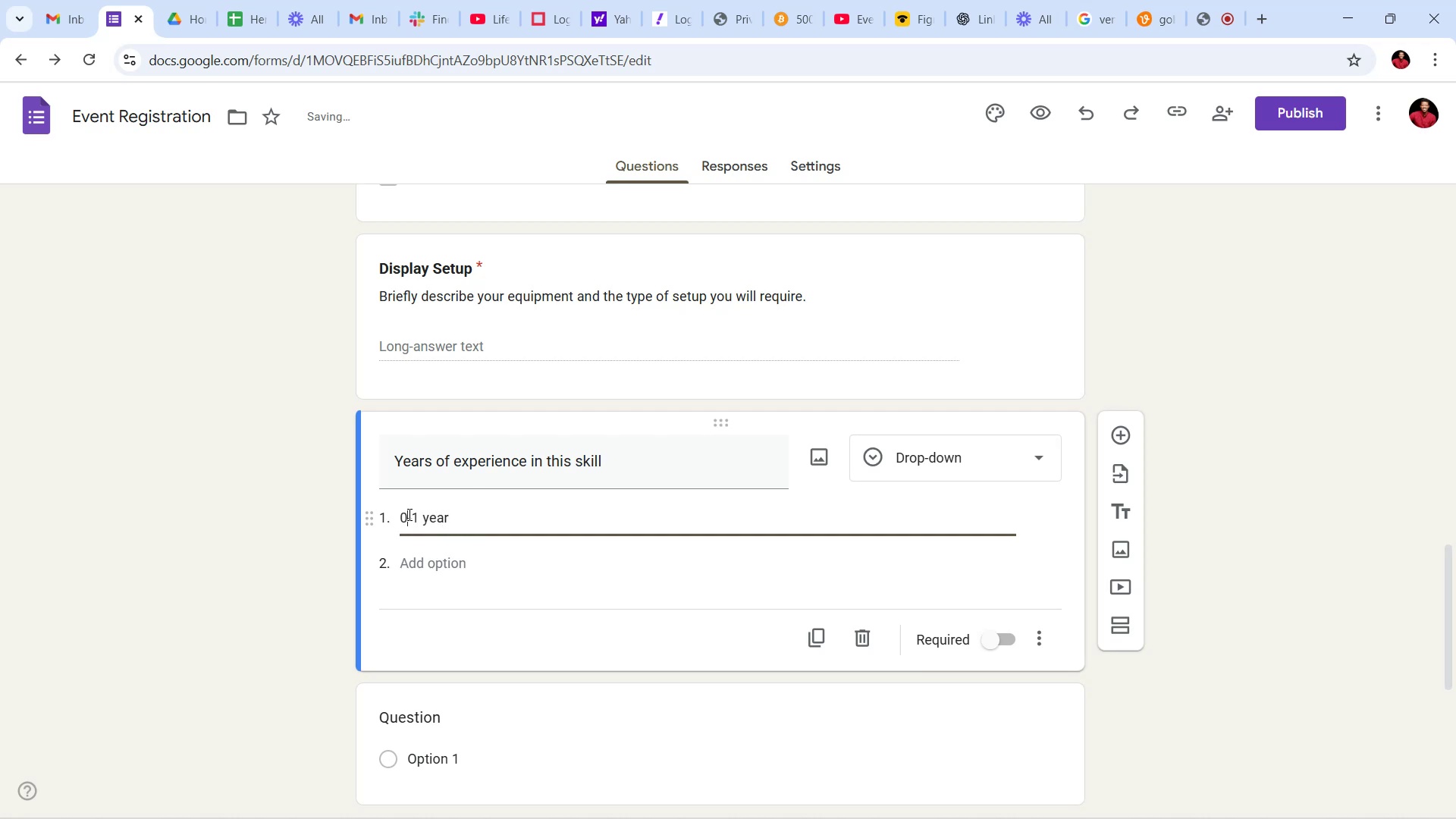 
key(Space)
 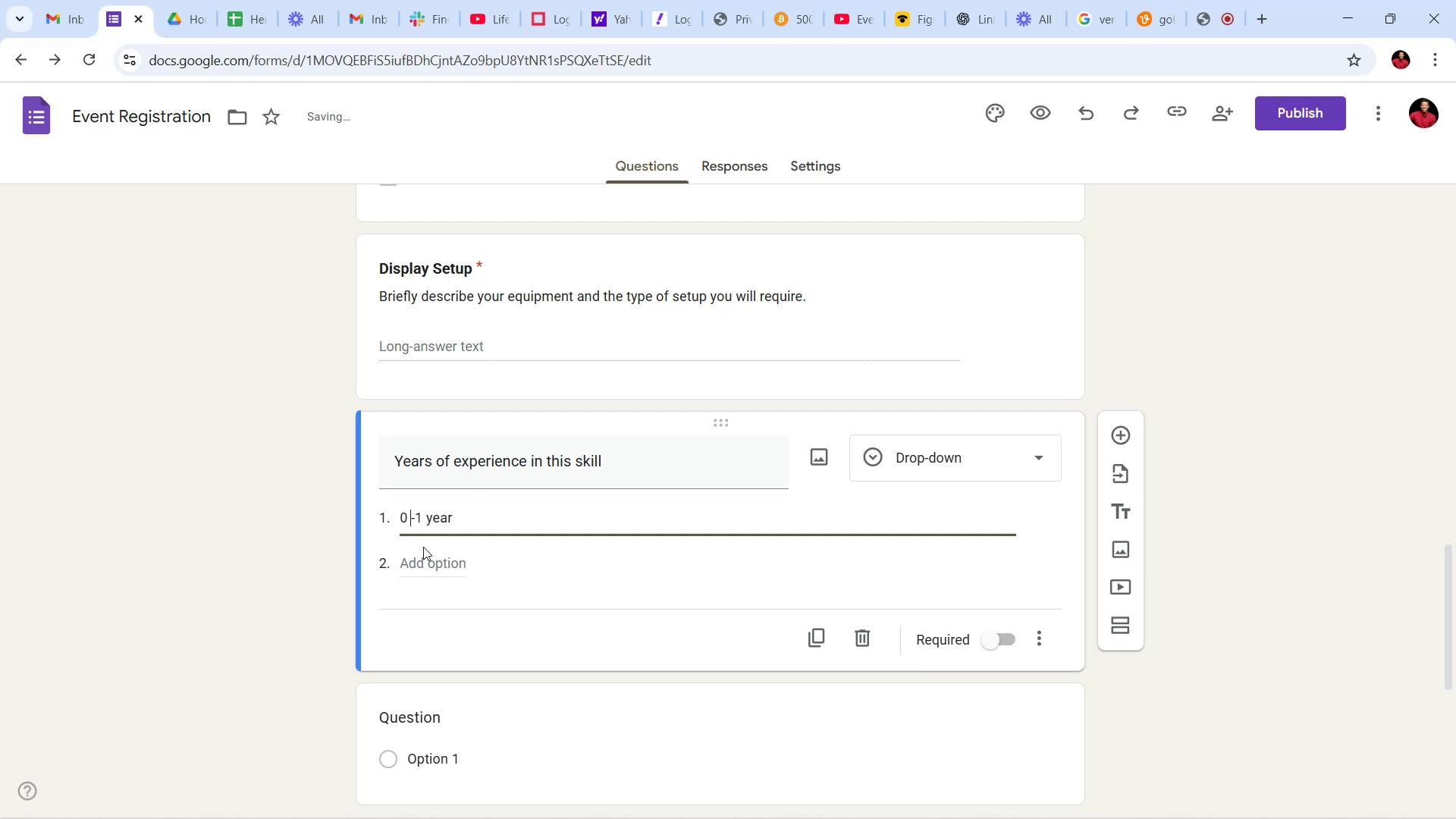 
key(ArrowRight)
 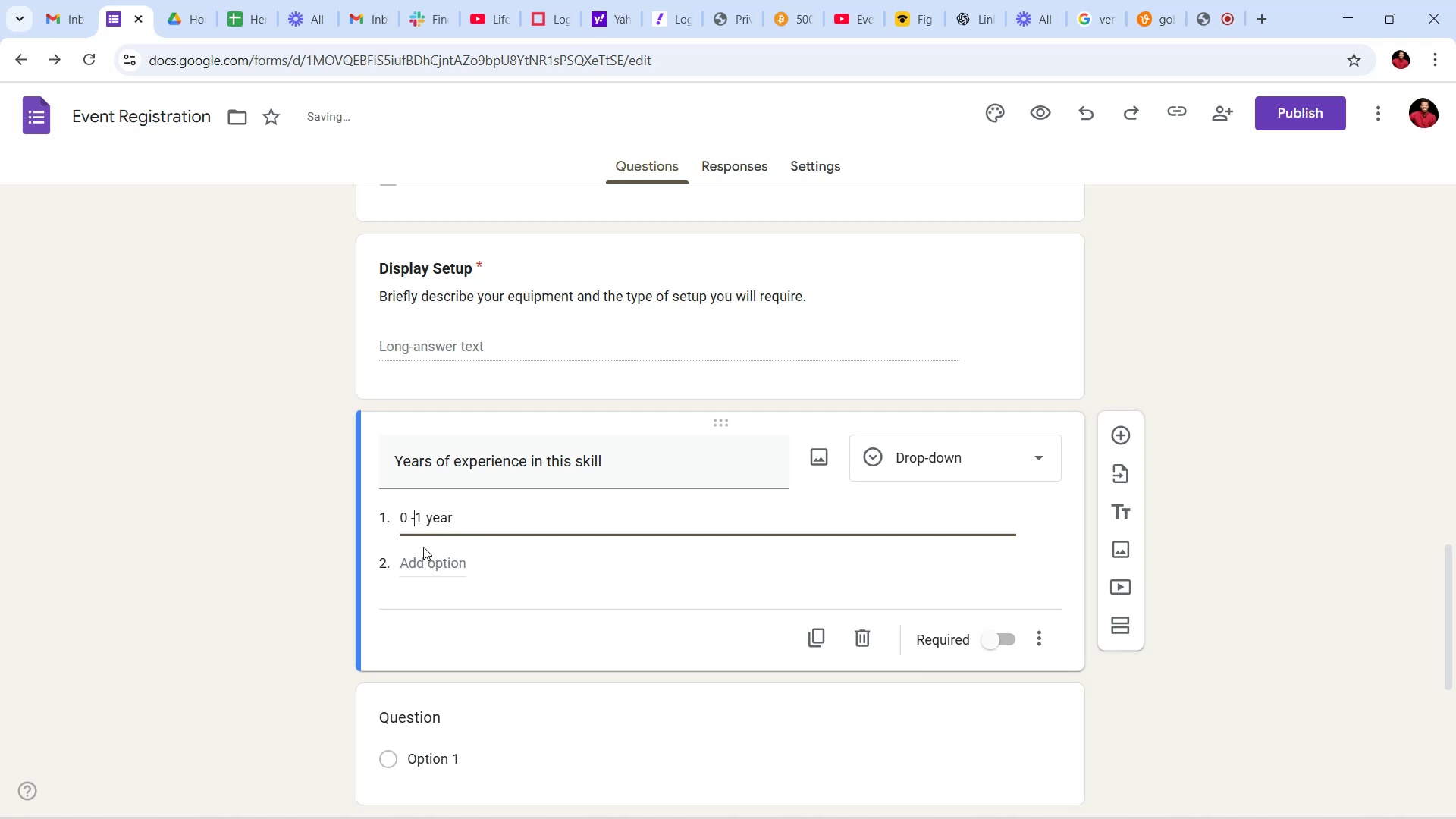 
key(Space)
 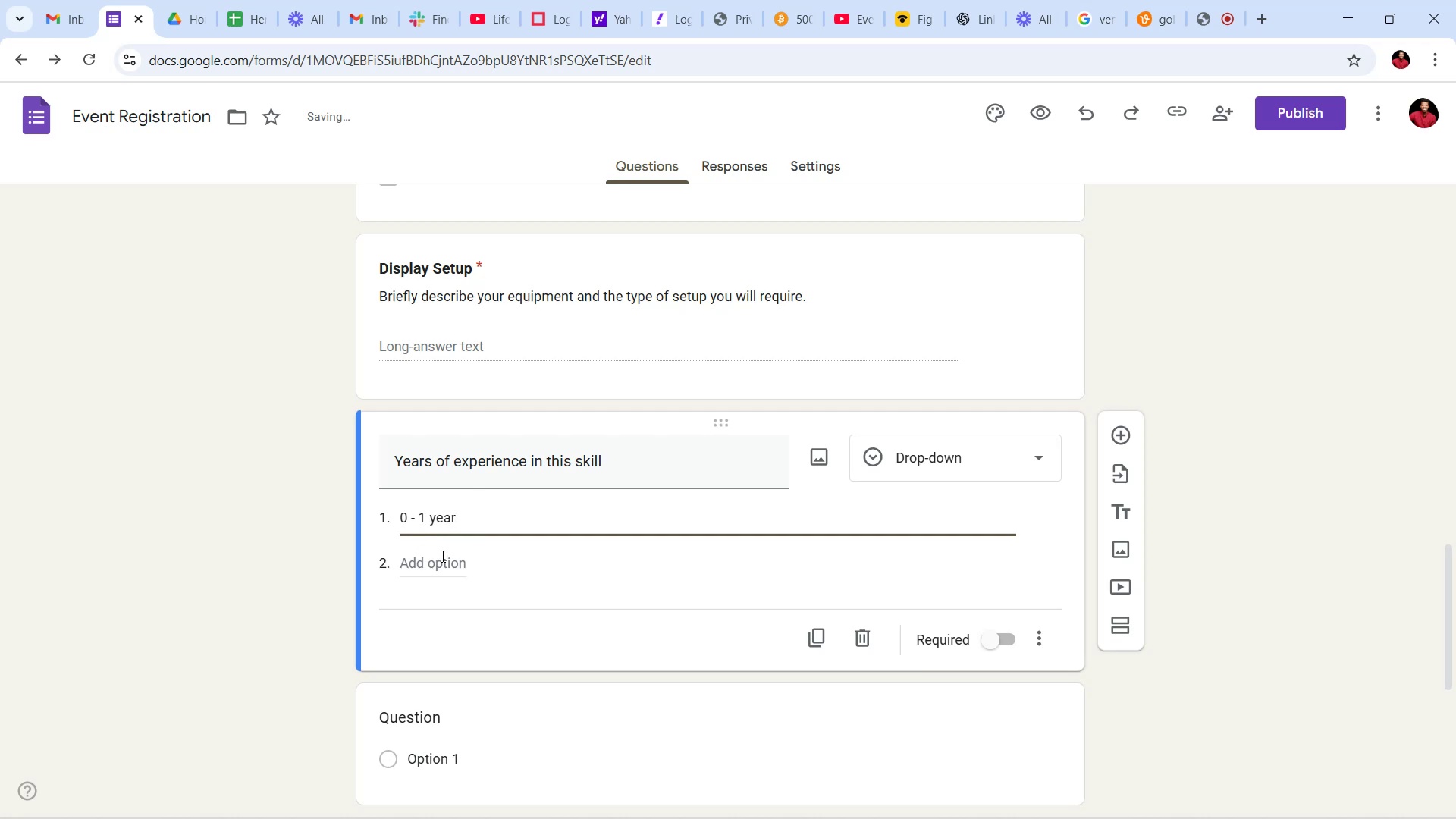 
left_click([450, 567])
 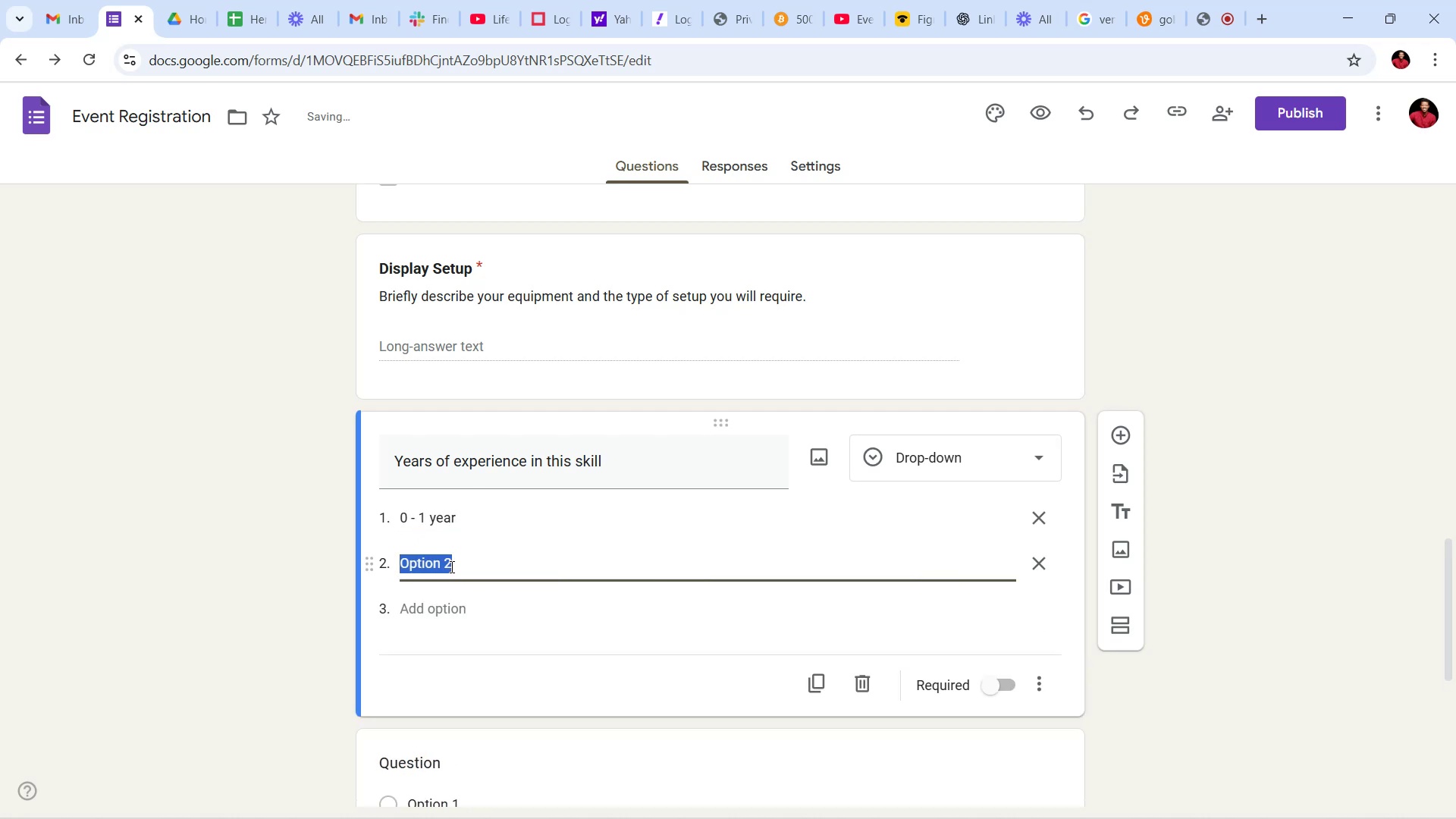 
type(2 - 3 years)
 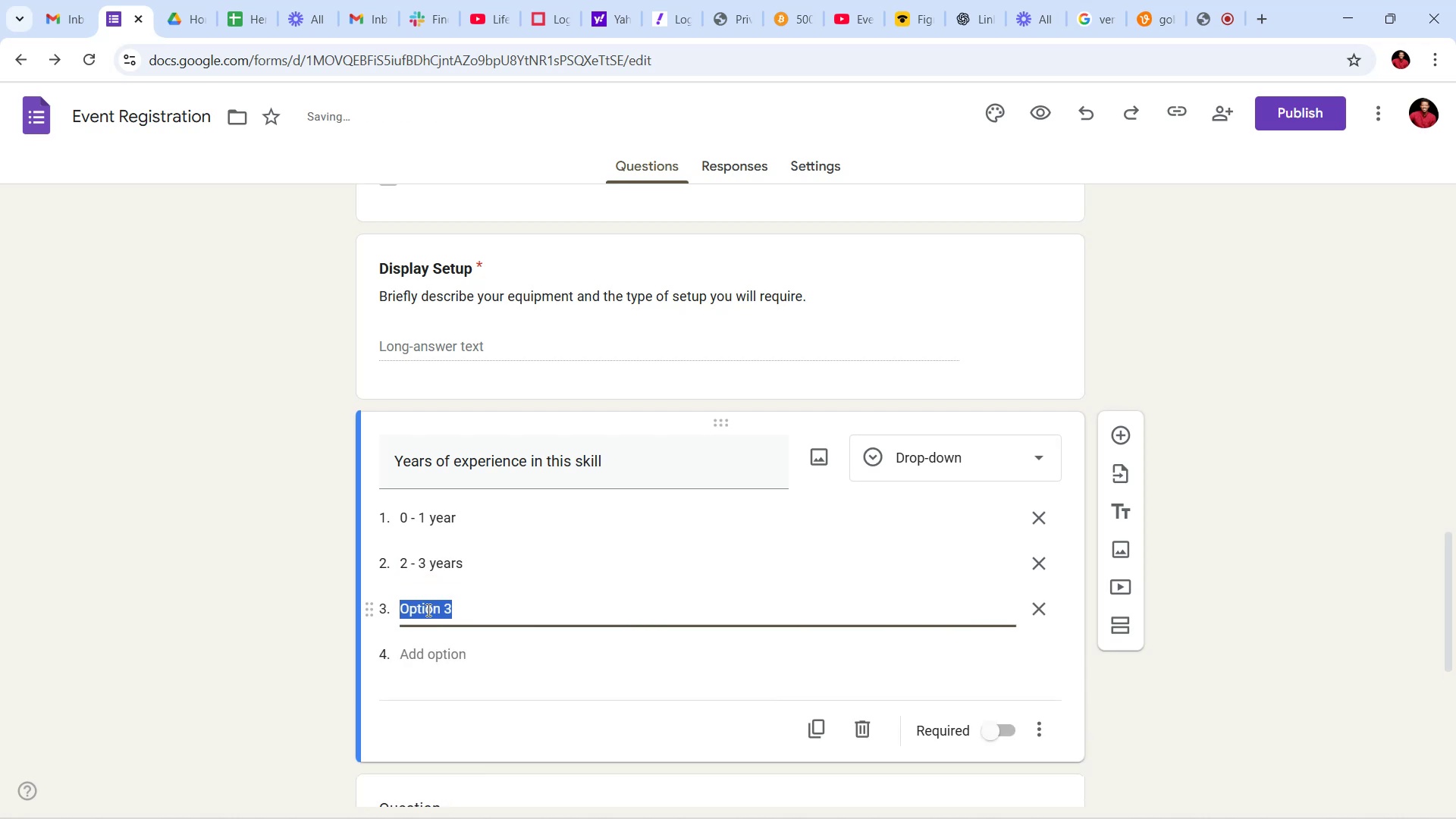 
type(4 - 6 years)
 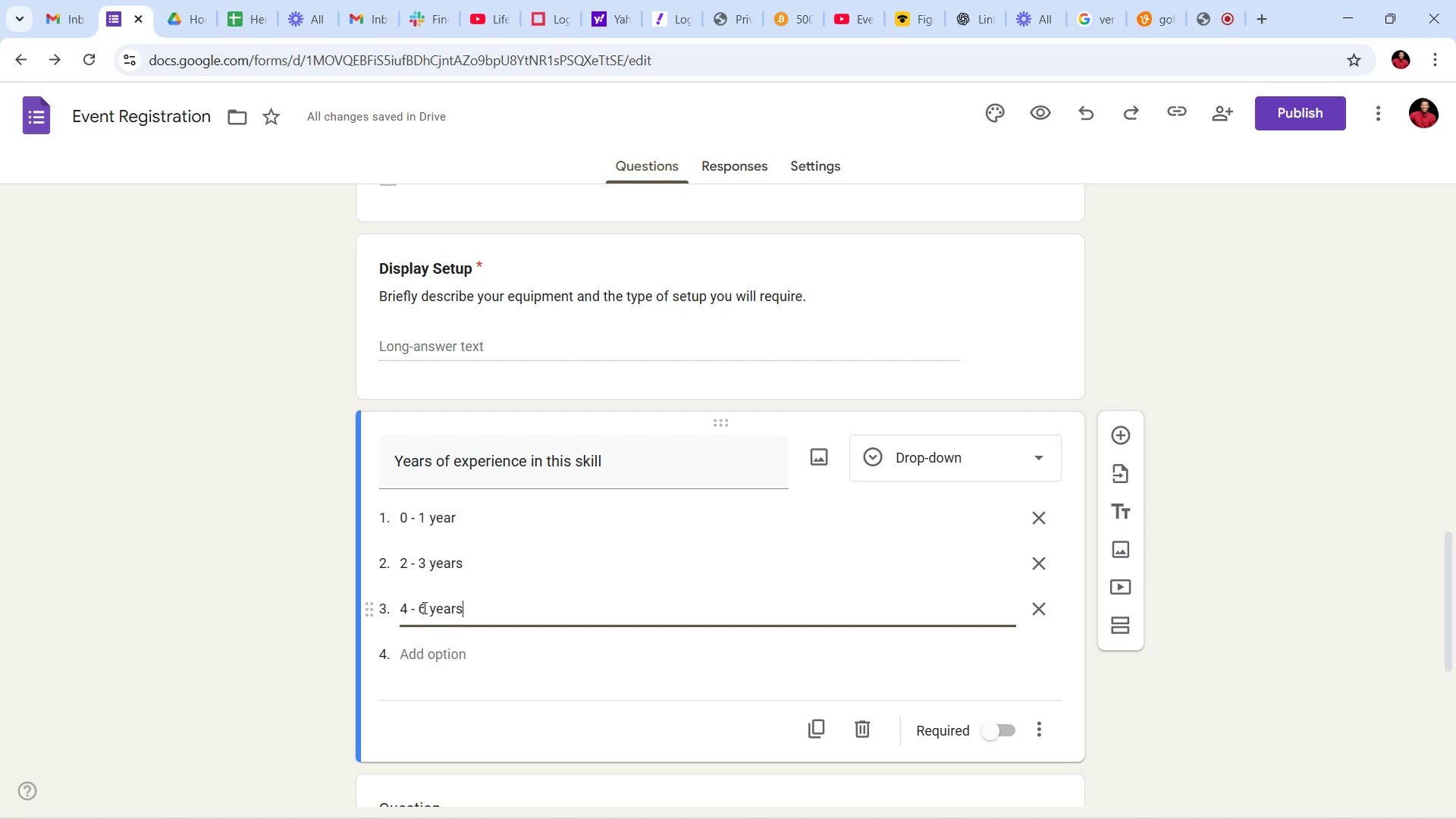 
key(Backspace)
type(10)
 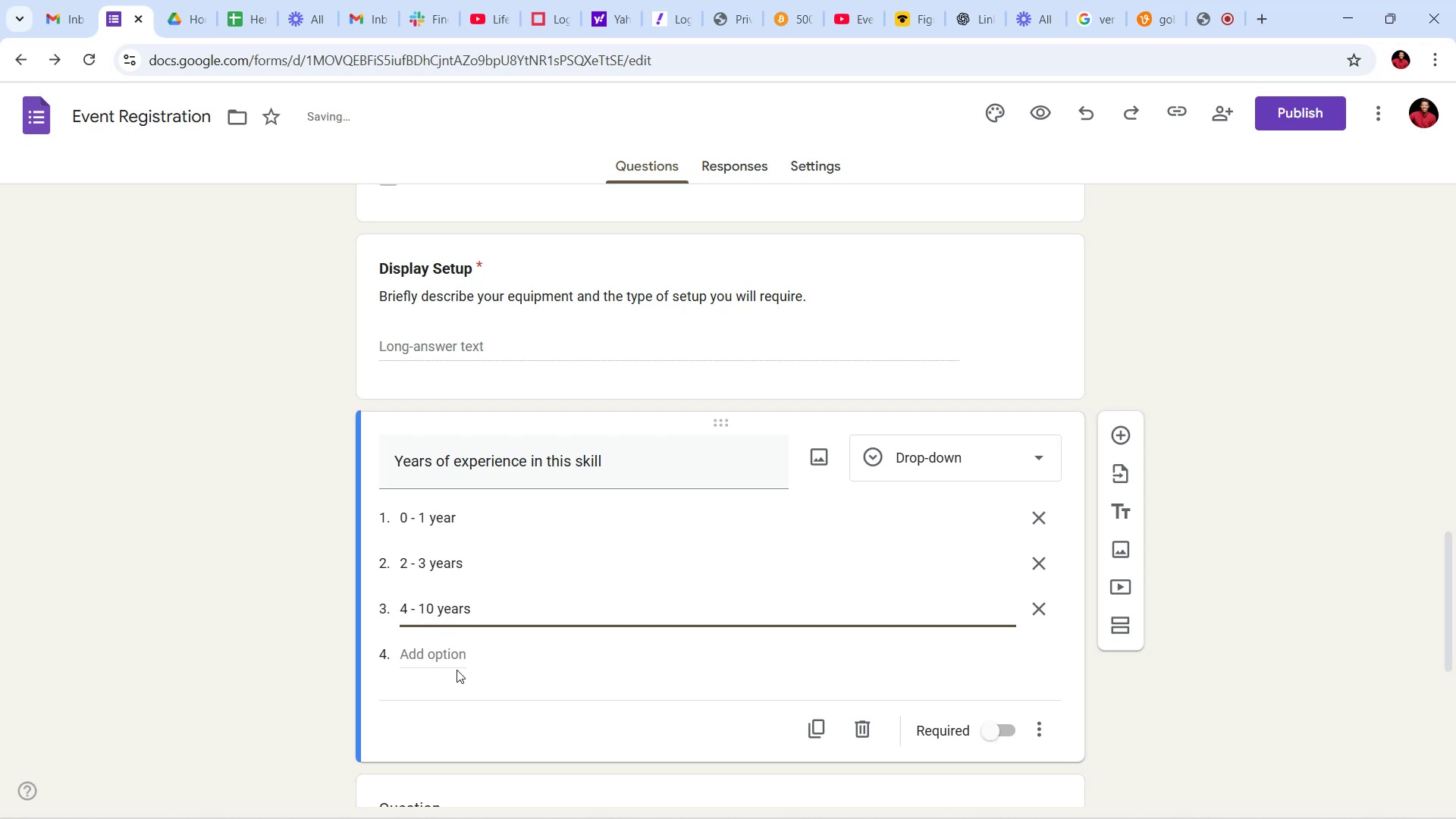 
left_click([459, 650])
 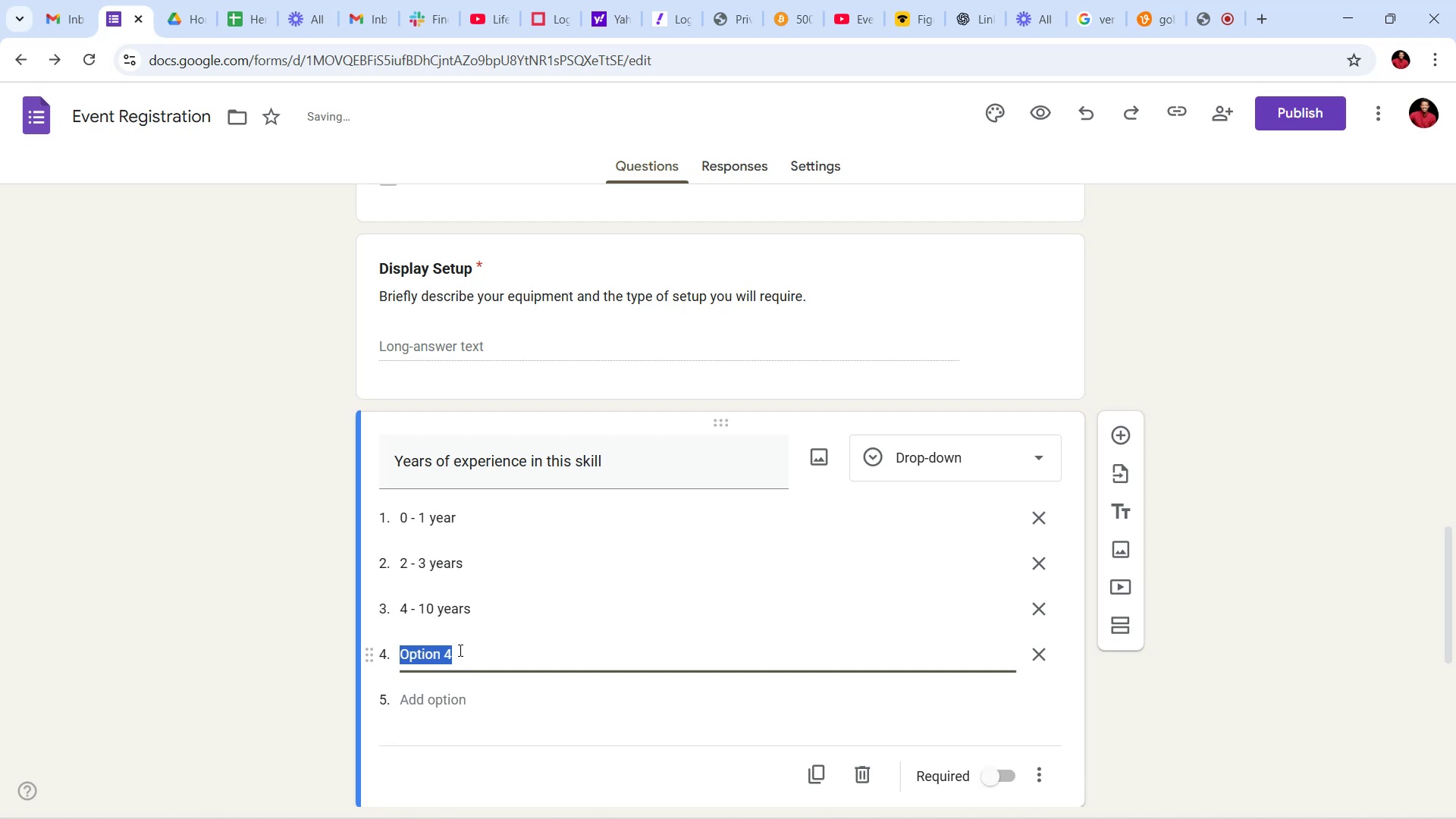 
type(10 years ansd )
key(Backspace)
key(Backspace)
key(Backspace)
type(d above)
 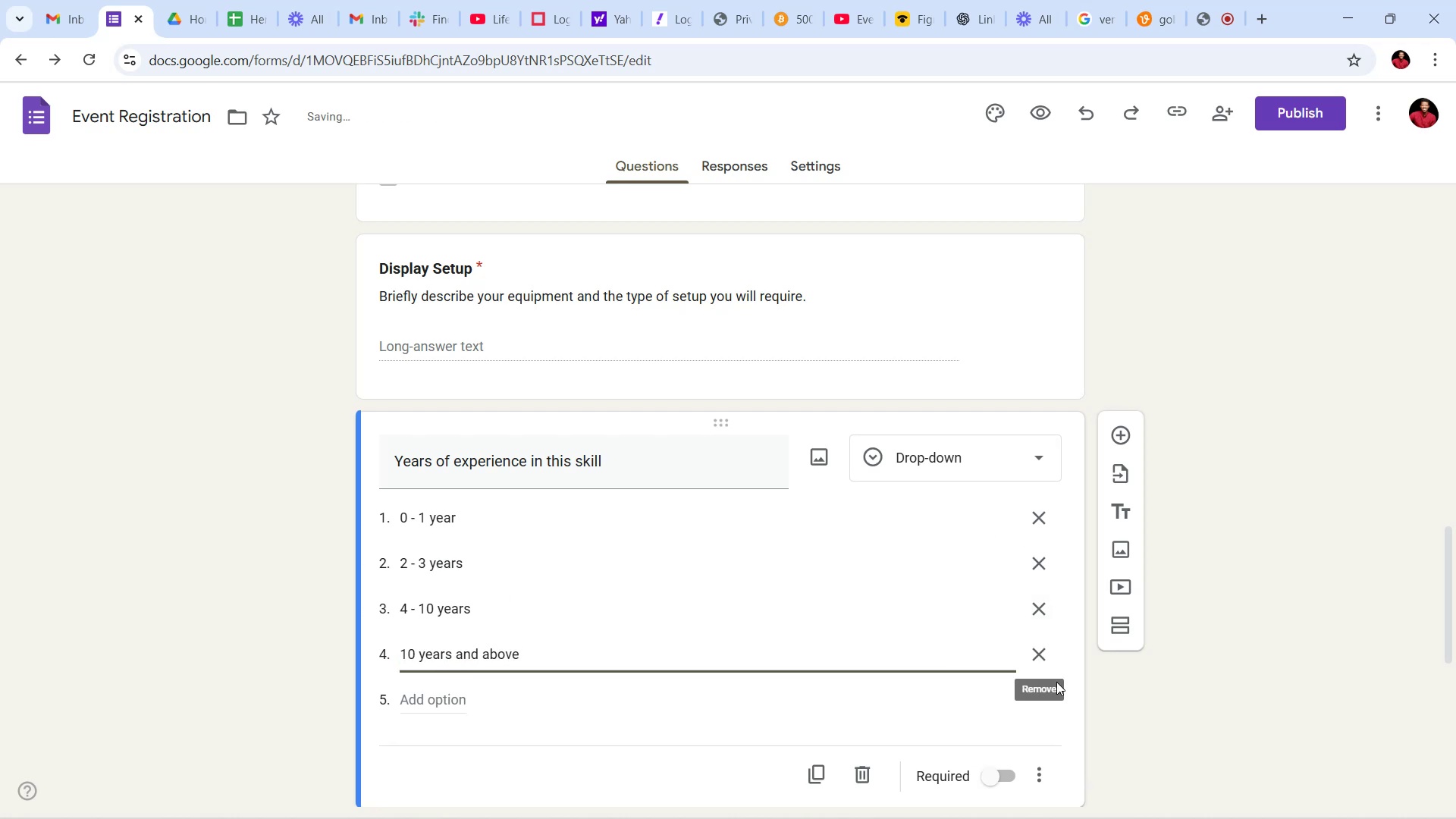 
left_click([1065, 704])
 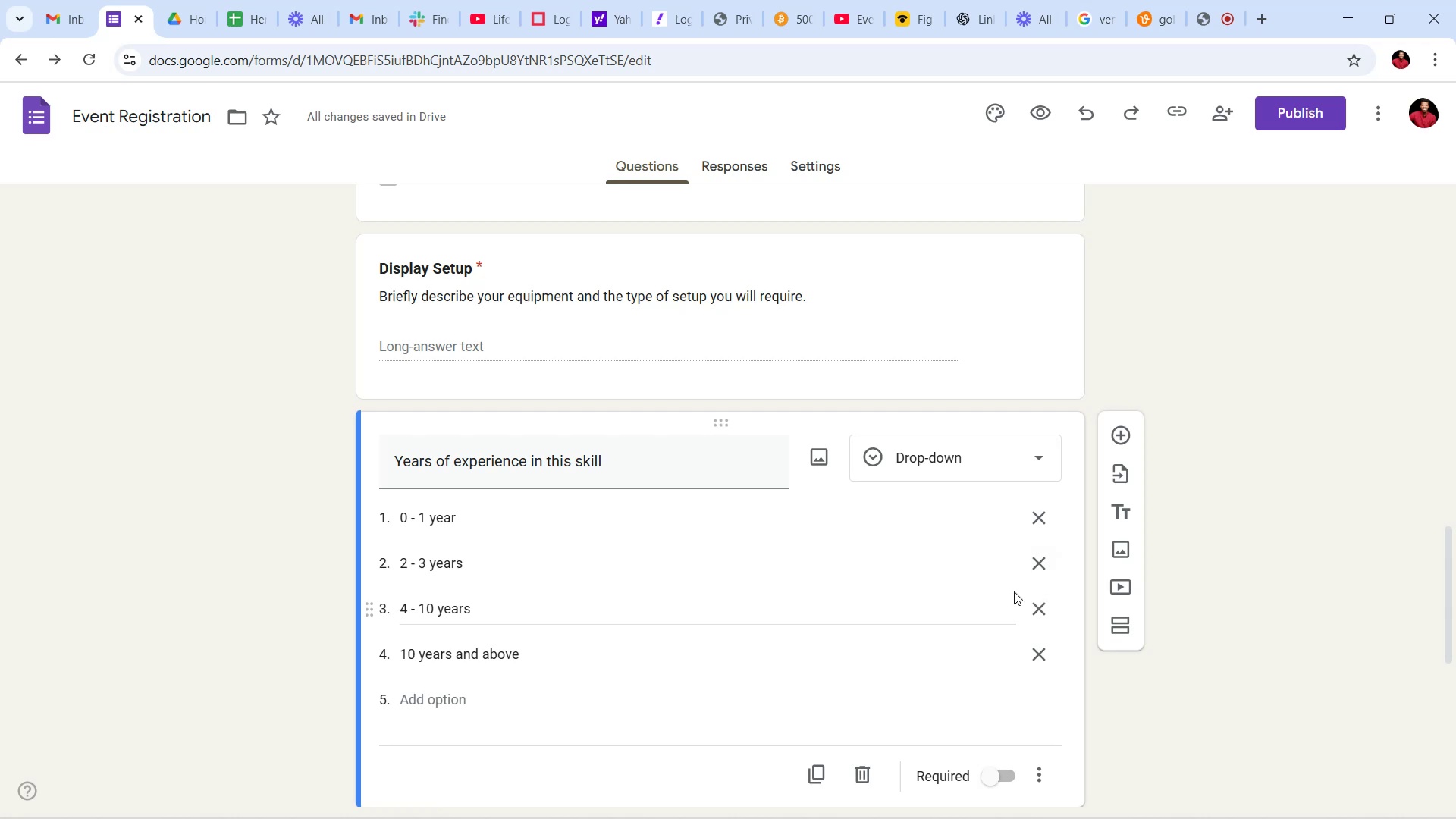 
scroll: coordinate [1011, 592], scroll_direction: down, amount: 4.0
 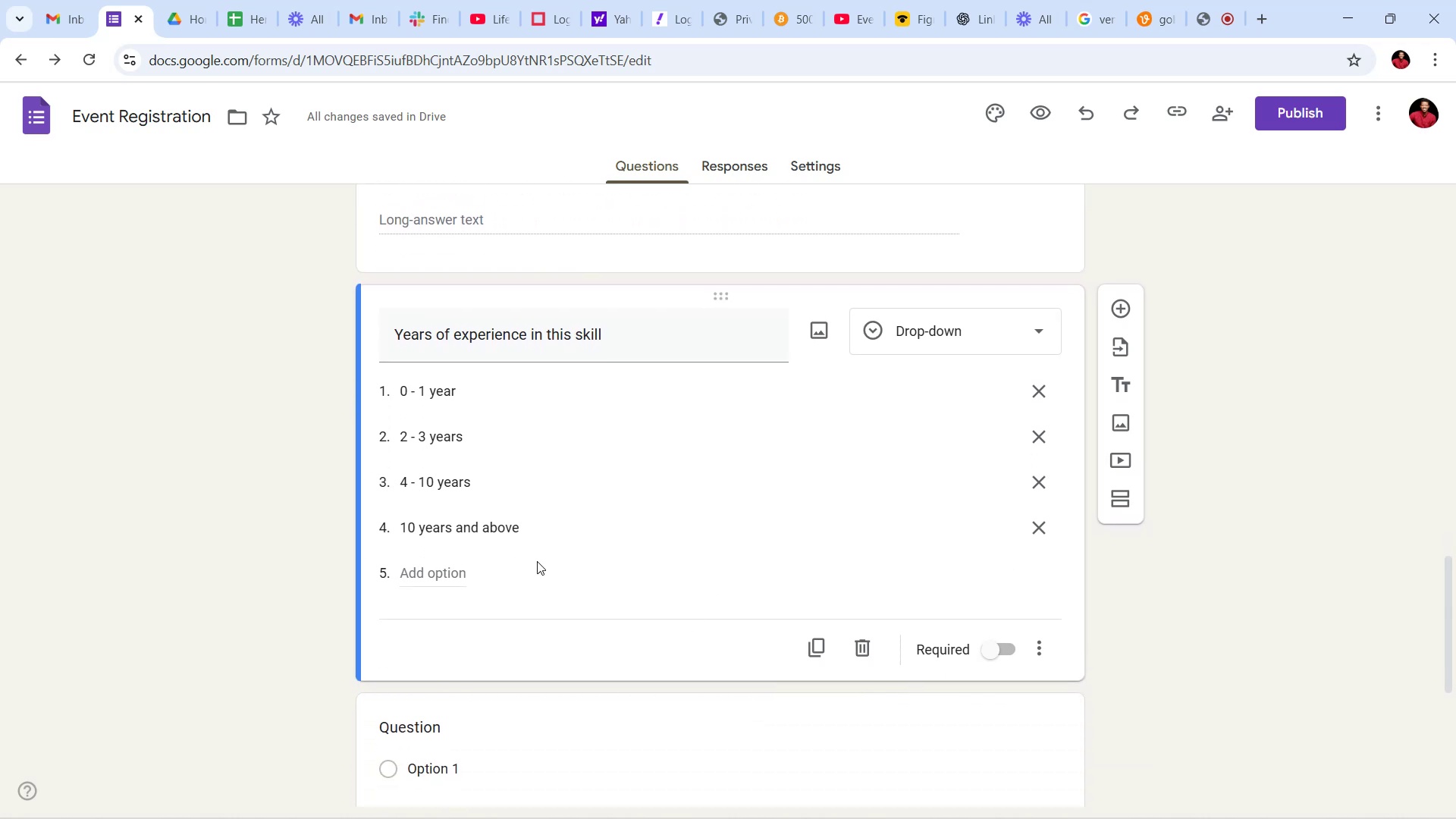 
wait(5.12)
 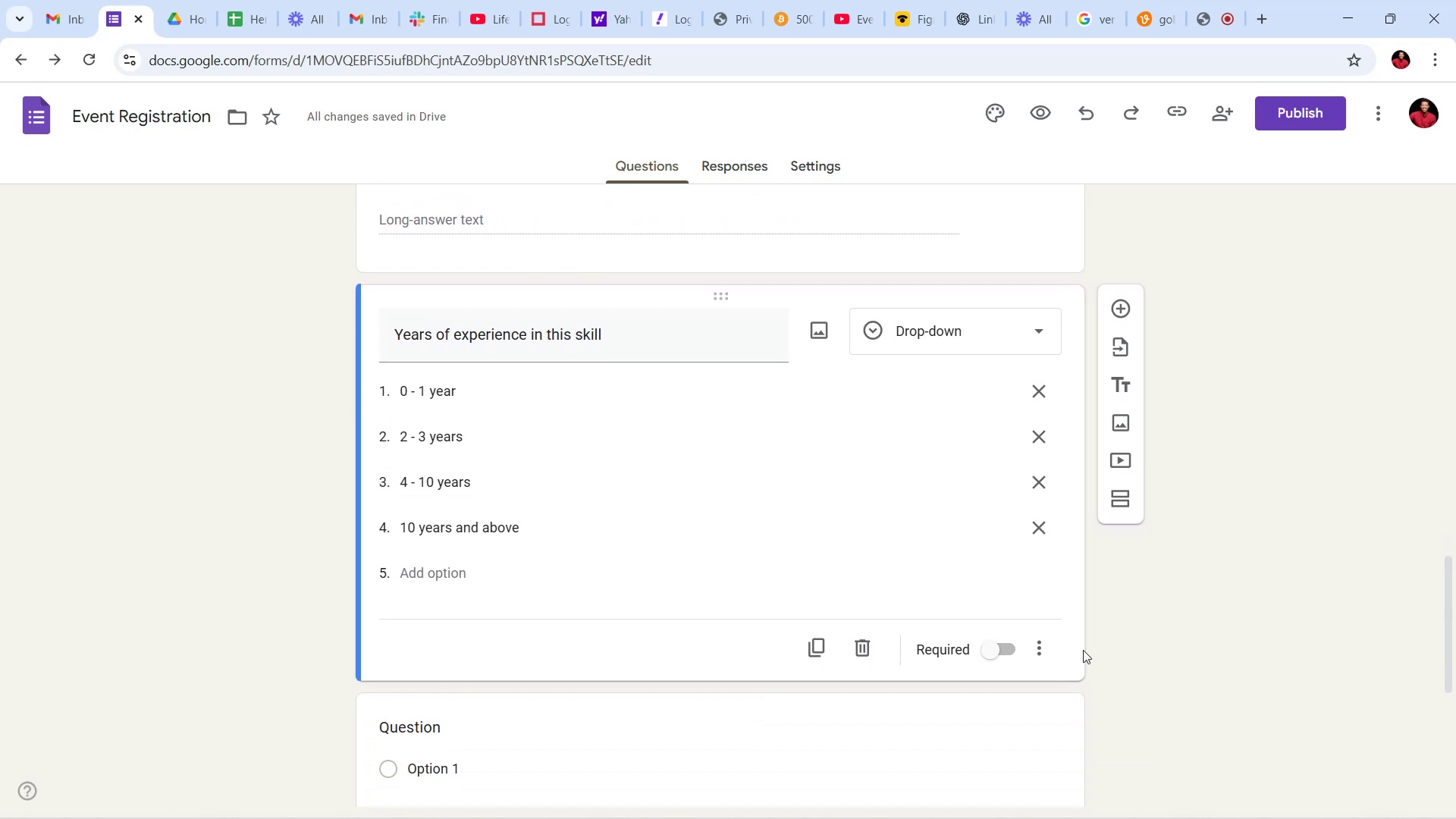 
left_click([435, 476])
 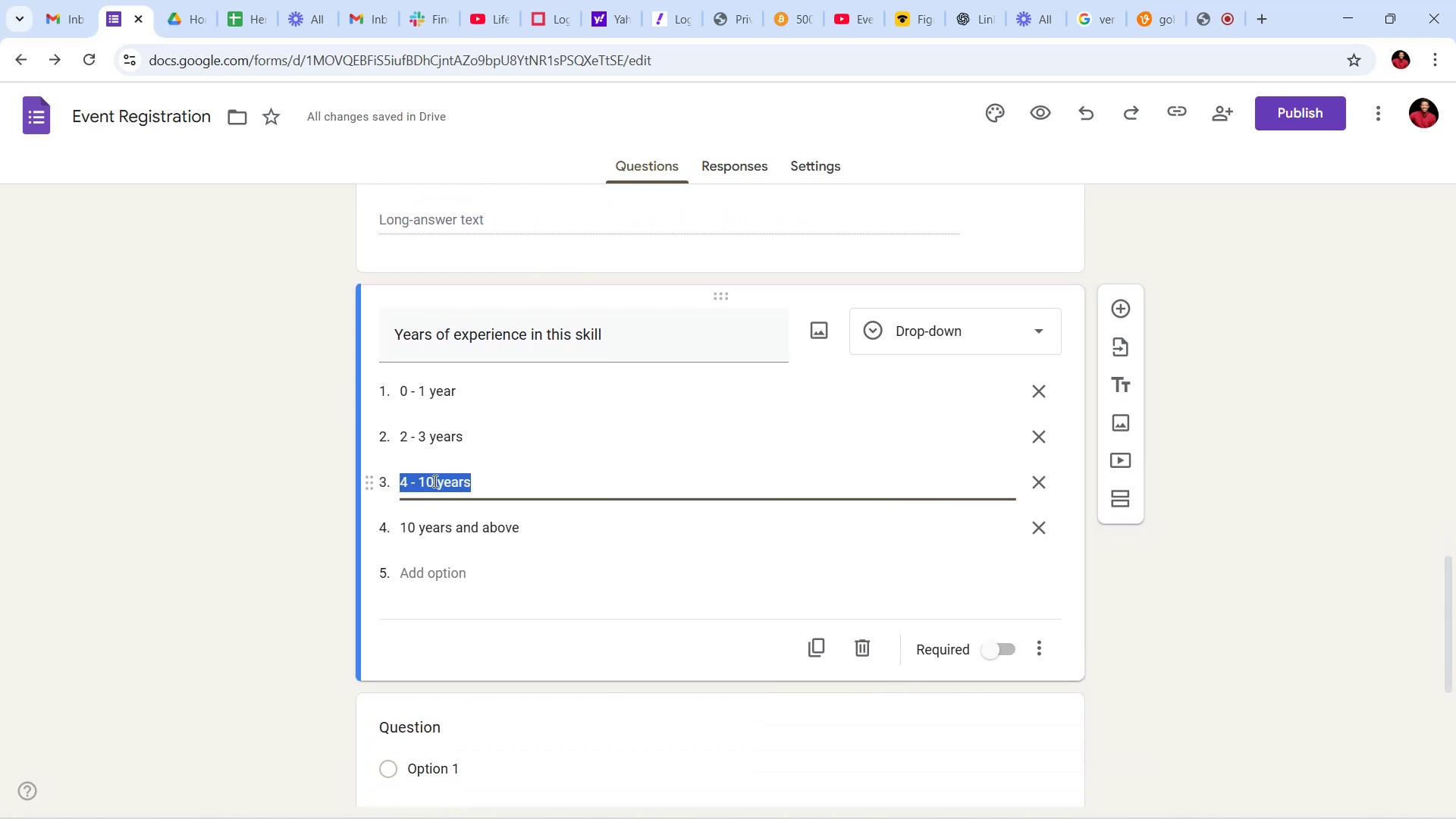 
left_click([432, 484])
 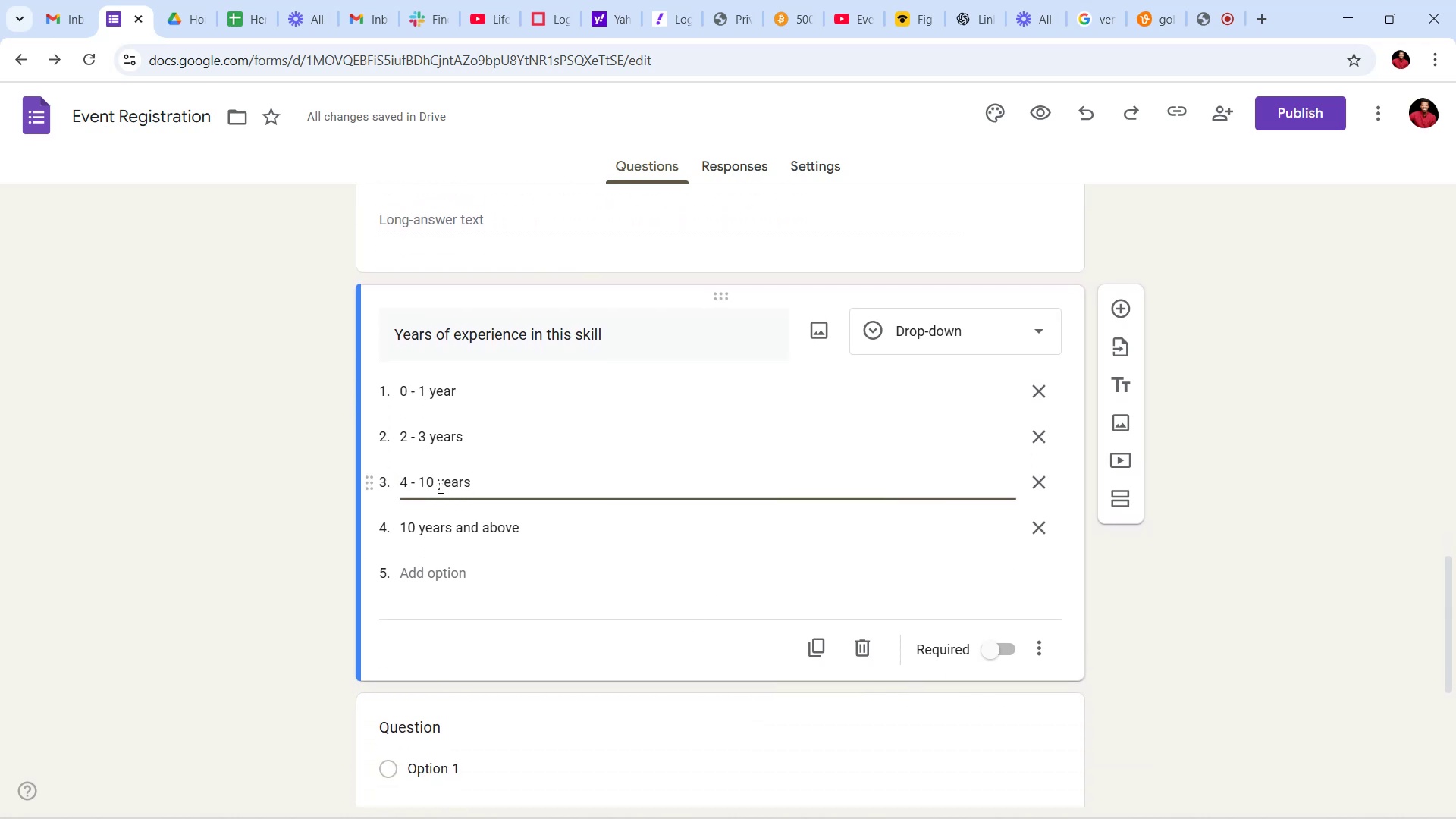 
key(Backspace)
key(Backspace)
type(09)
key(Backspace)
key(Backspace)
type(9)
 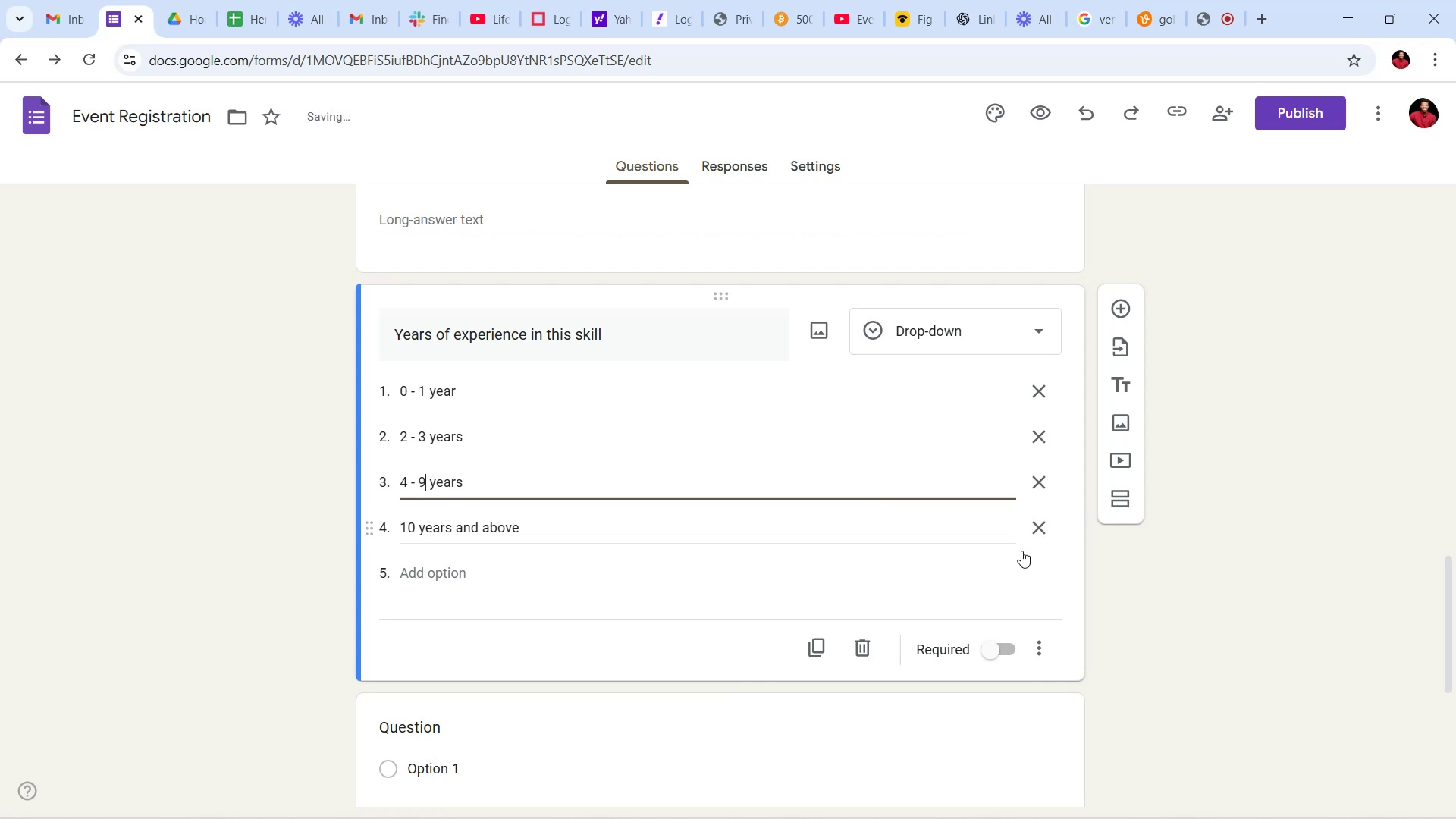 
left_click([1075, 584])
 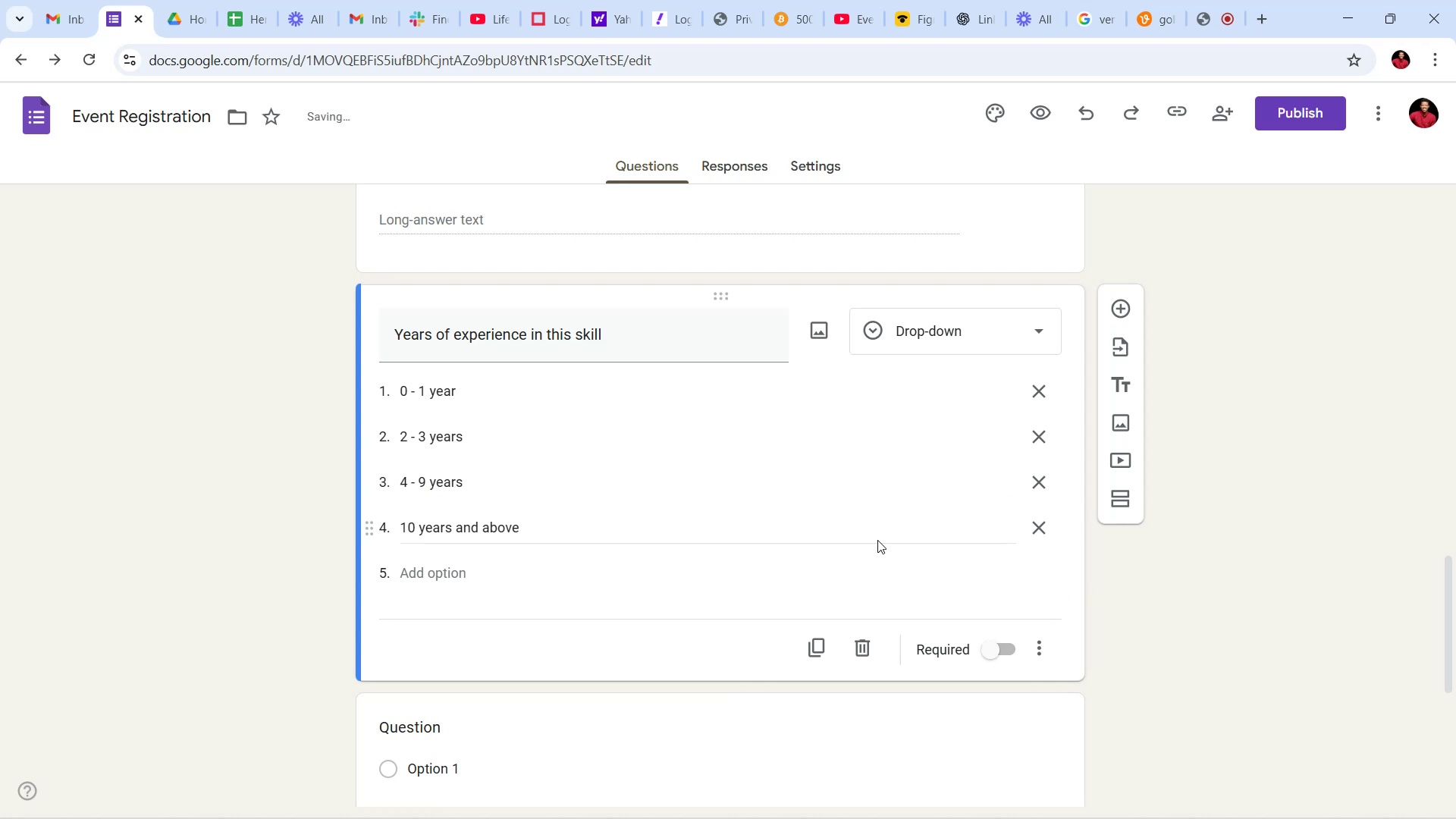 
scroll: coordinate [855, 519], scroll_direction: up, amount: 4.0
 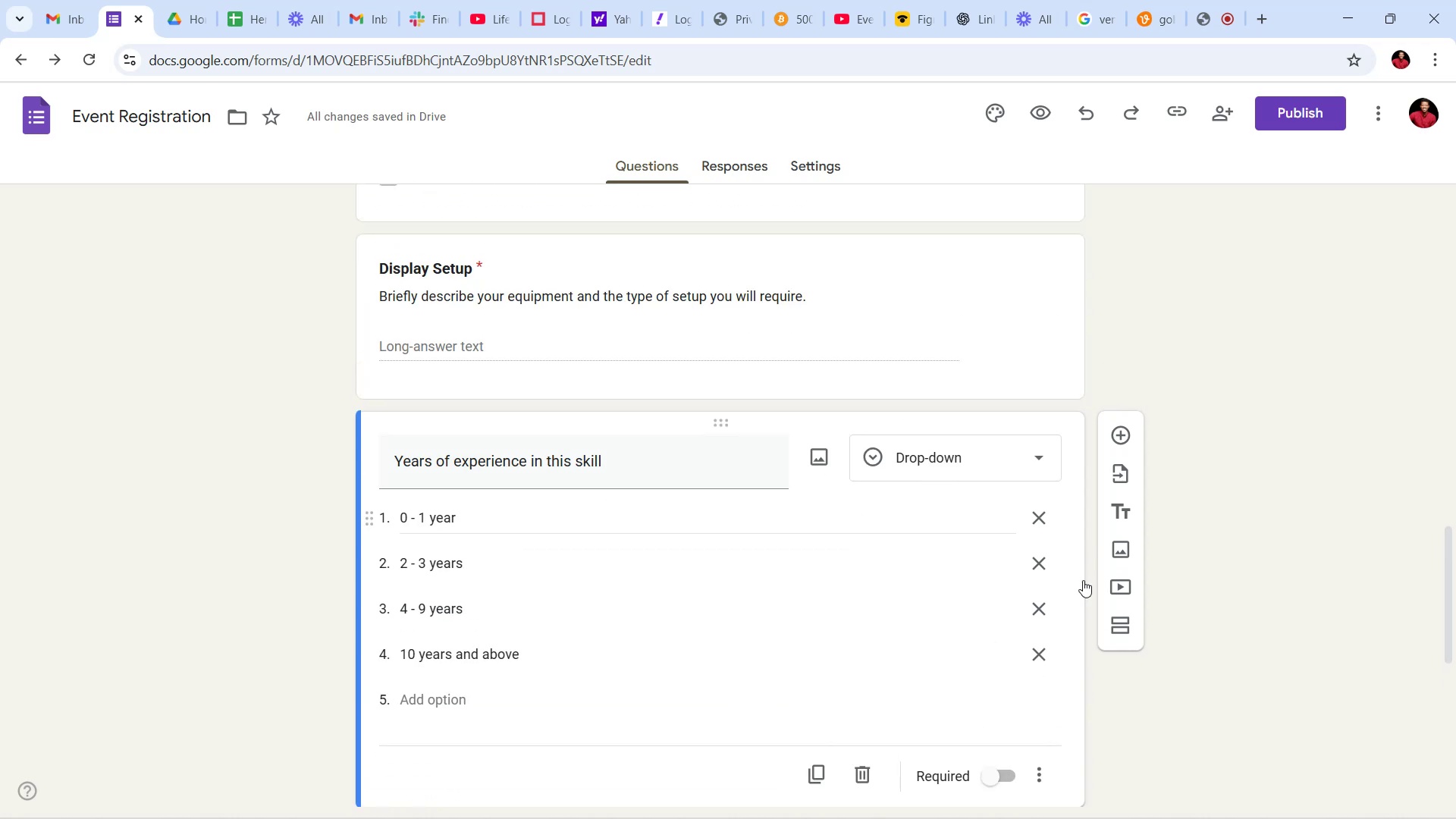 
left_click([1183, 701])
 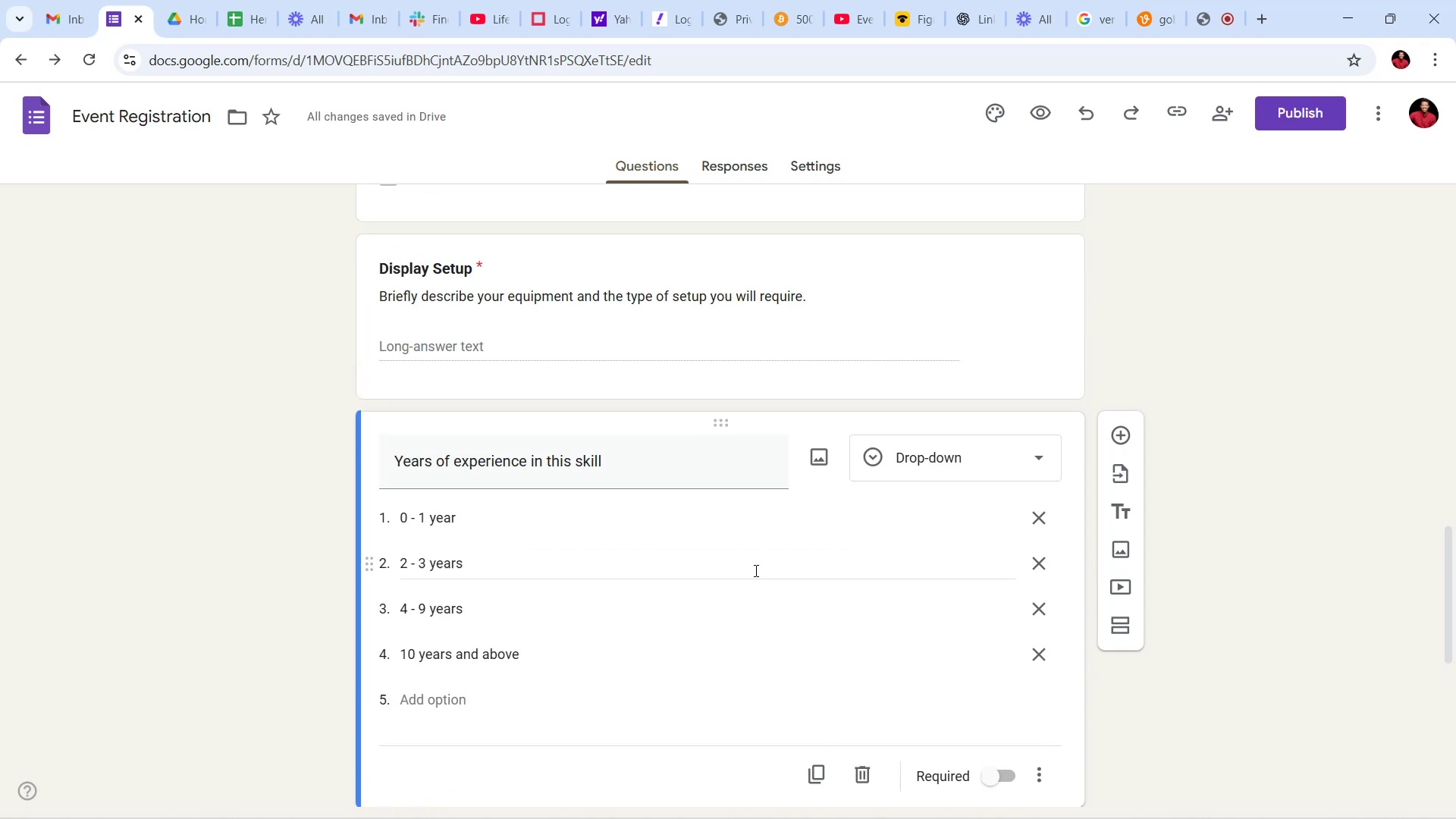 
scroll: coordinate [756, 561], scroll_direction: down, amount: 3.0
 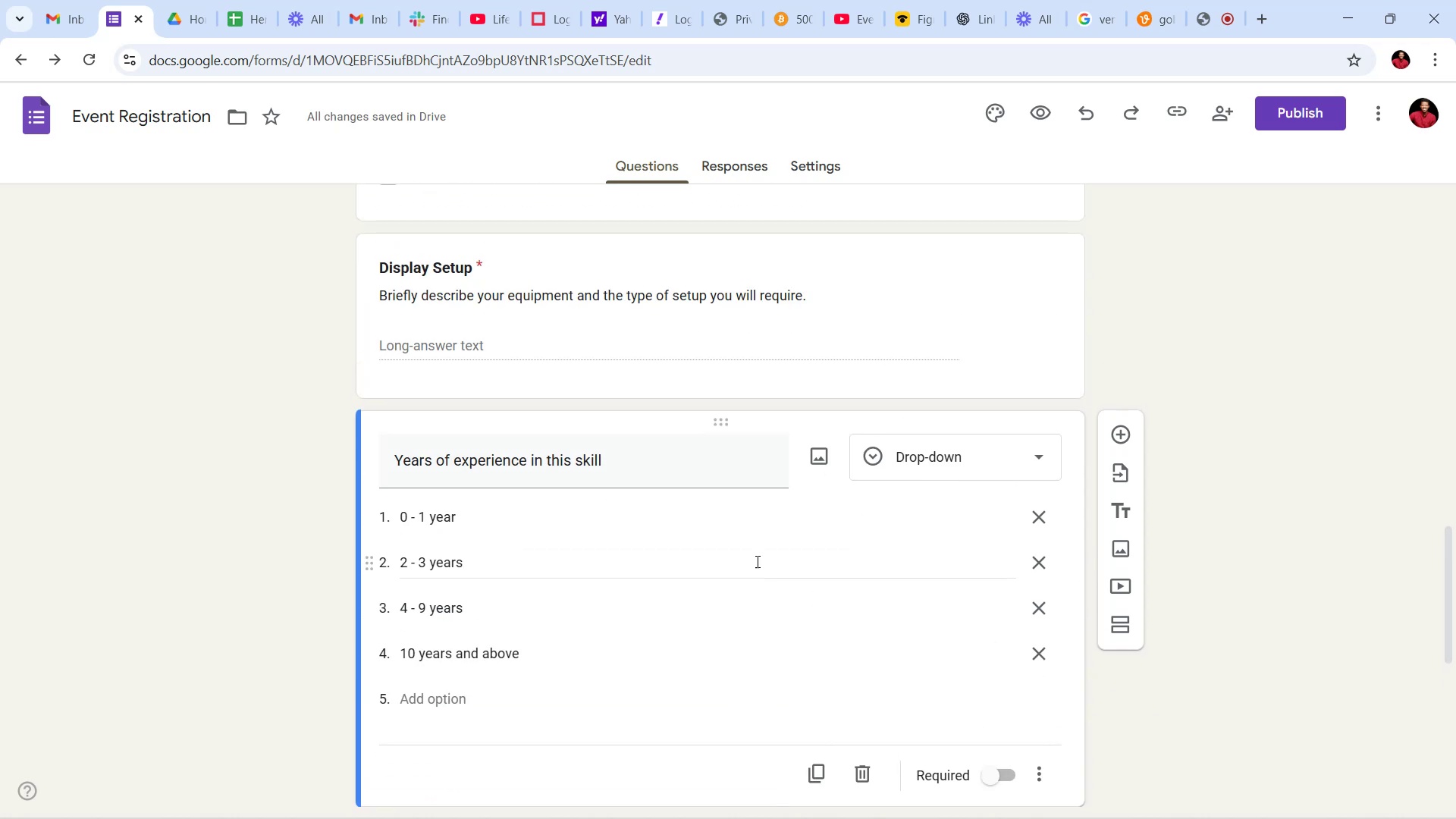 
mouse_move([742, 550])
 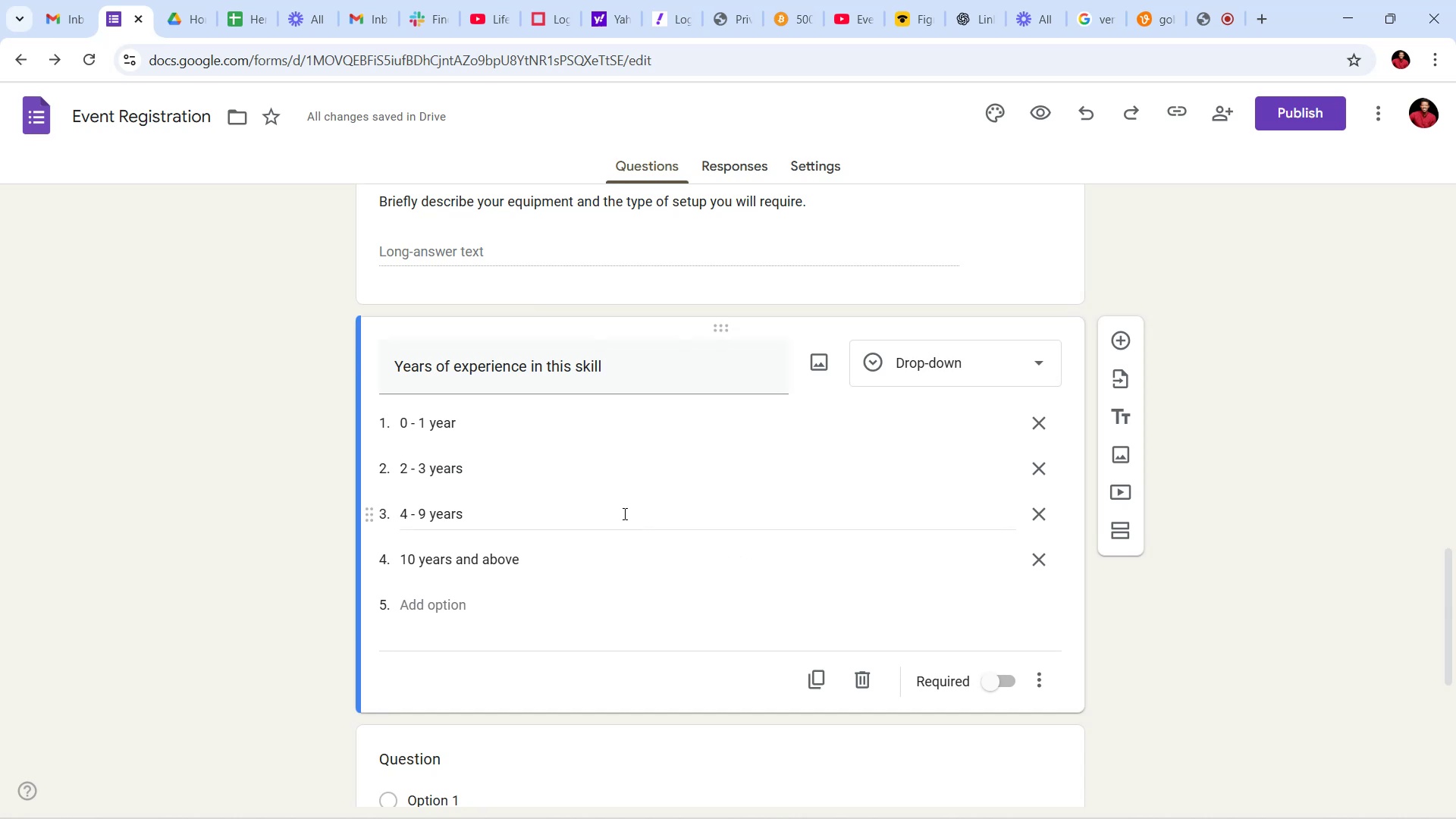 
scroll: coordinate [615, 499], scroll_direction: down, amount: 5.0
 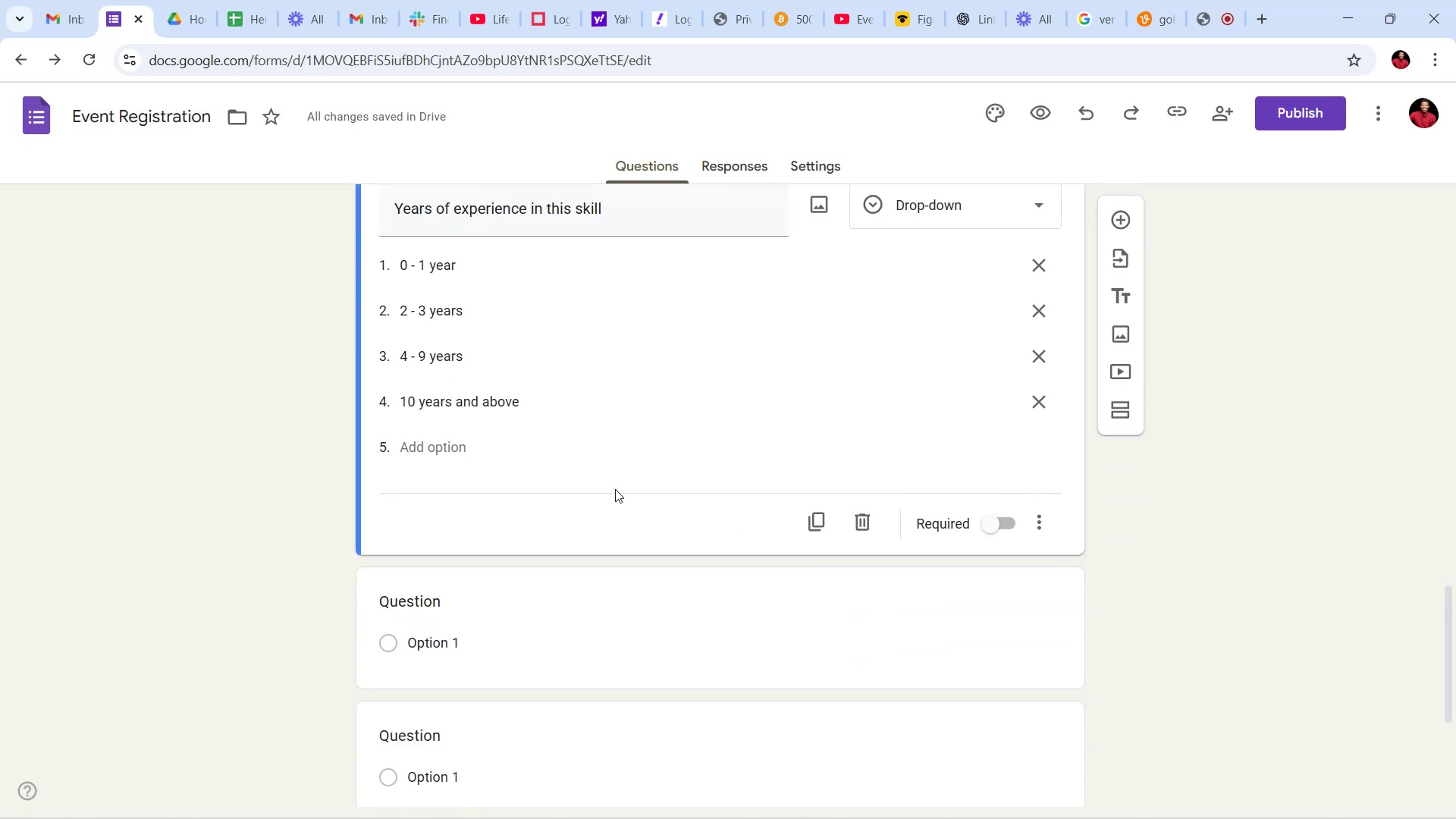 
scroll: coordinate [615, 487], scroll_direction: up, amount: 10.0
 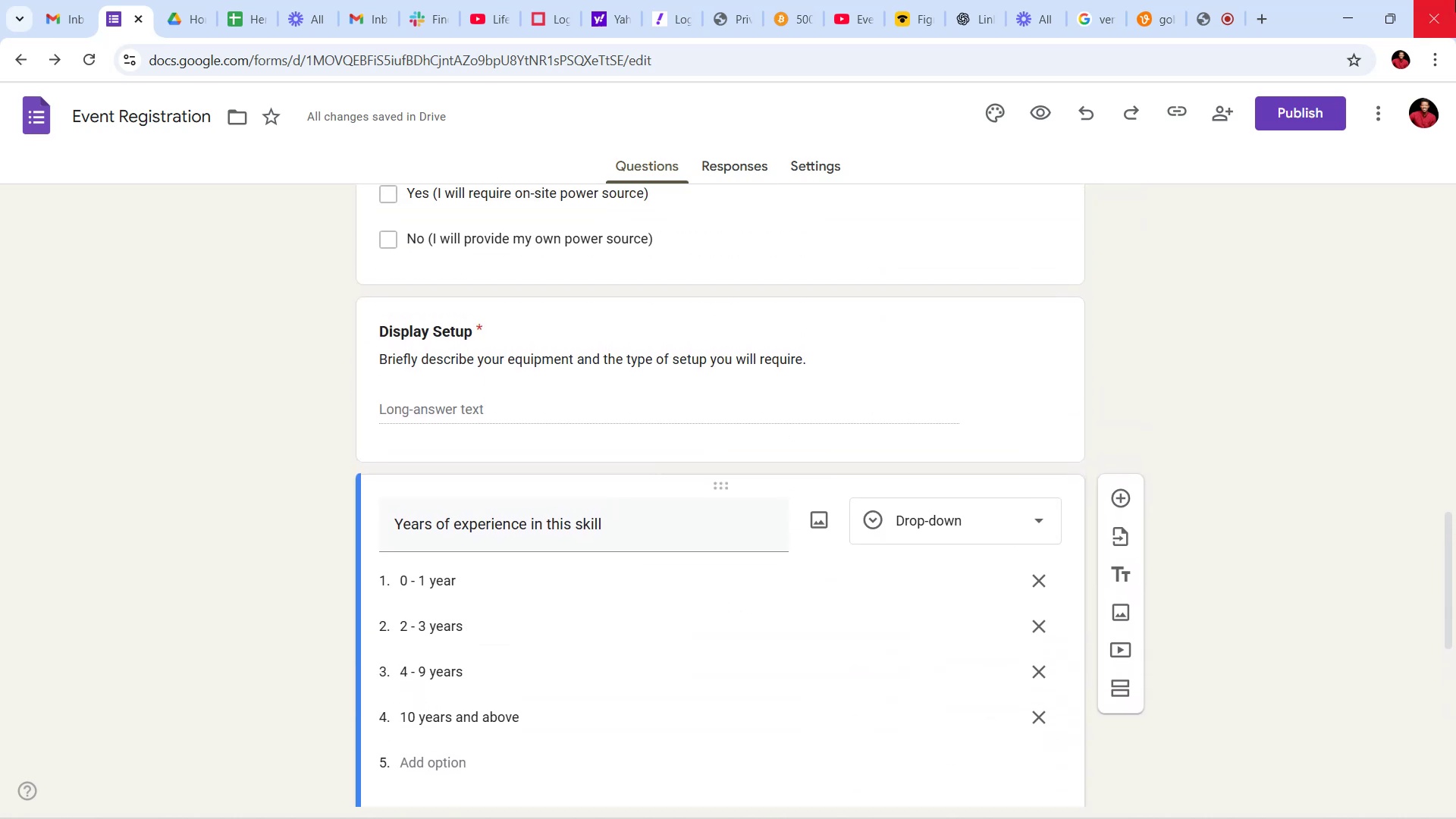 
mouse_move([1377, 19])
 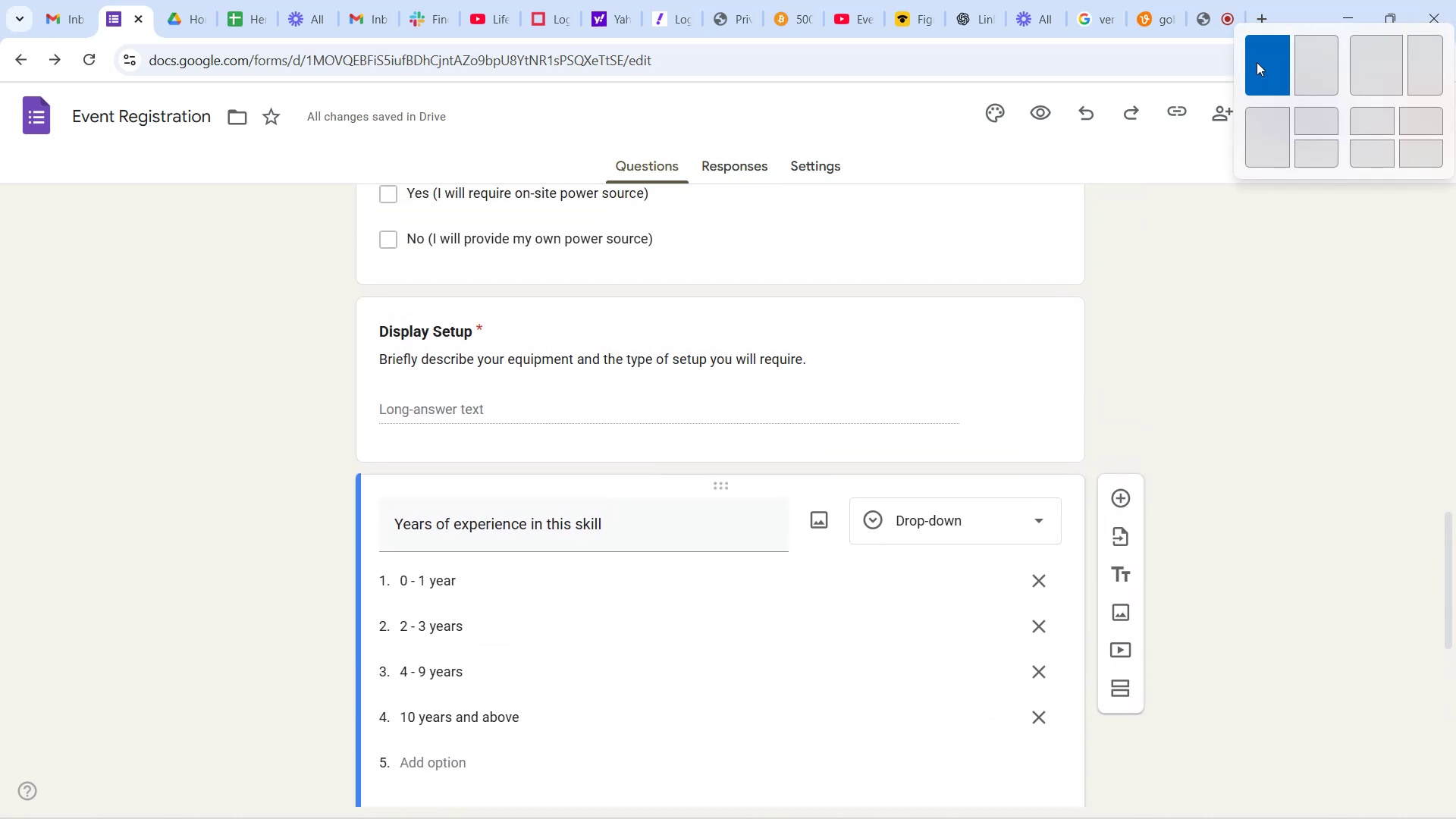 
left_click([1260, 61])
 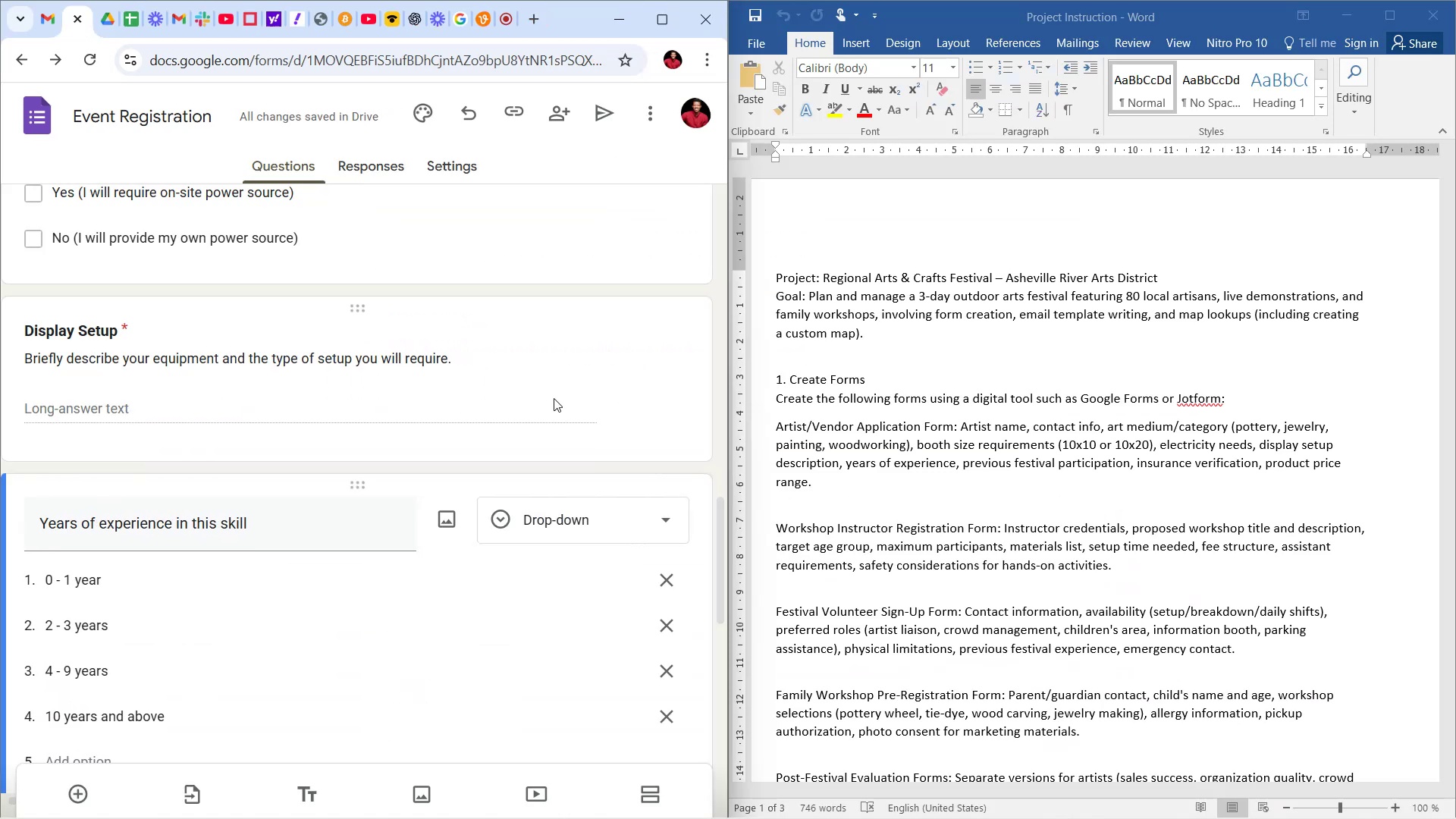 
scroll: coordinate [421, 475], scroll_direction: down, amount: 11.0
 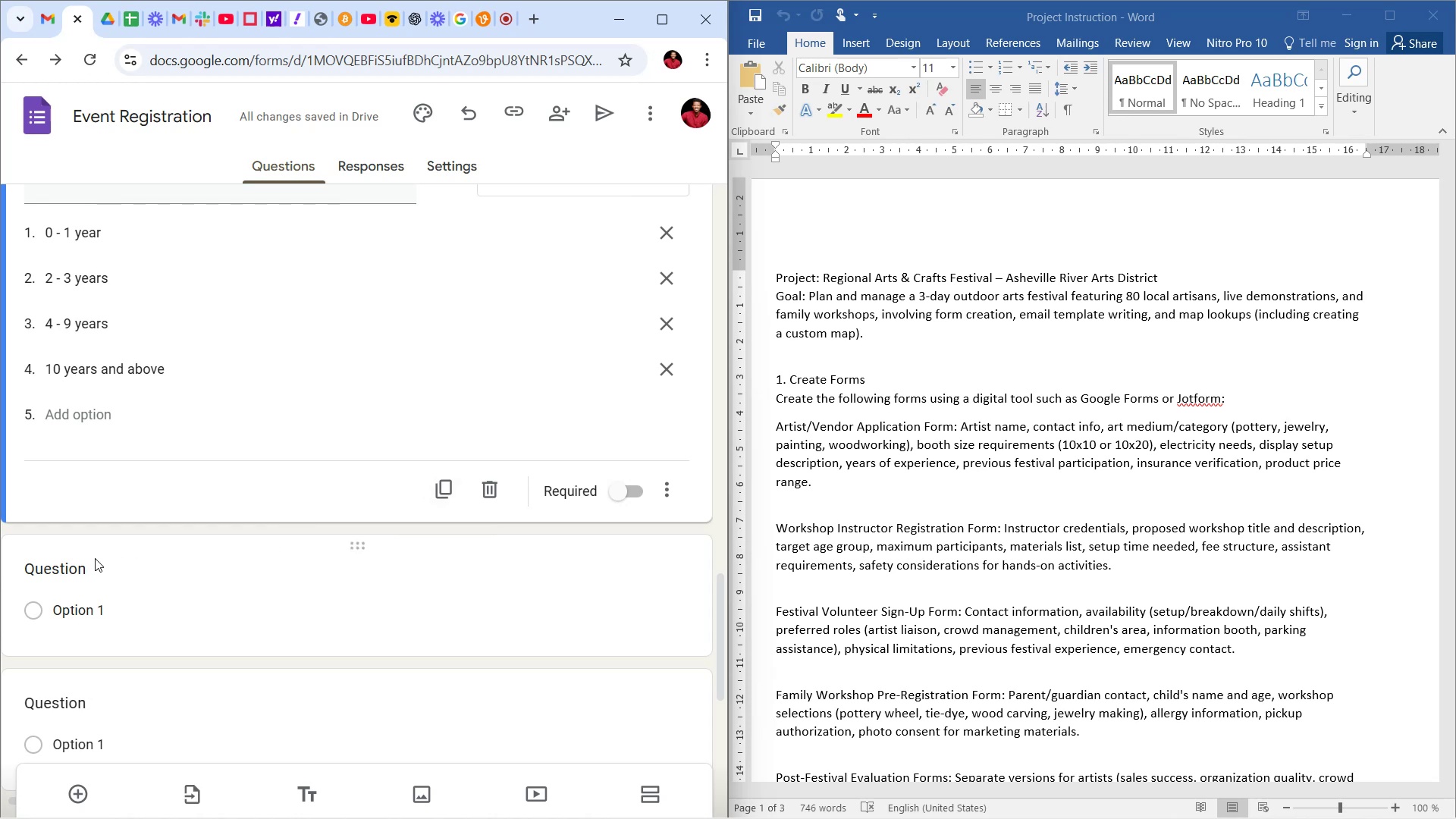 
wait(10.73)
 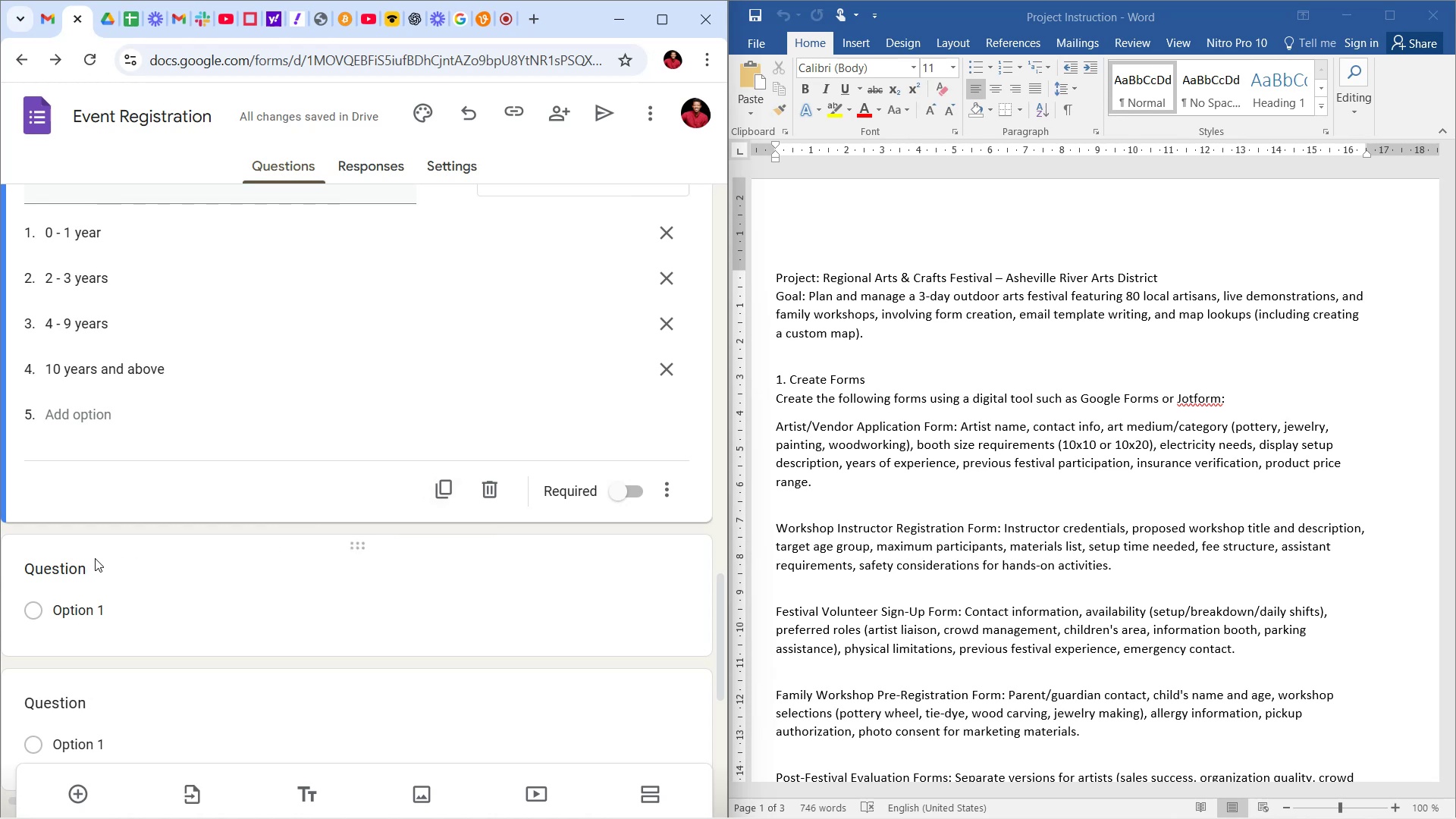 
left_click([80, 572])
 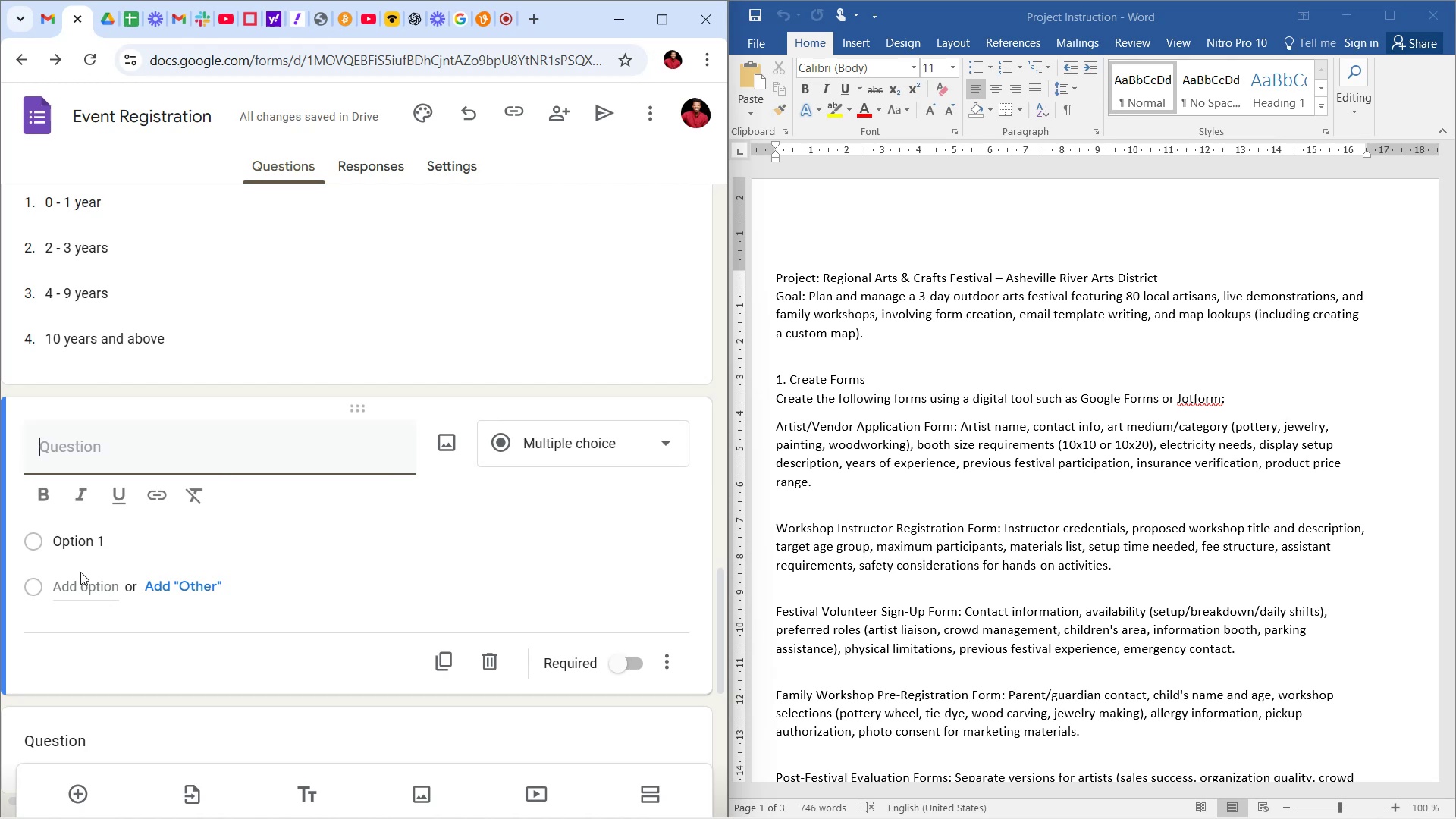 
wait(9.61)
 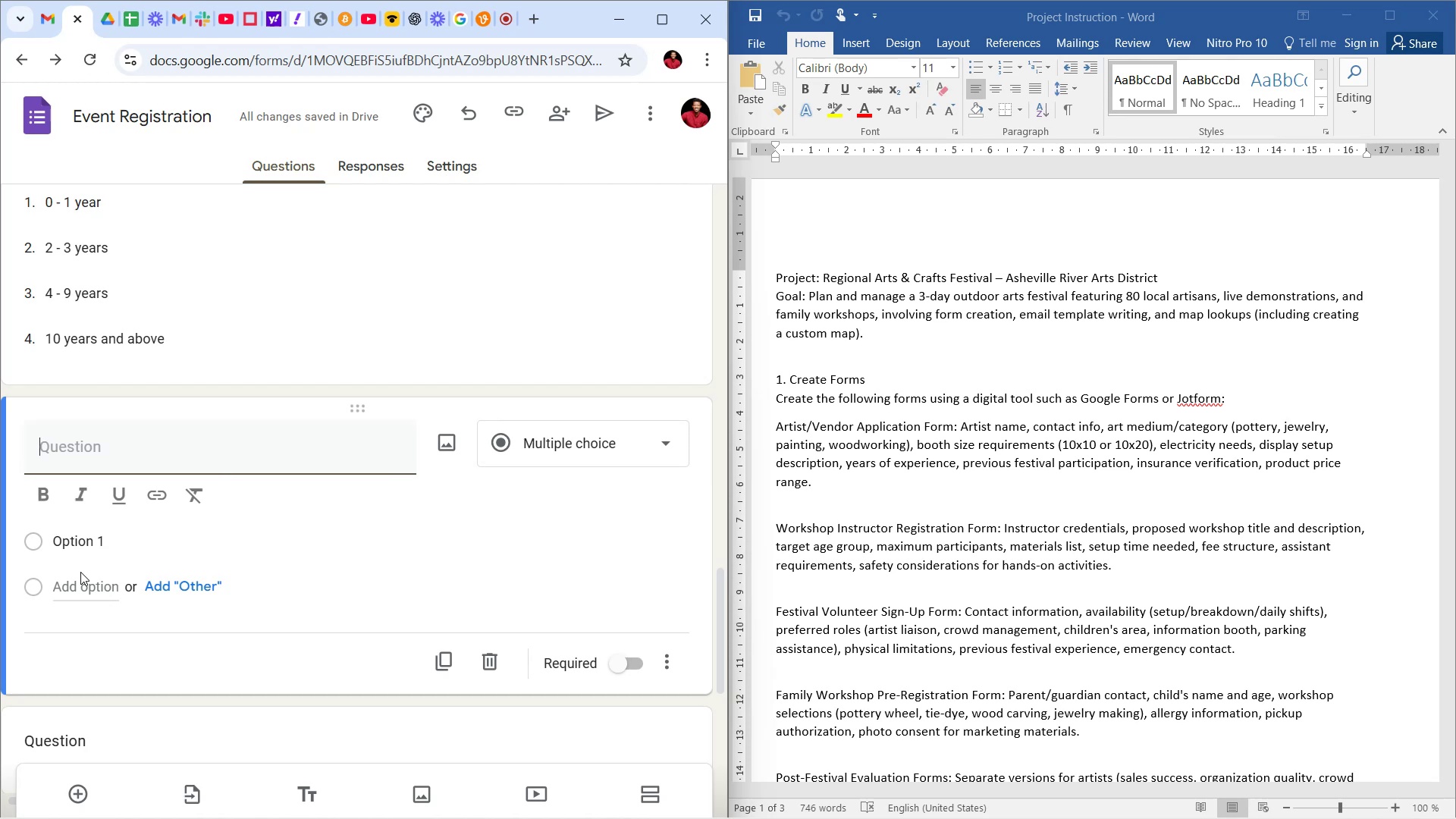 
type(Previous )
 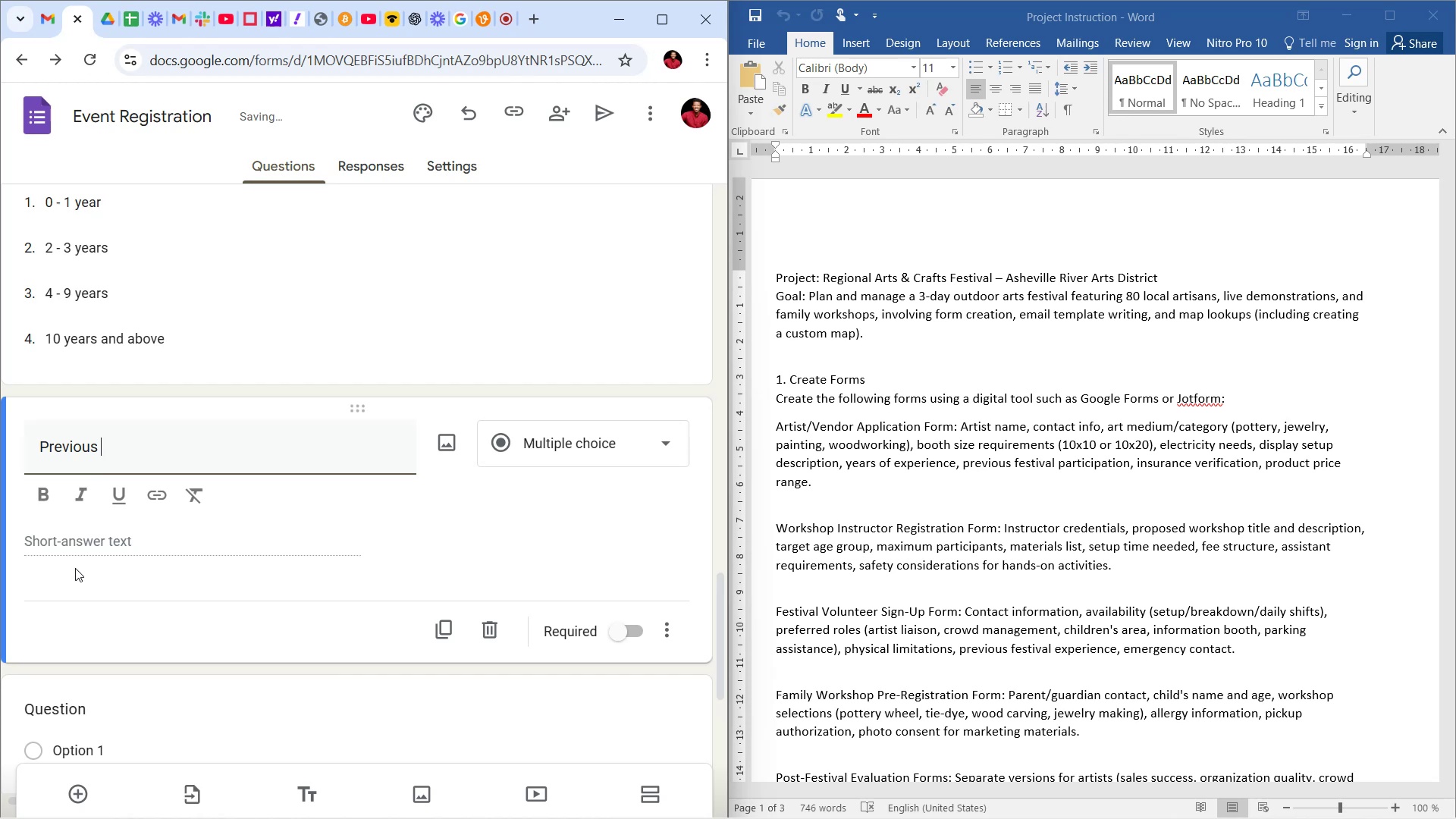 
type(Festival Par)
key(Backspace)
type(rticipation)
 